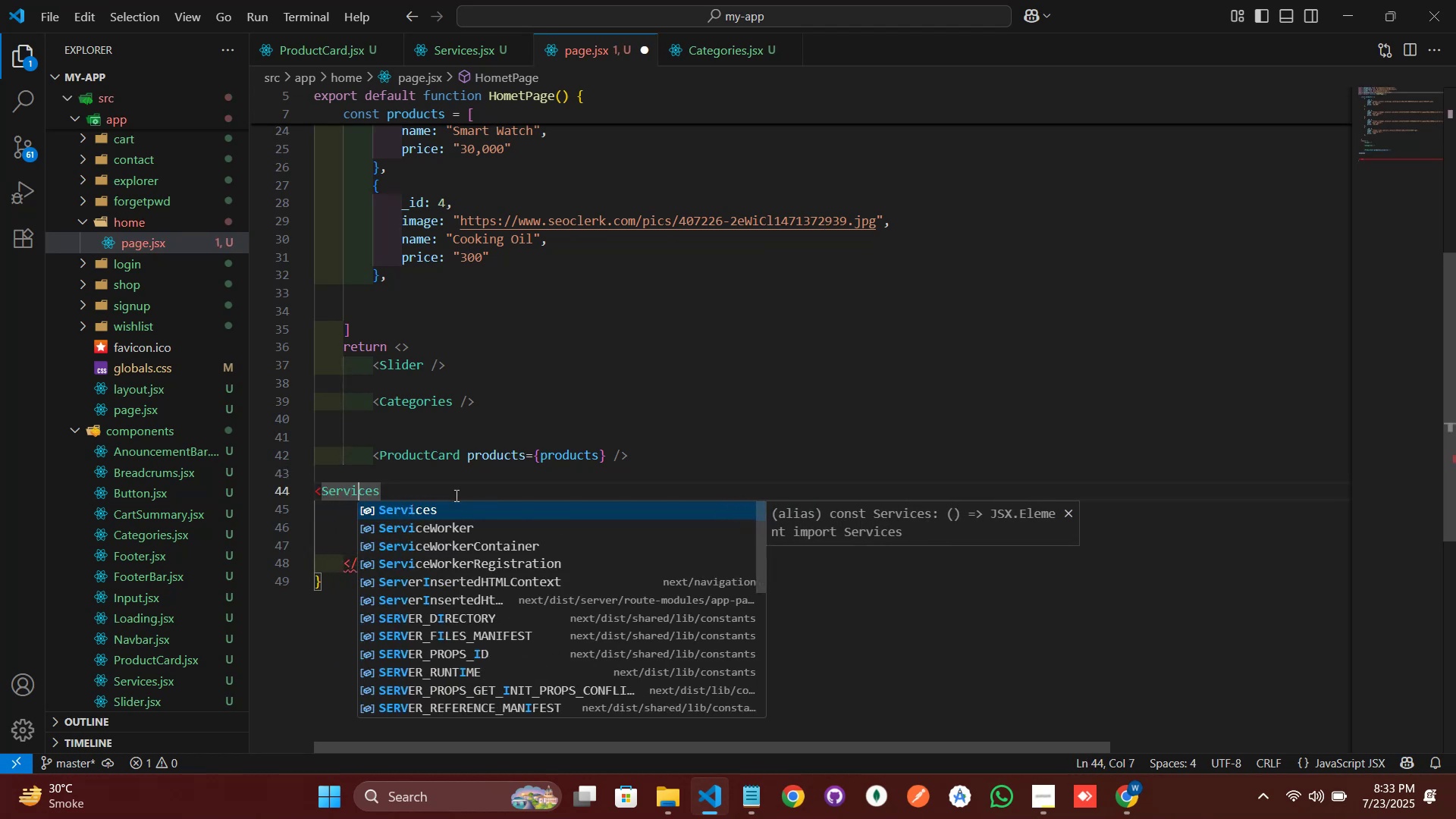 
key(ArrowRight)
 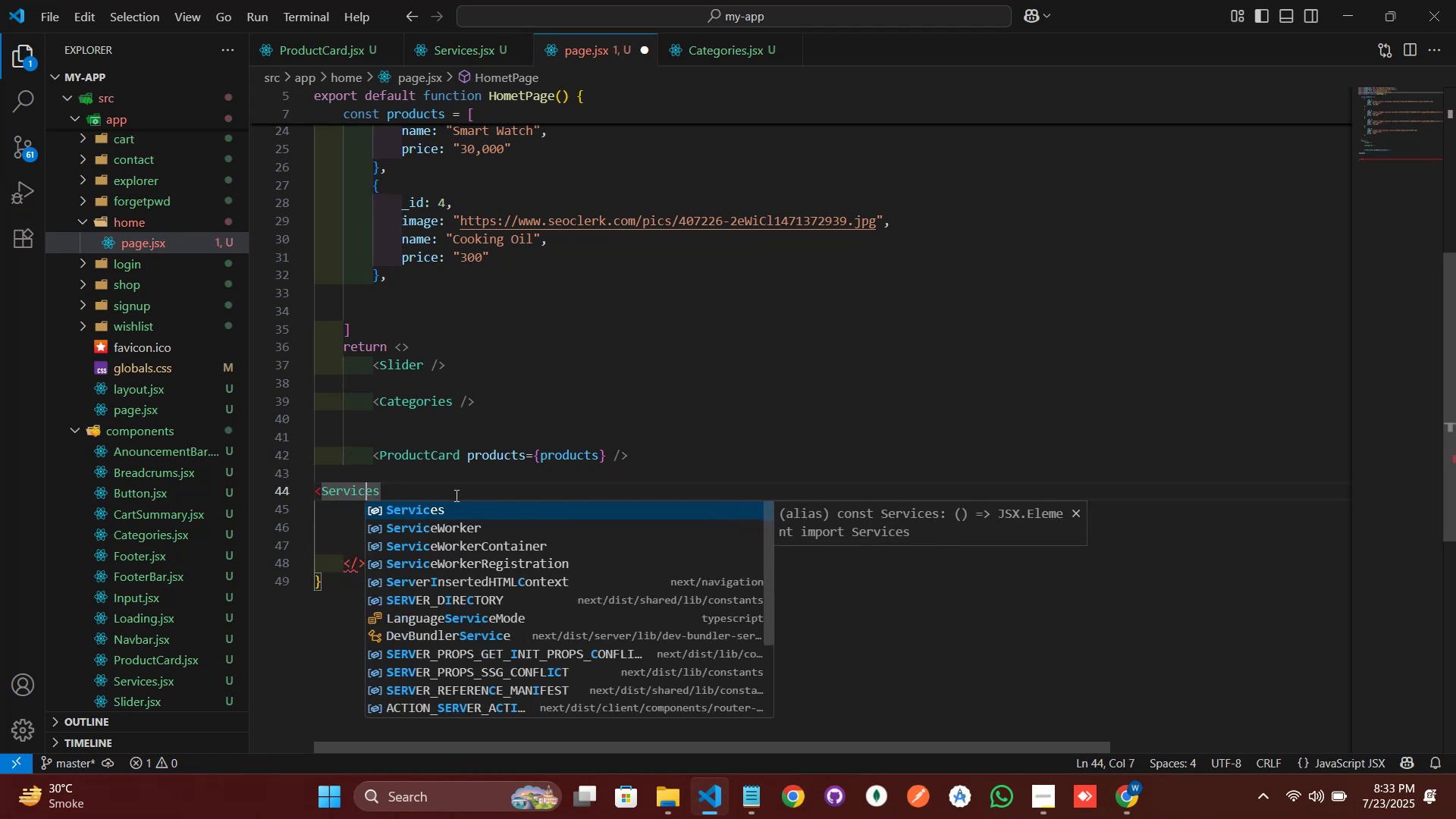 
key(ArrowRight)
 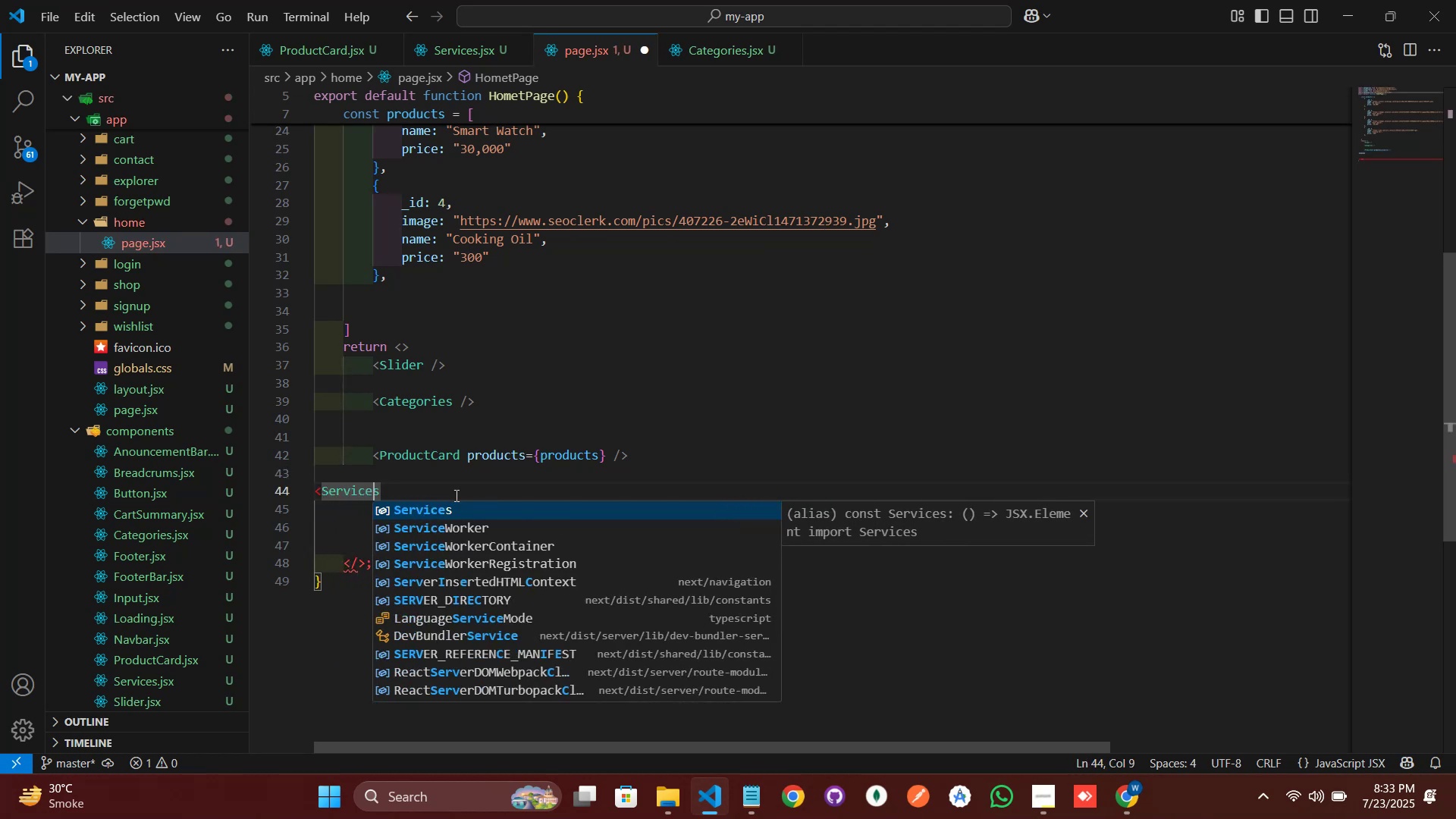 
key(ArrowRight)
 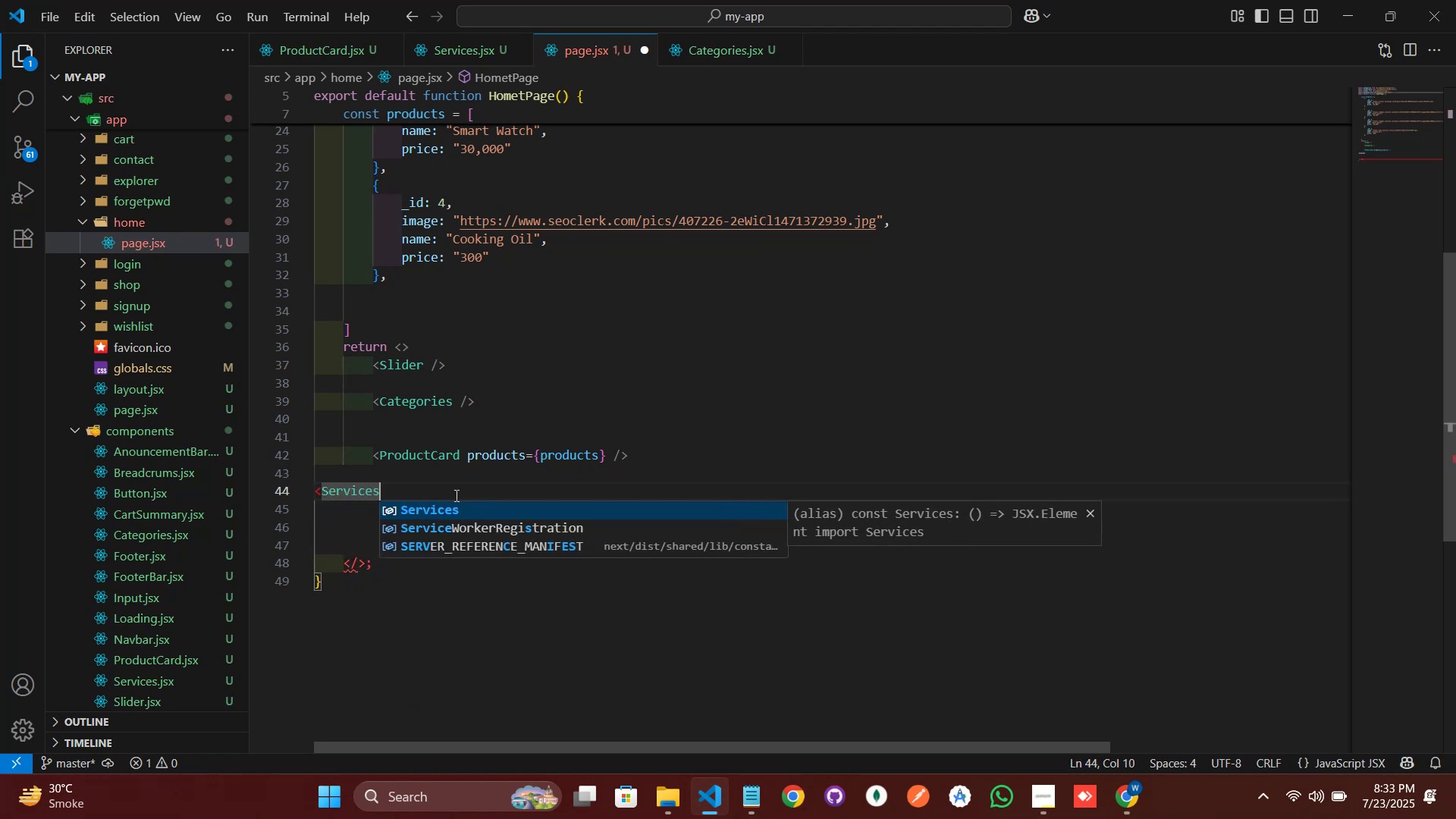 
key(Shift+ShiftRight)
 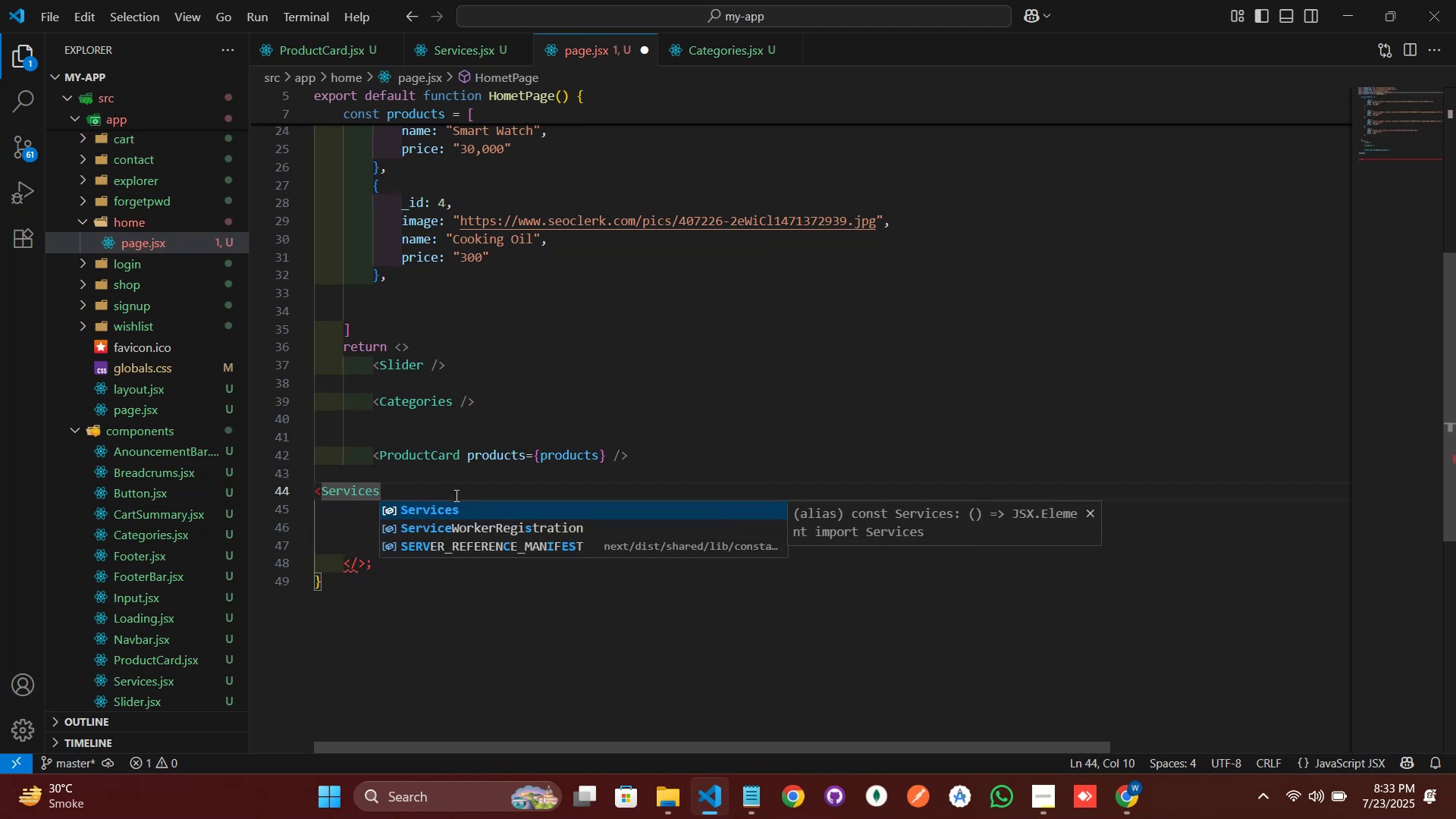 
key(Slash)
 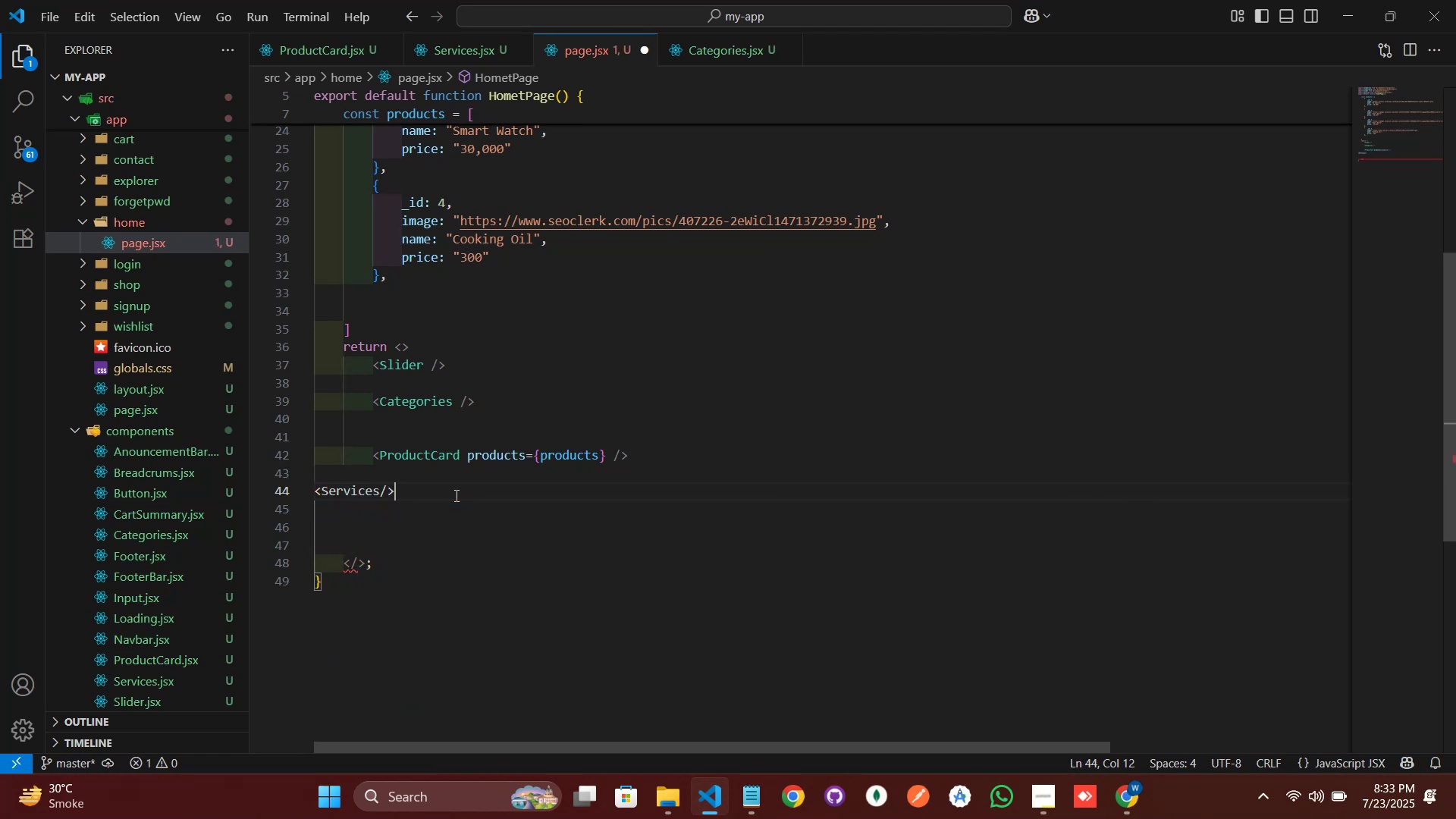 
key(Shift+Period)
 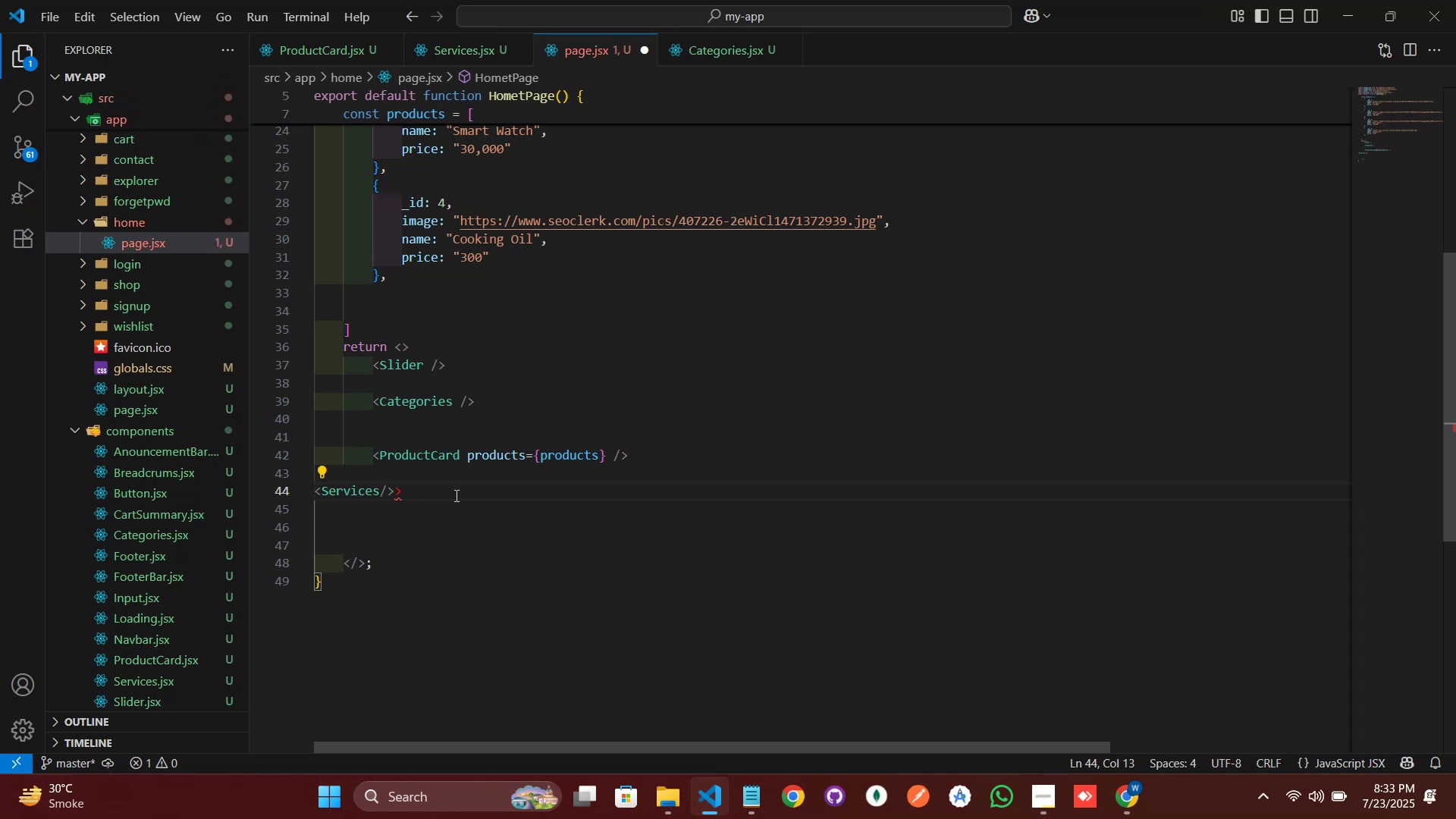 
key(Backspace)
 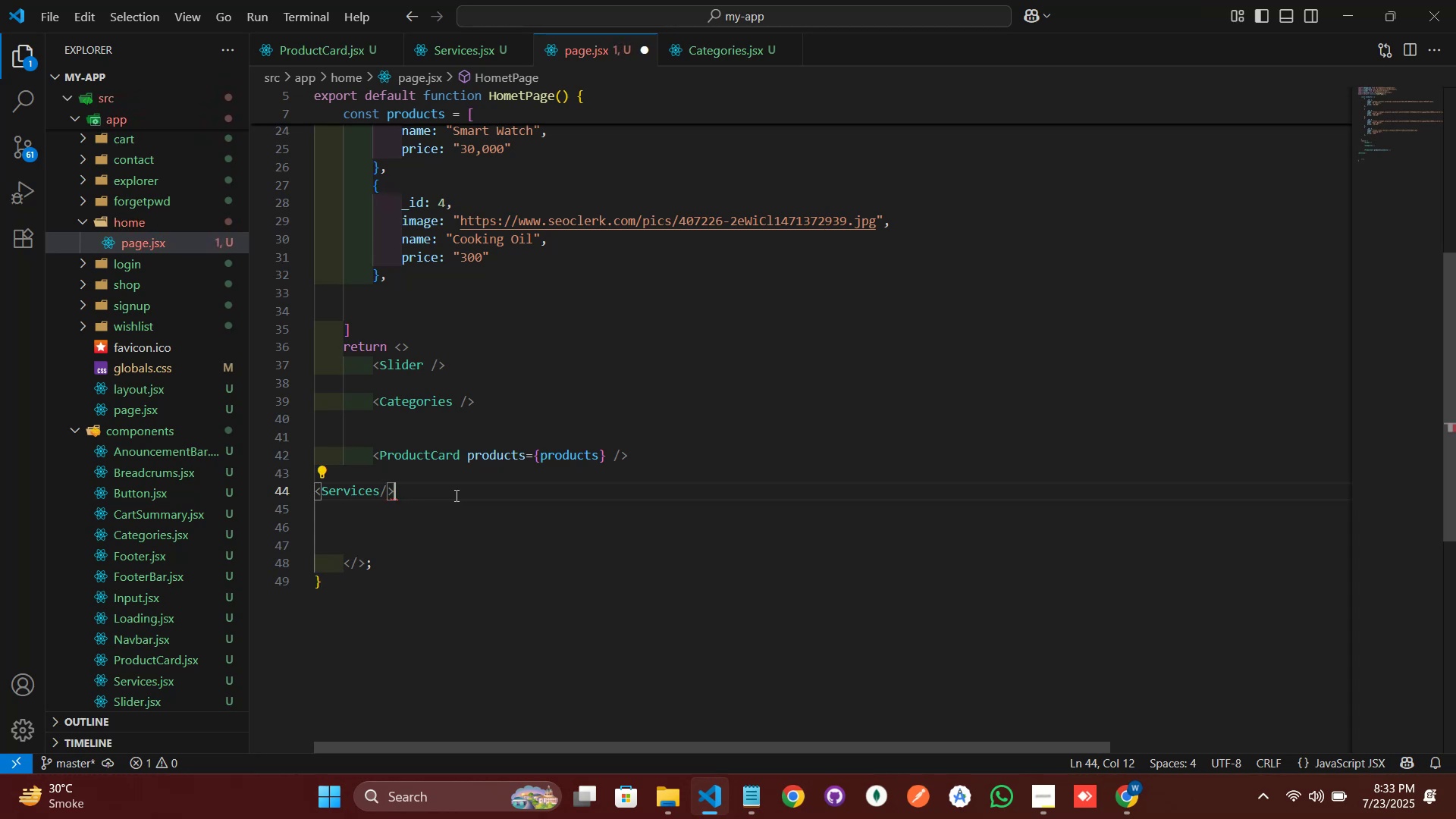 
key(Control+S)
 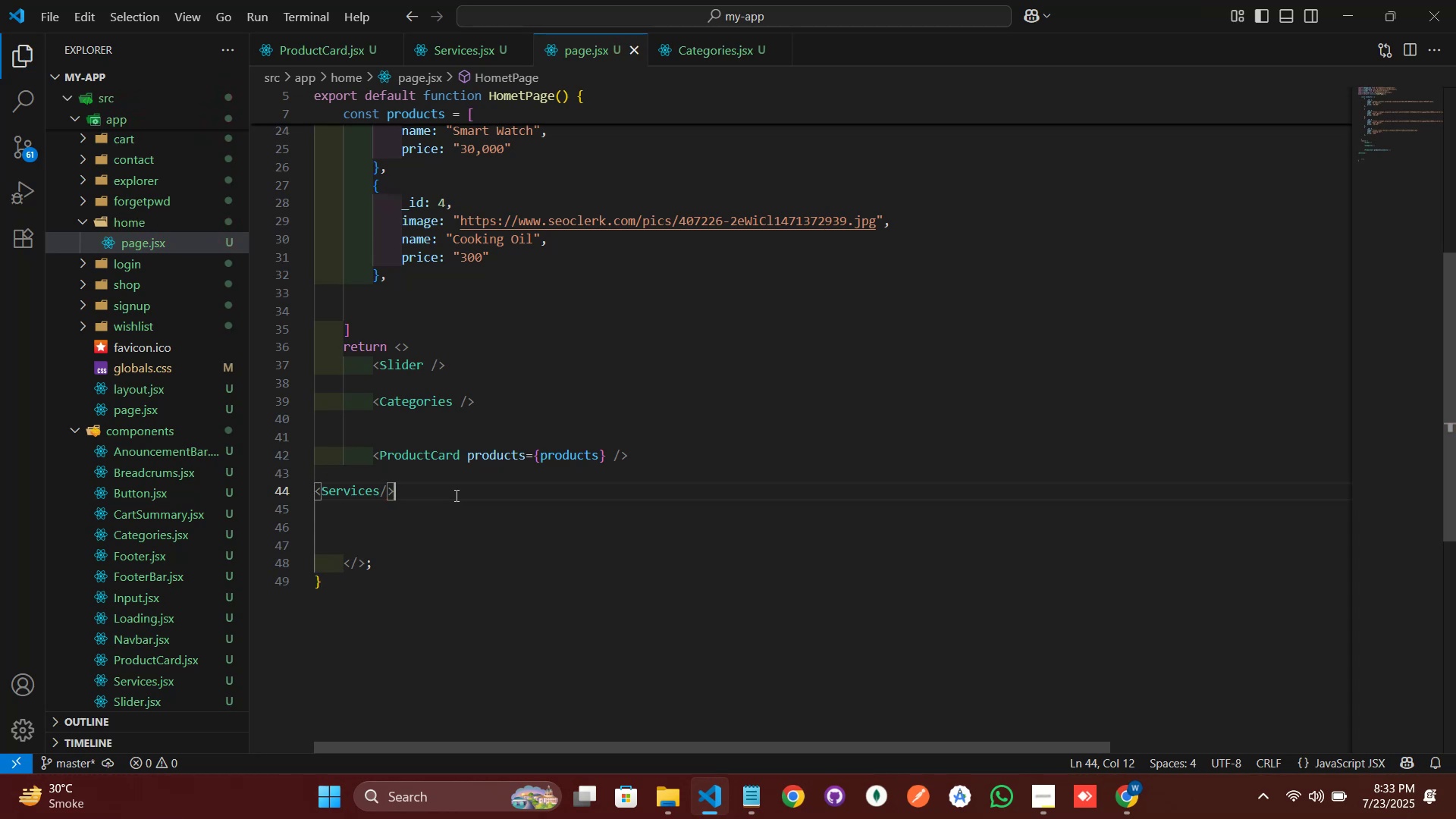 
right_click([455, 495])
 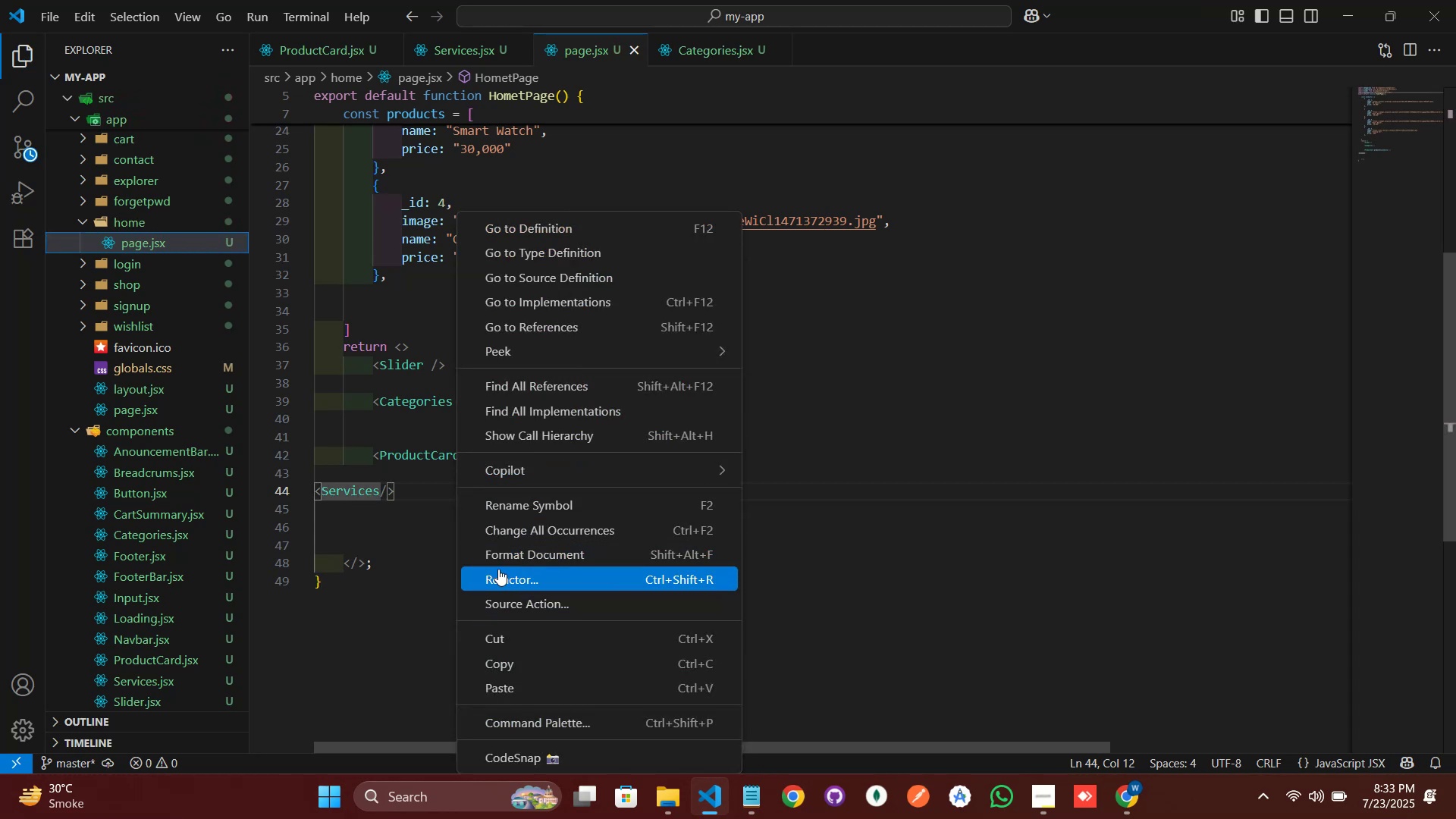 
left_click([500, 558])
 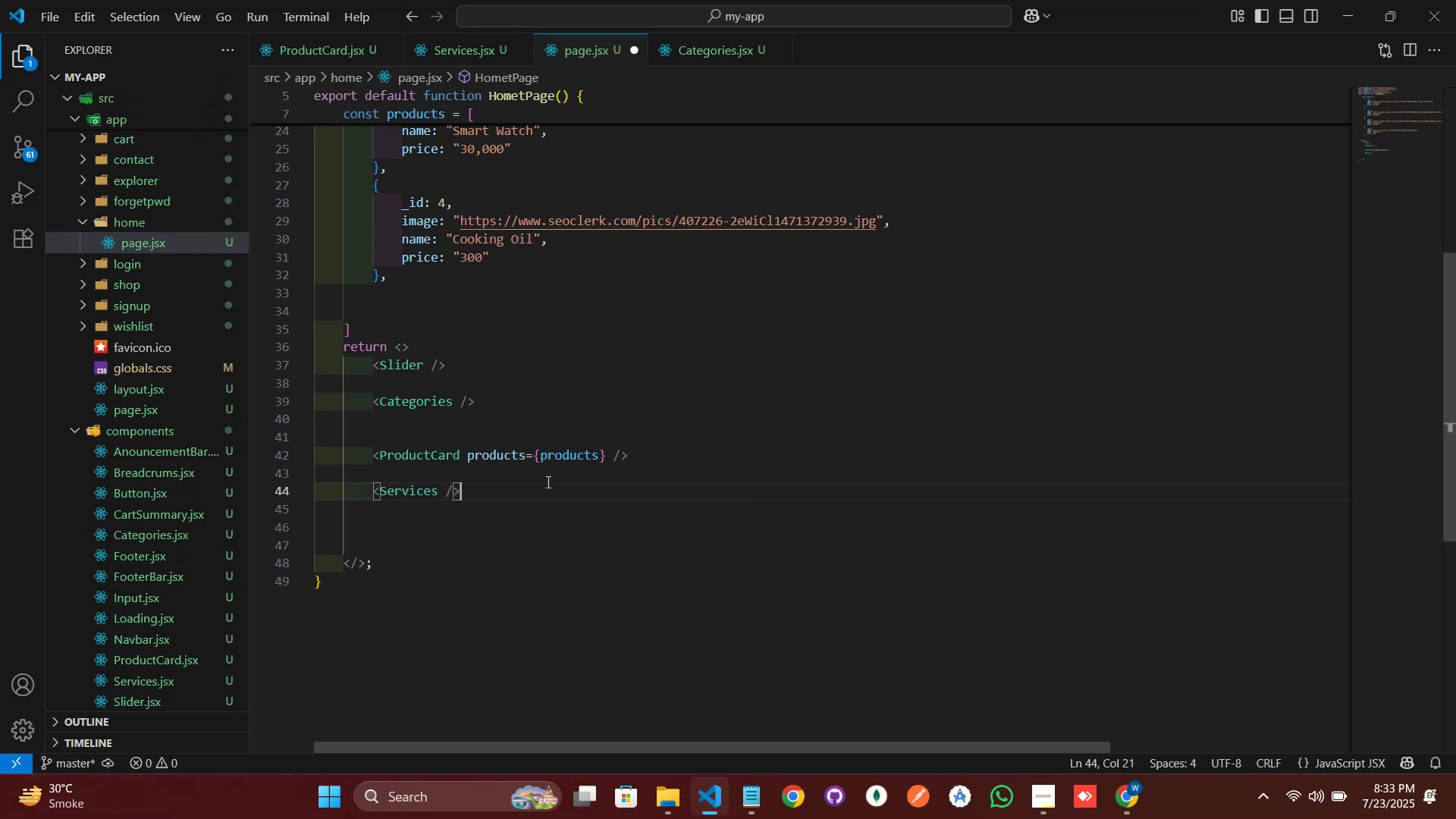 
right_click([547, 482])
 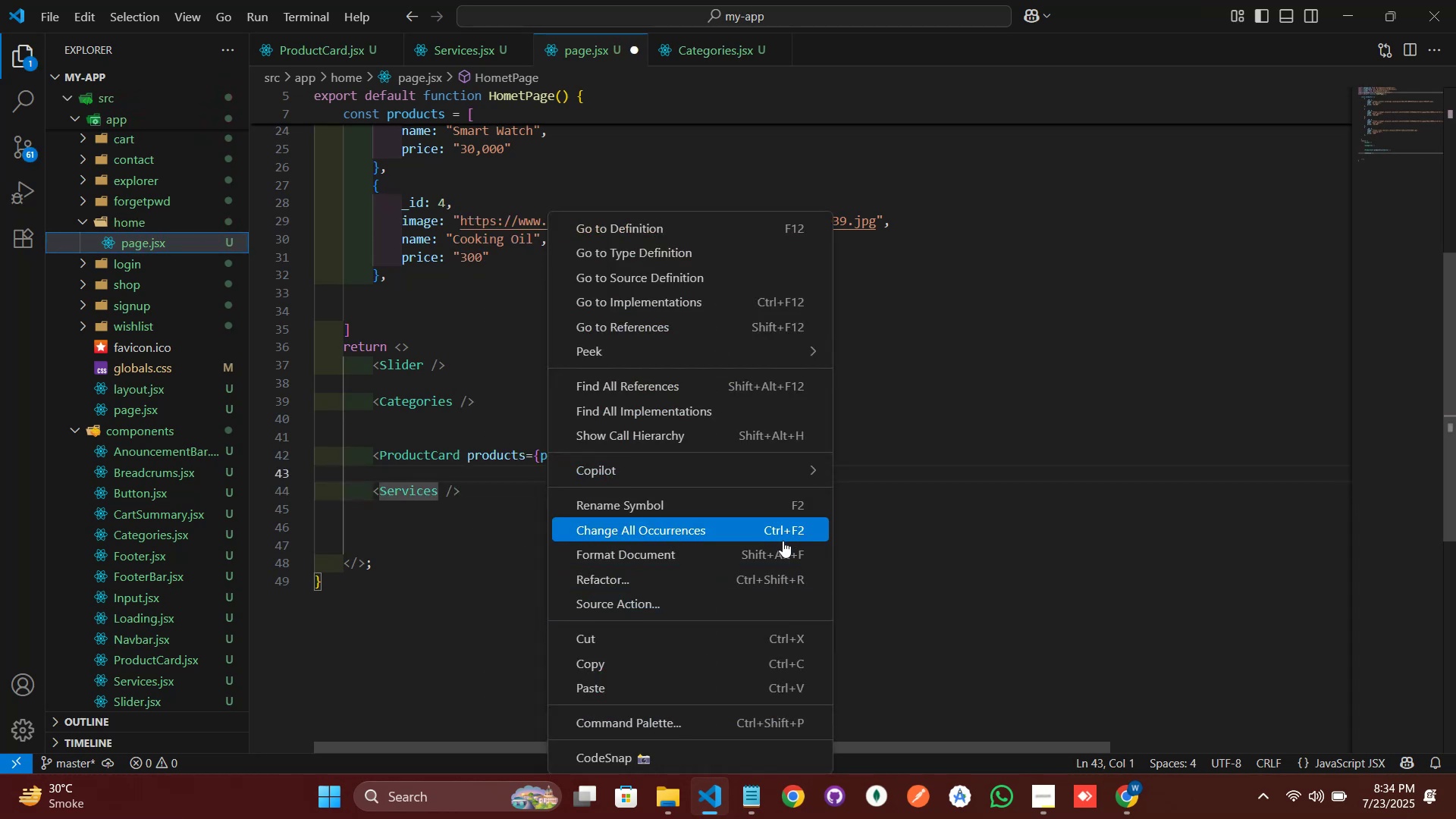 
left_click([779, 552])
 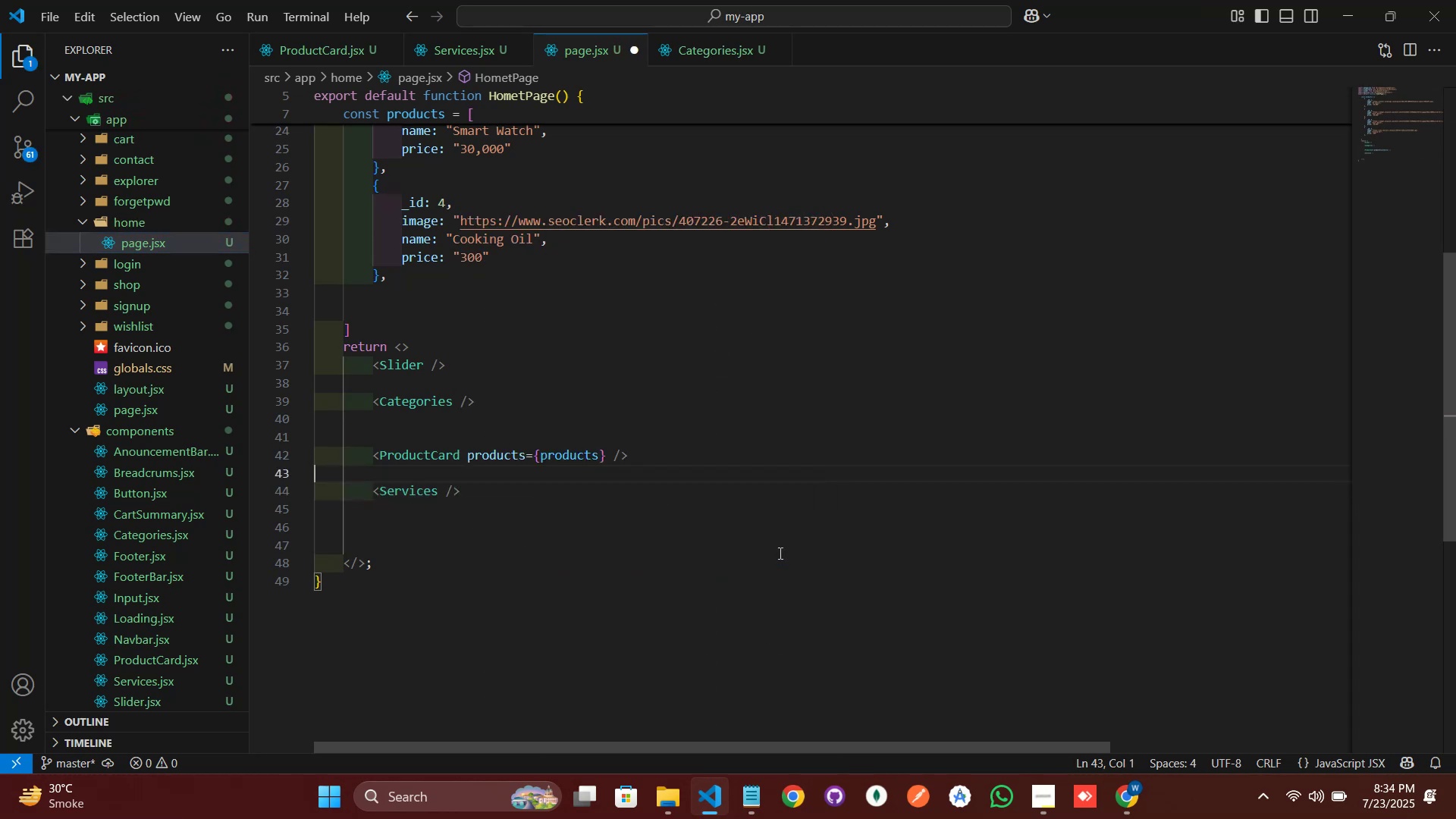 
key(Control+S)
 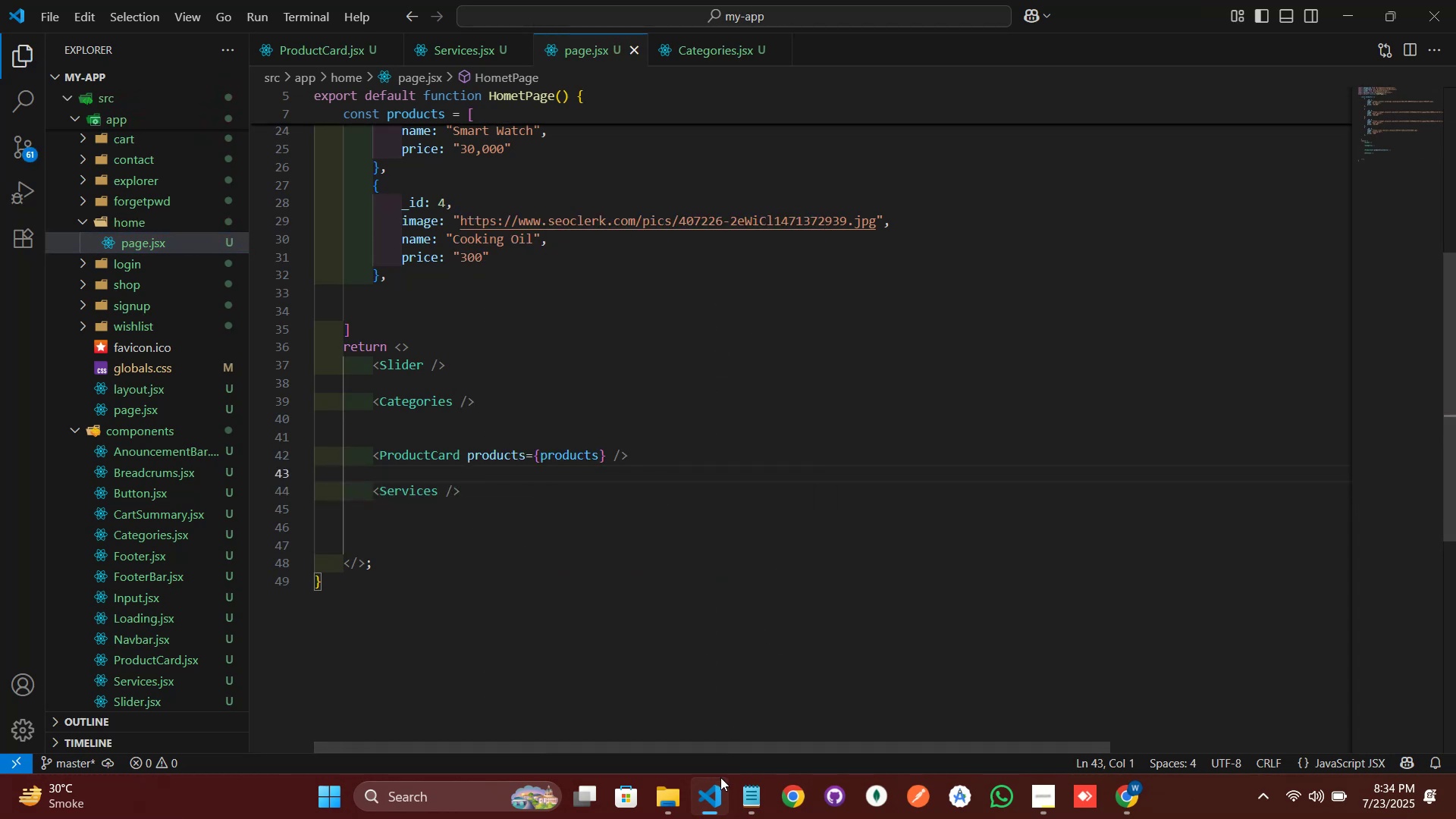 
left_click([718, 787])
 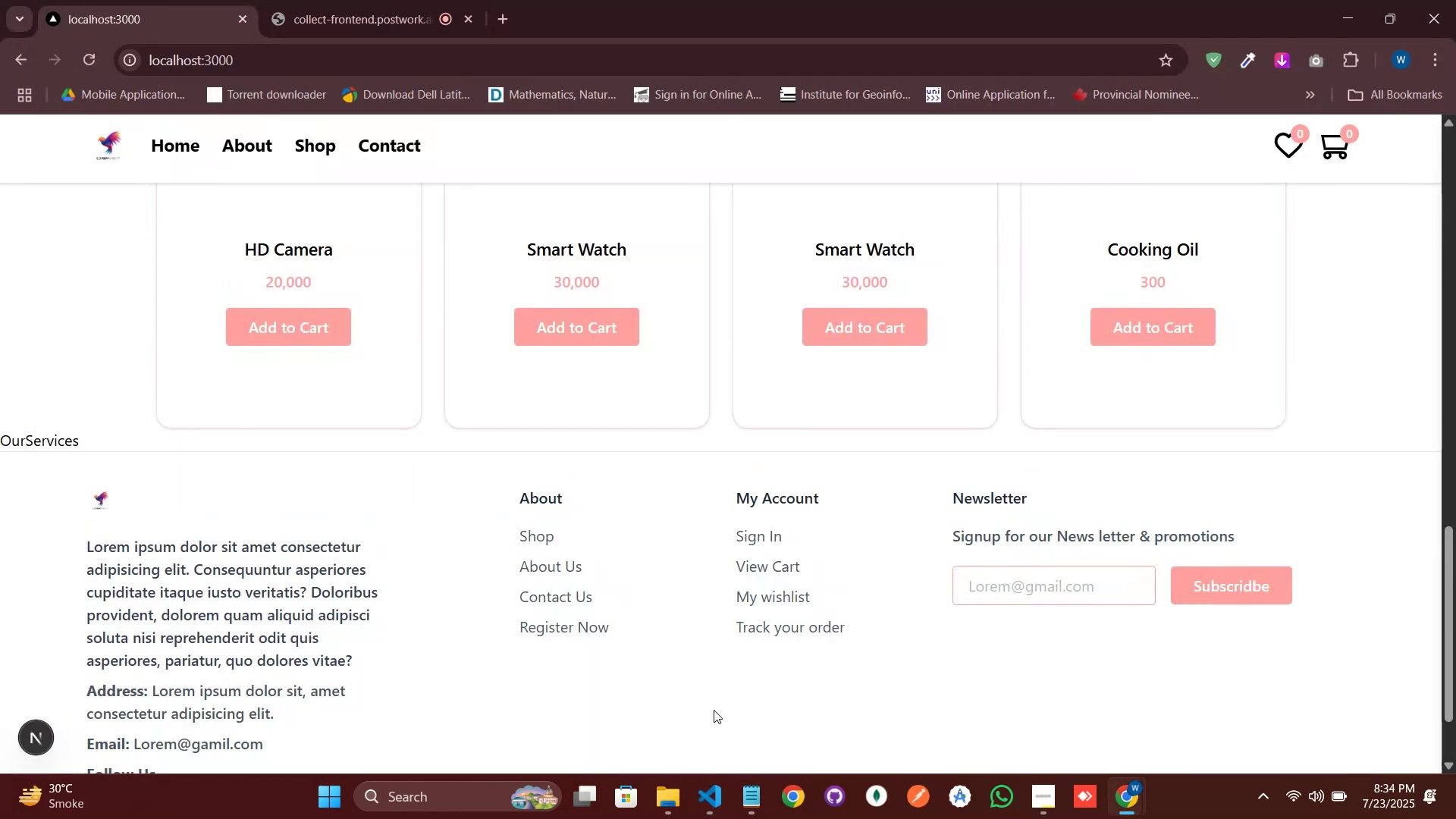 
left_click_drag(start_coordinate=[713, 787], to_coordinate=[711, 793])
 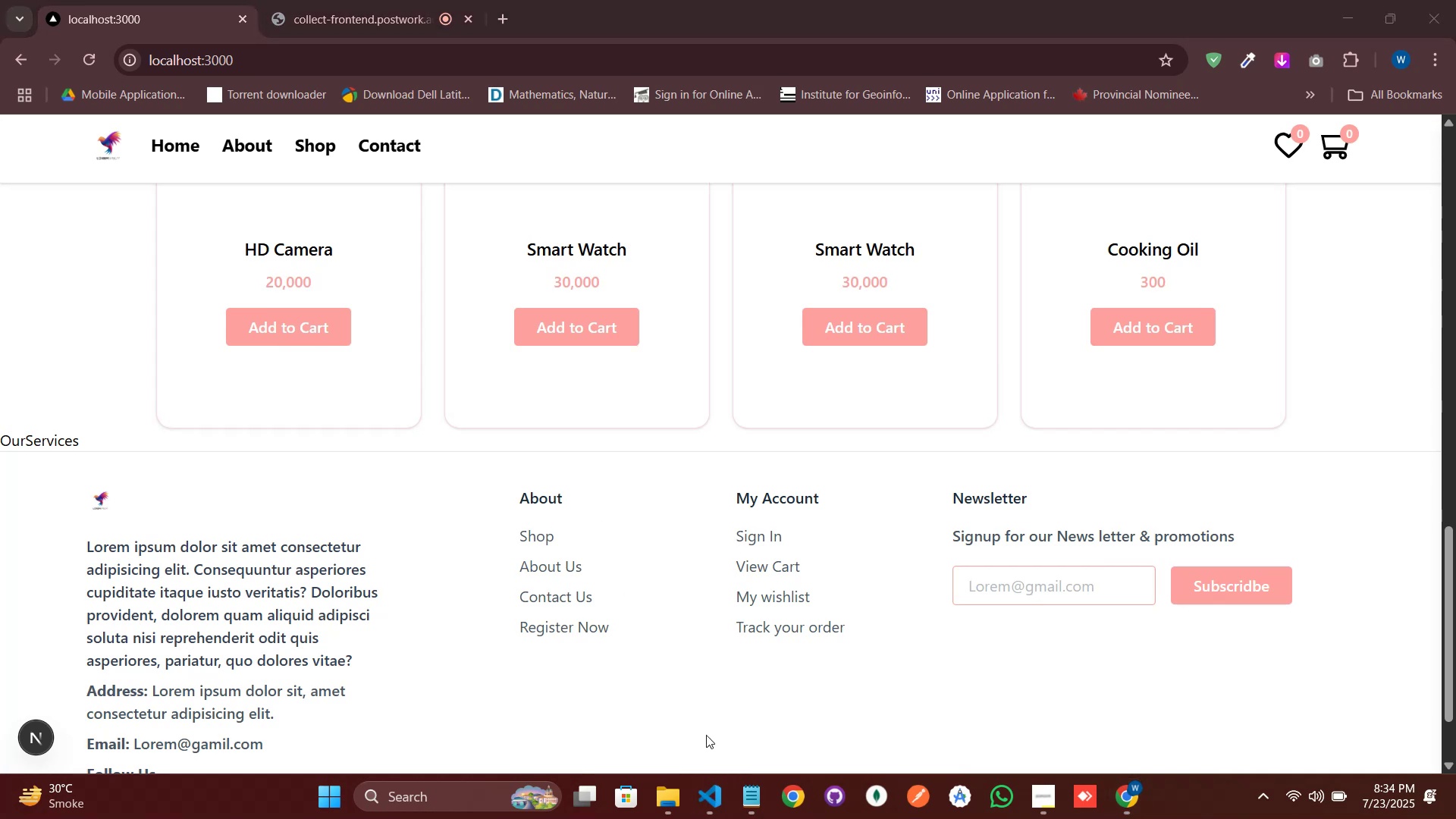 
left_click([723, 802])
 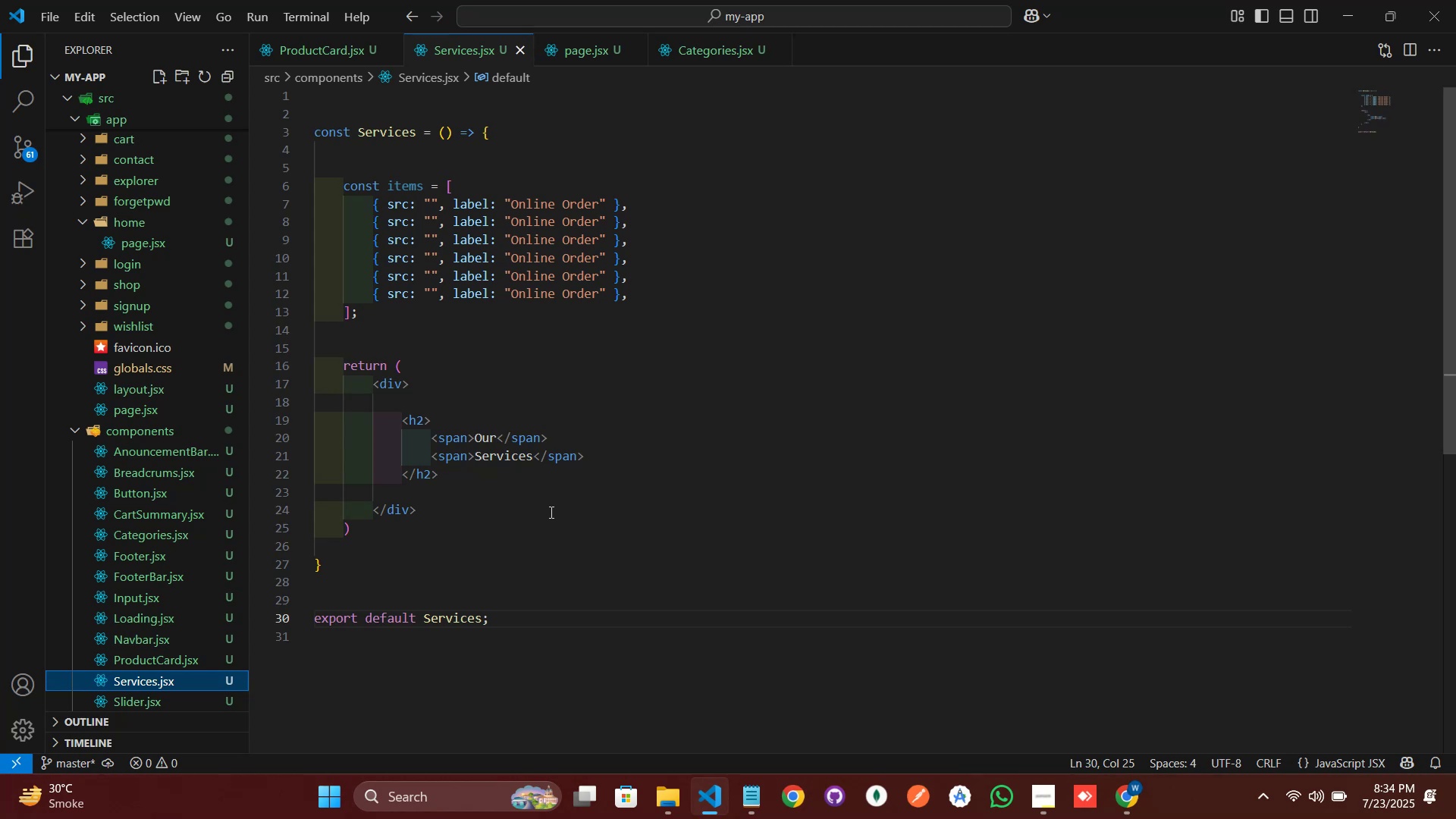 
wait(22.88)
 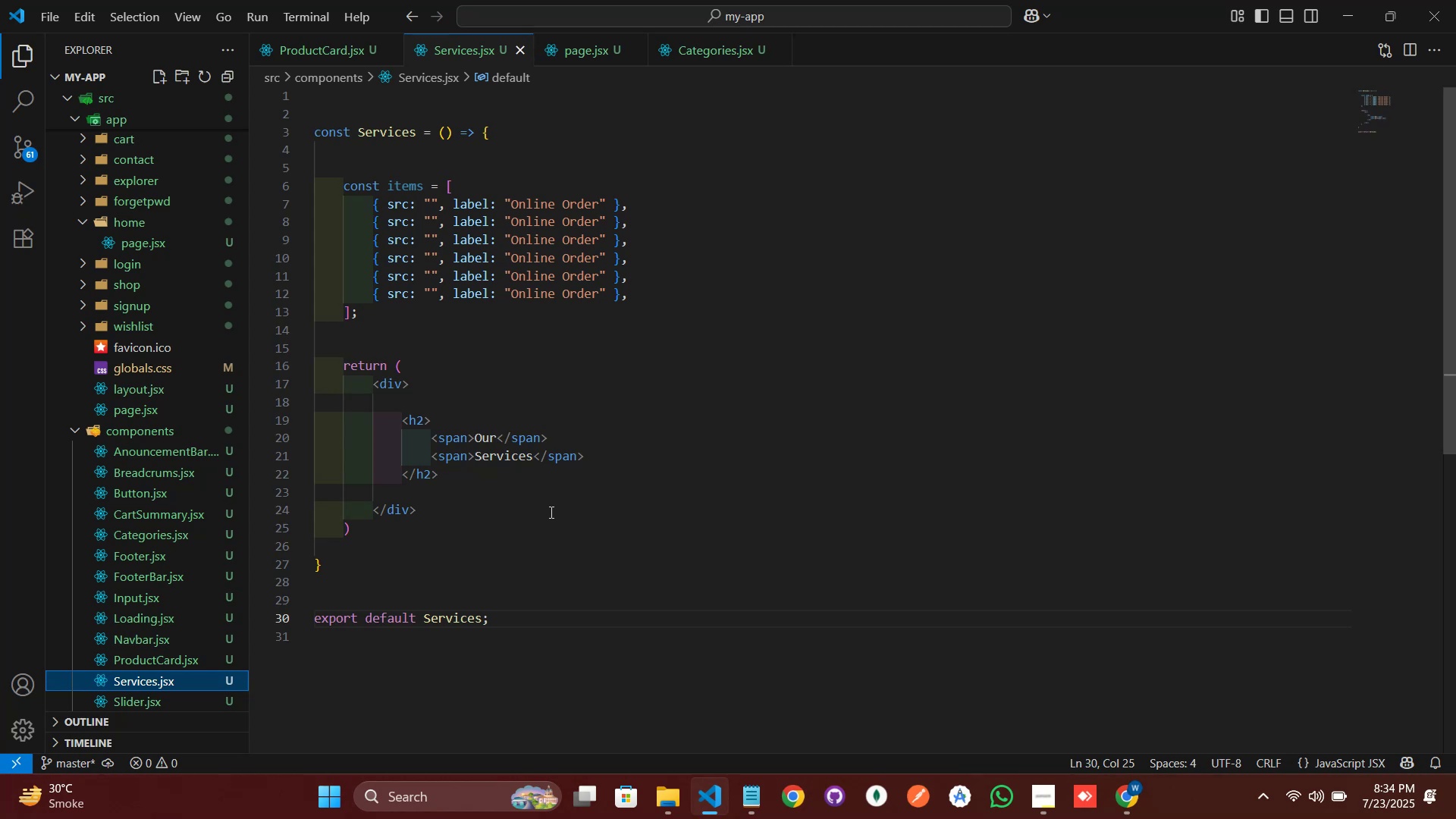 
left_click([517, 474])
 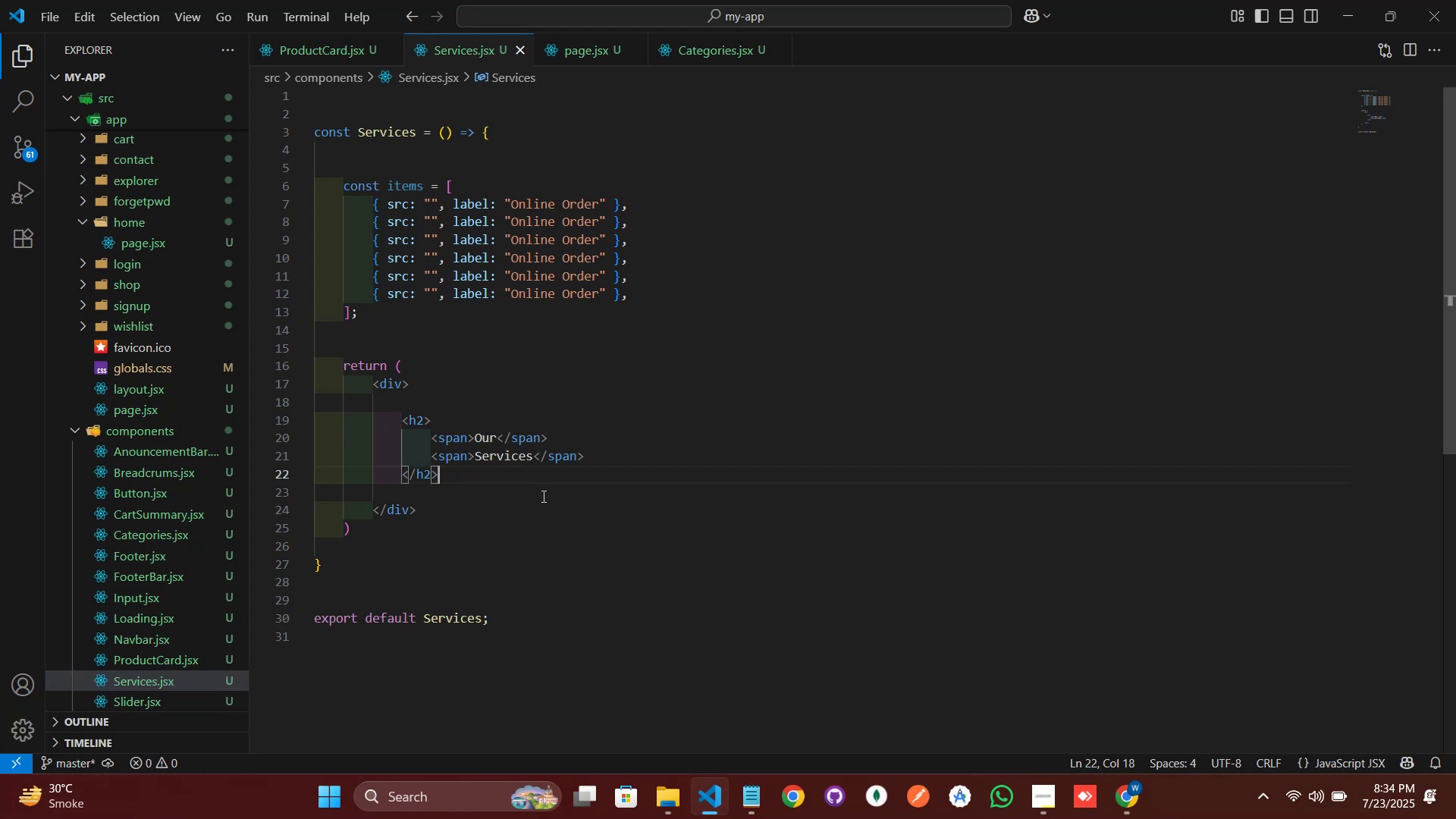 
key(Enter)
 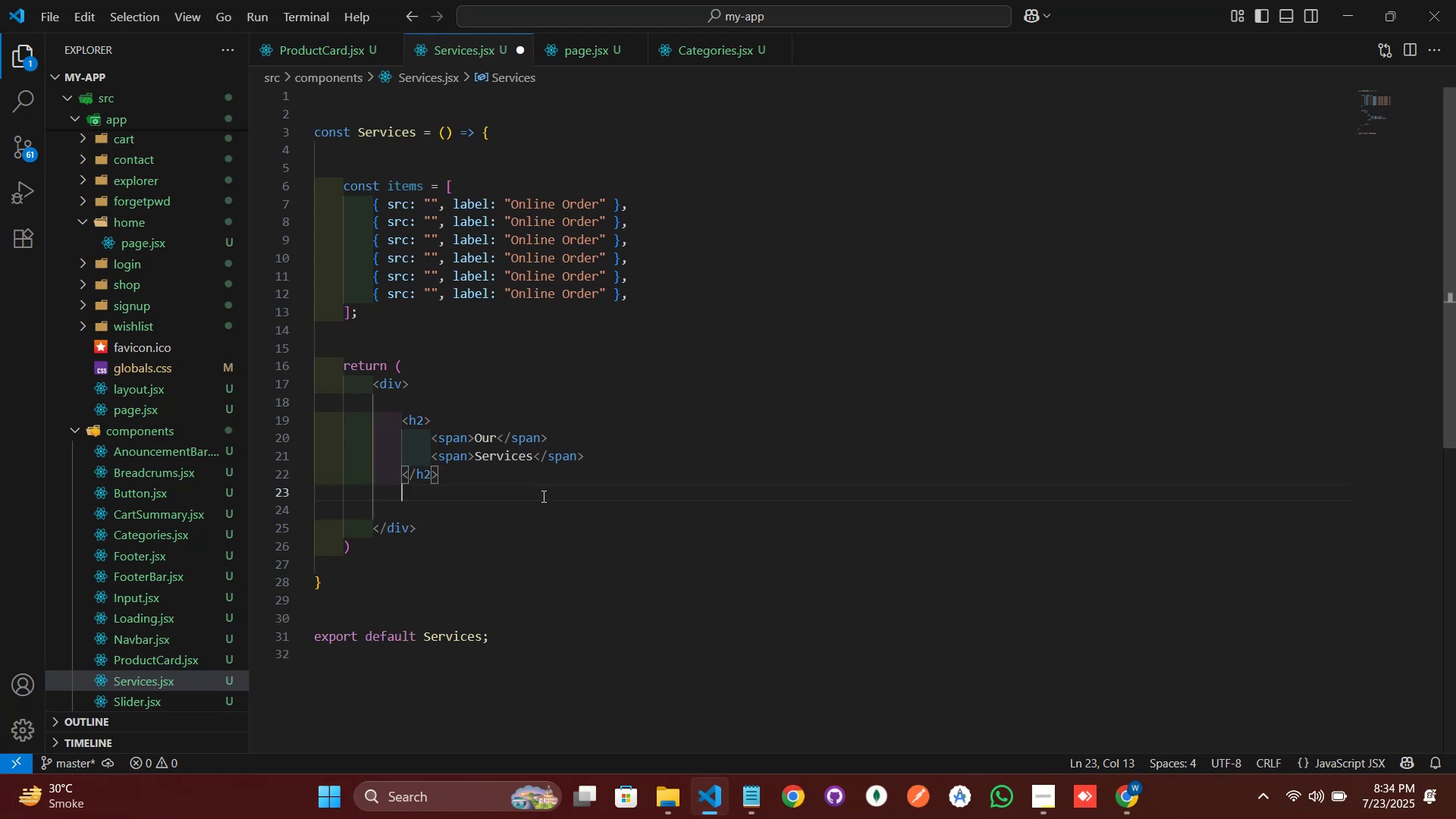 
key(Enter)
 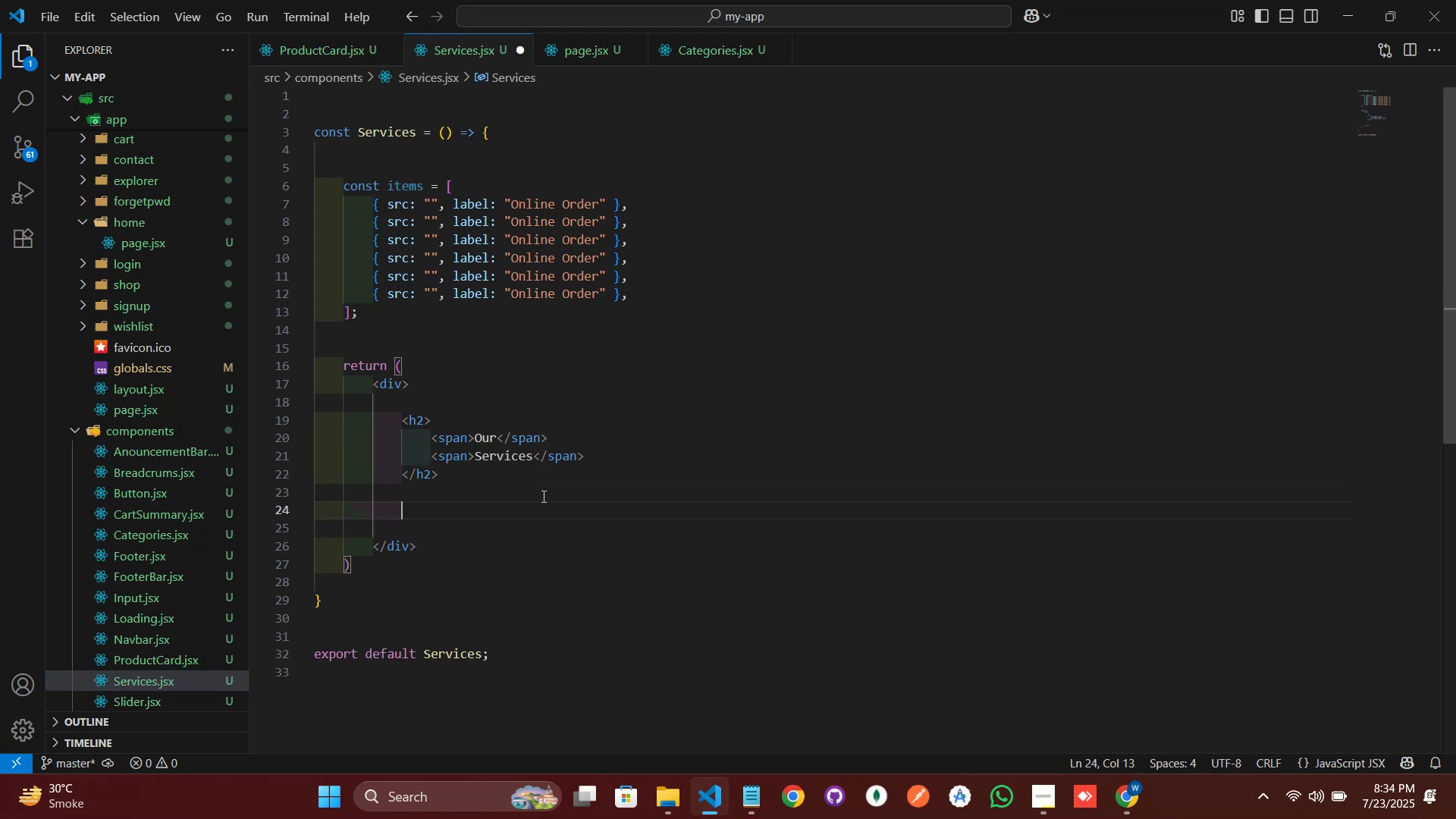 
type(div)
 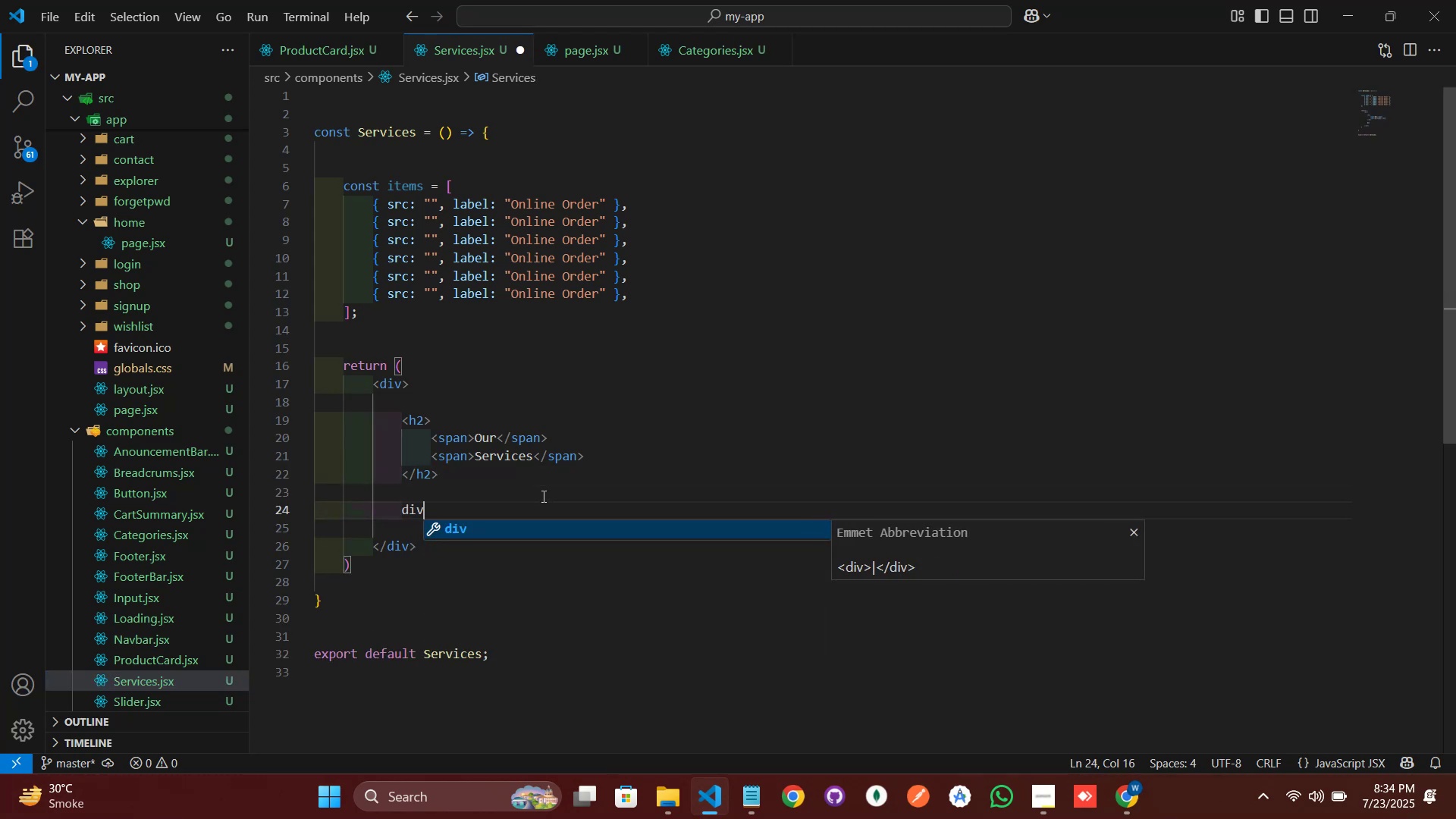 
key(Enter)
 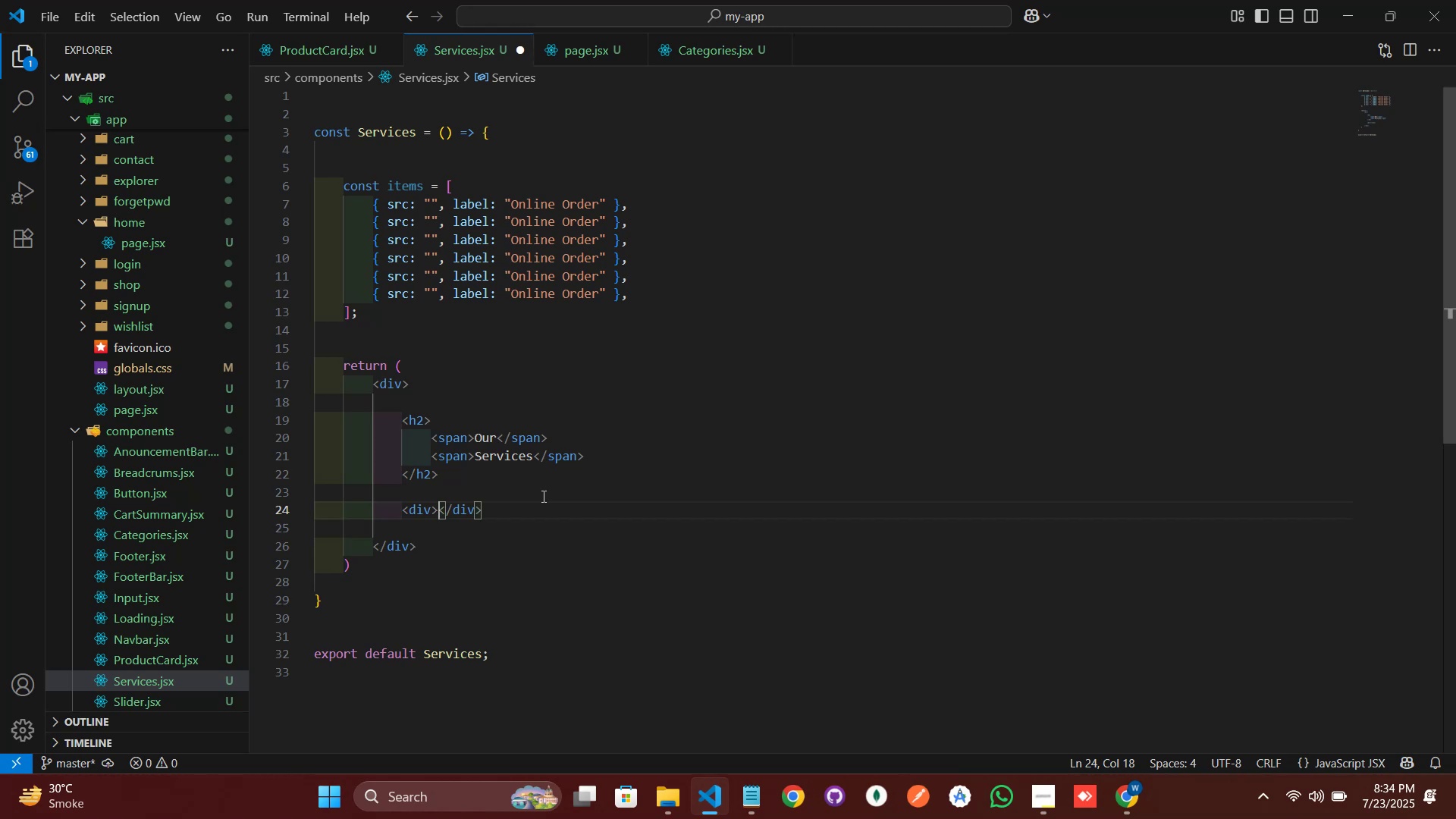 
key(Enter)
 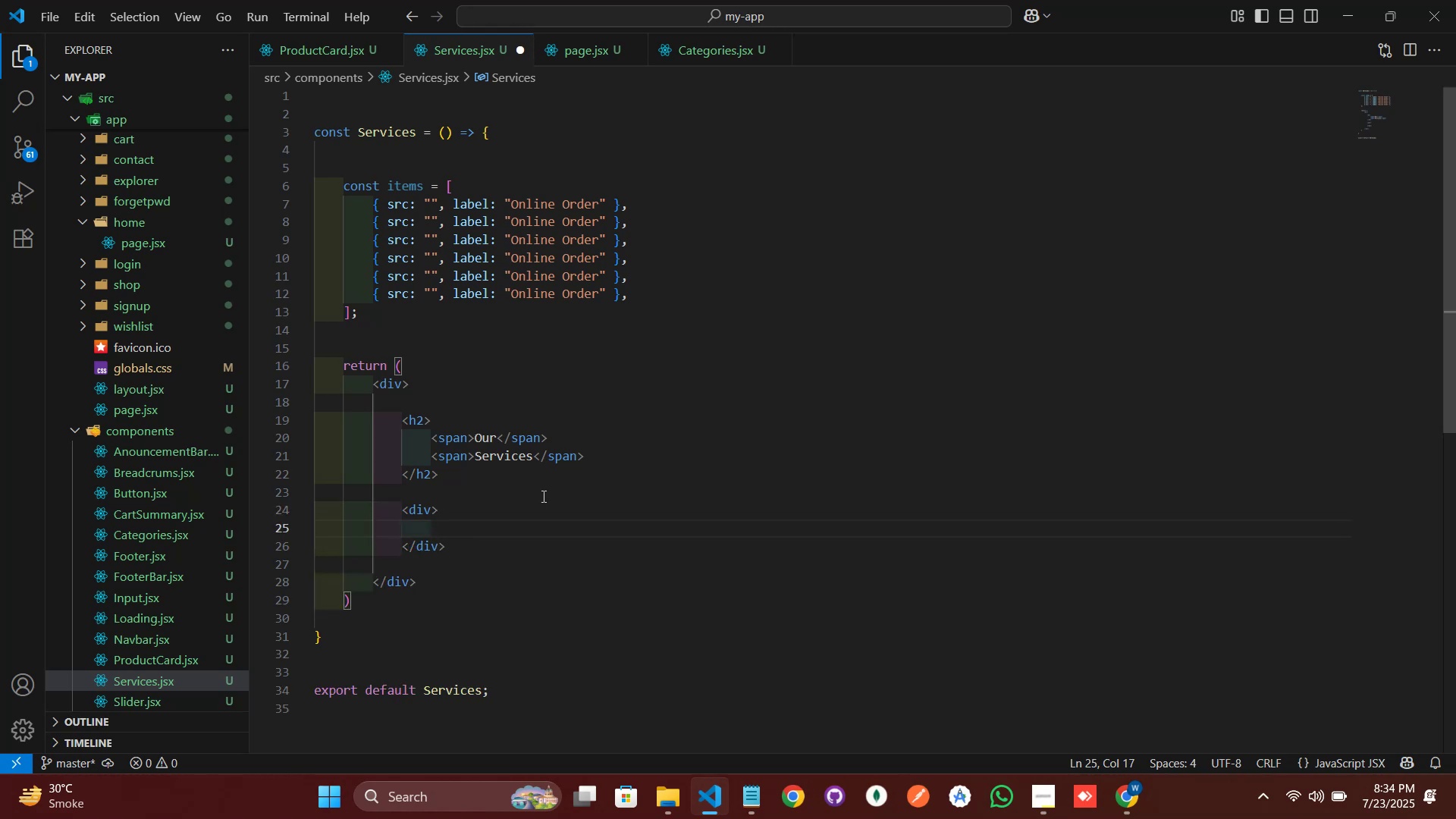 
type({ite)
 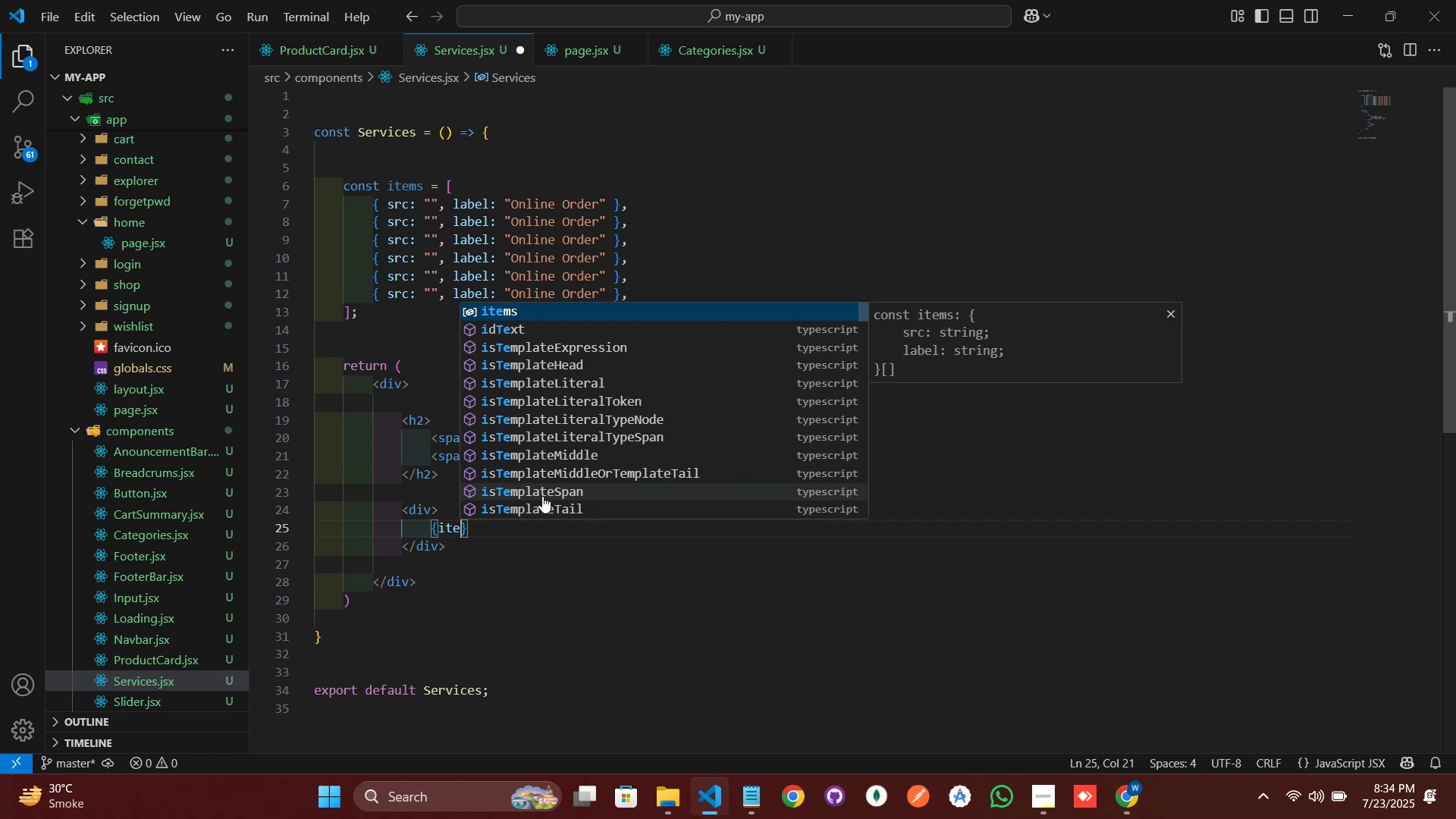 
wait(7.05)
 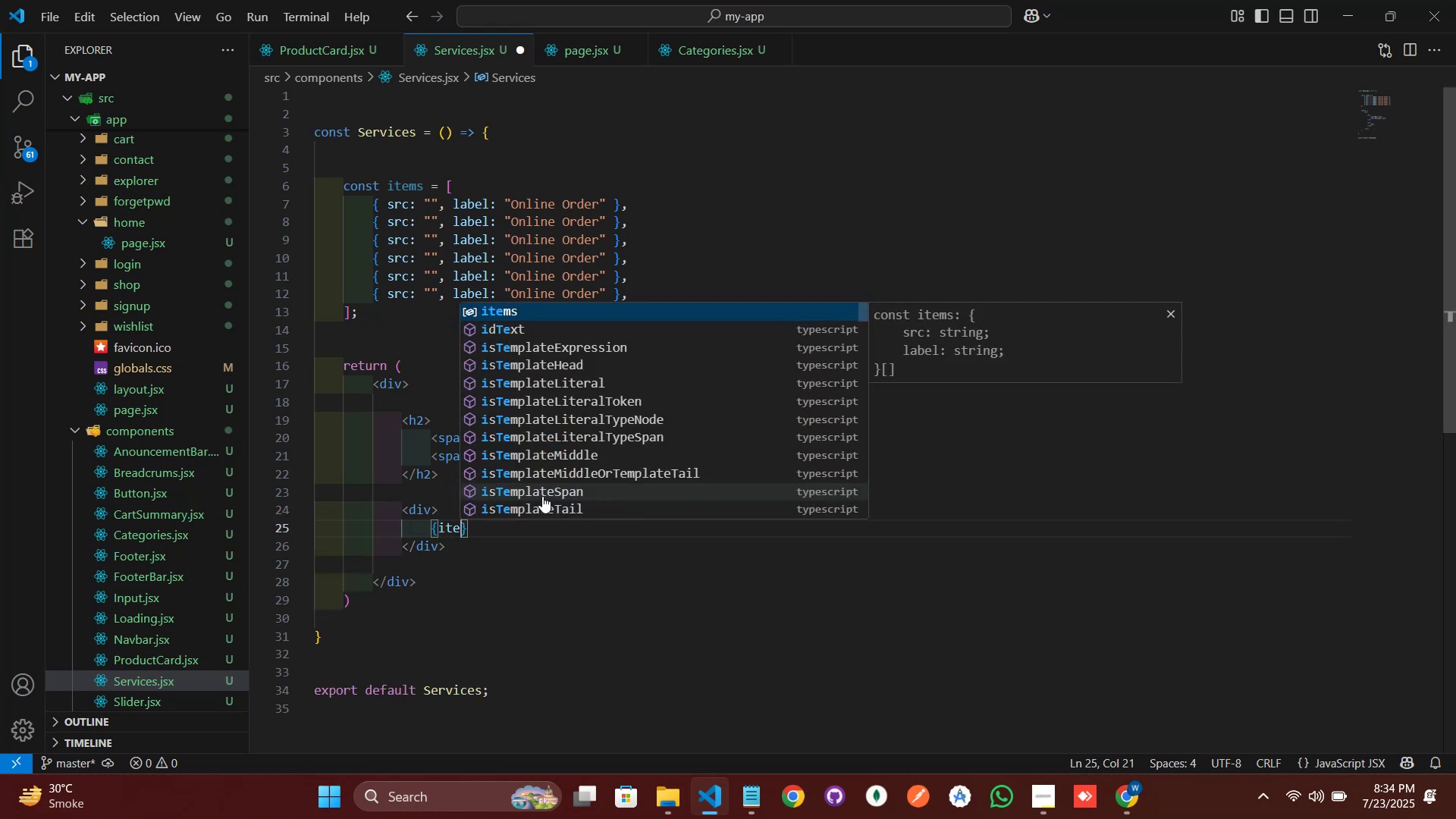 
key(Enter)
 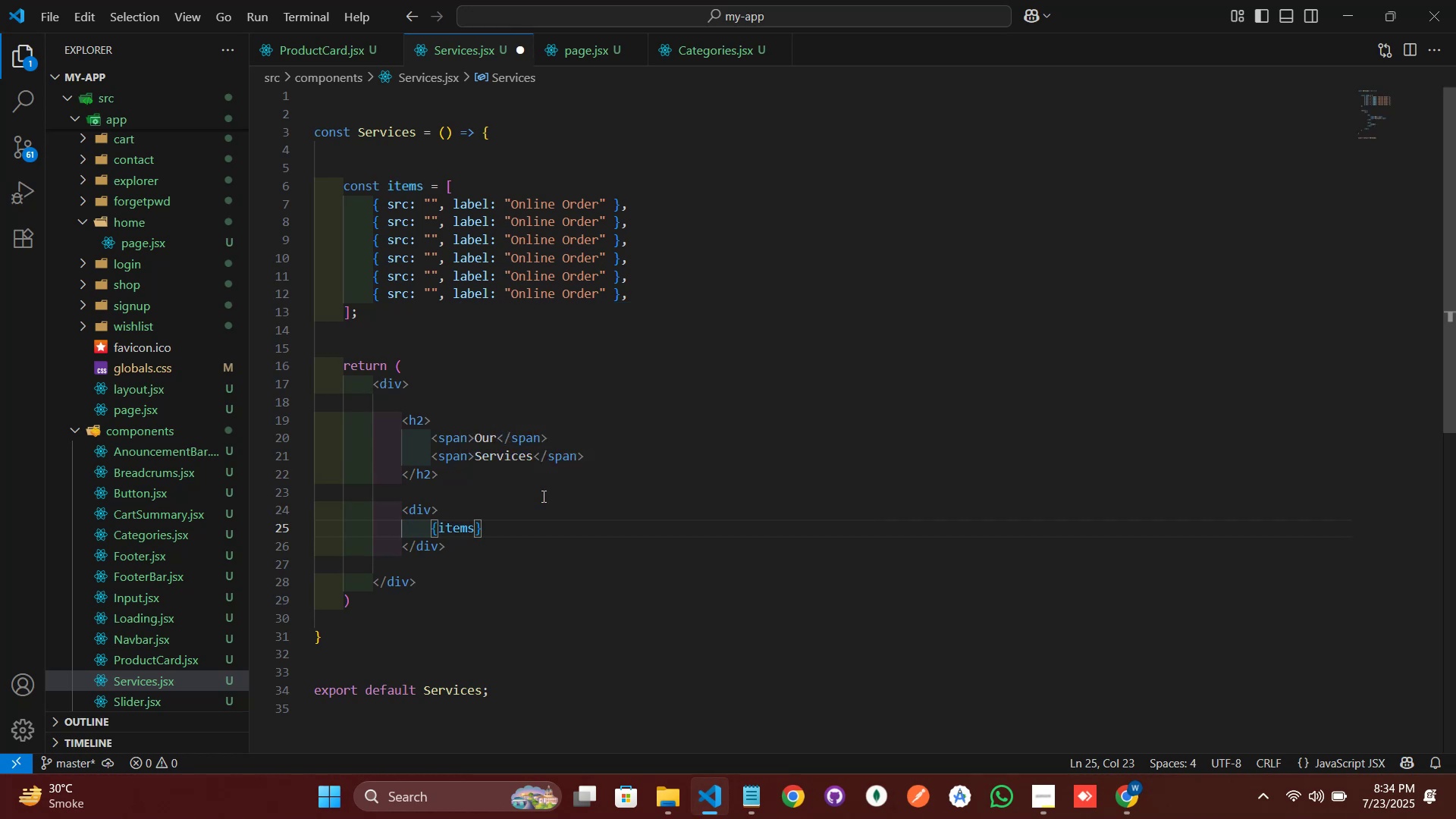 
type(.map)
 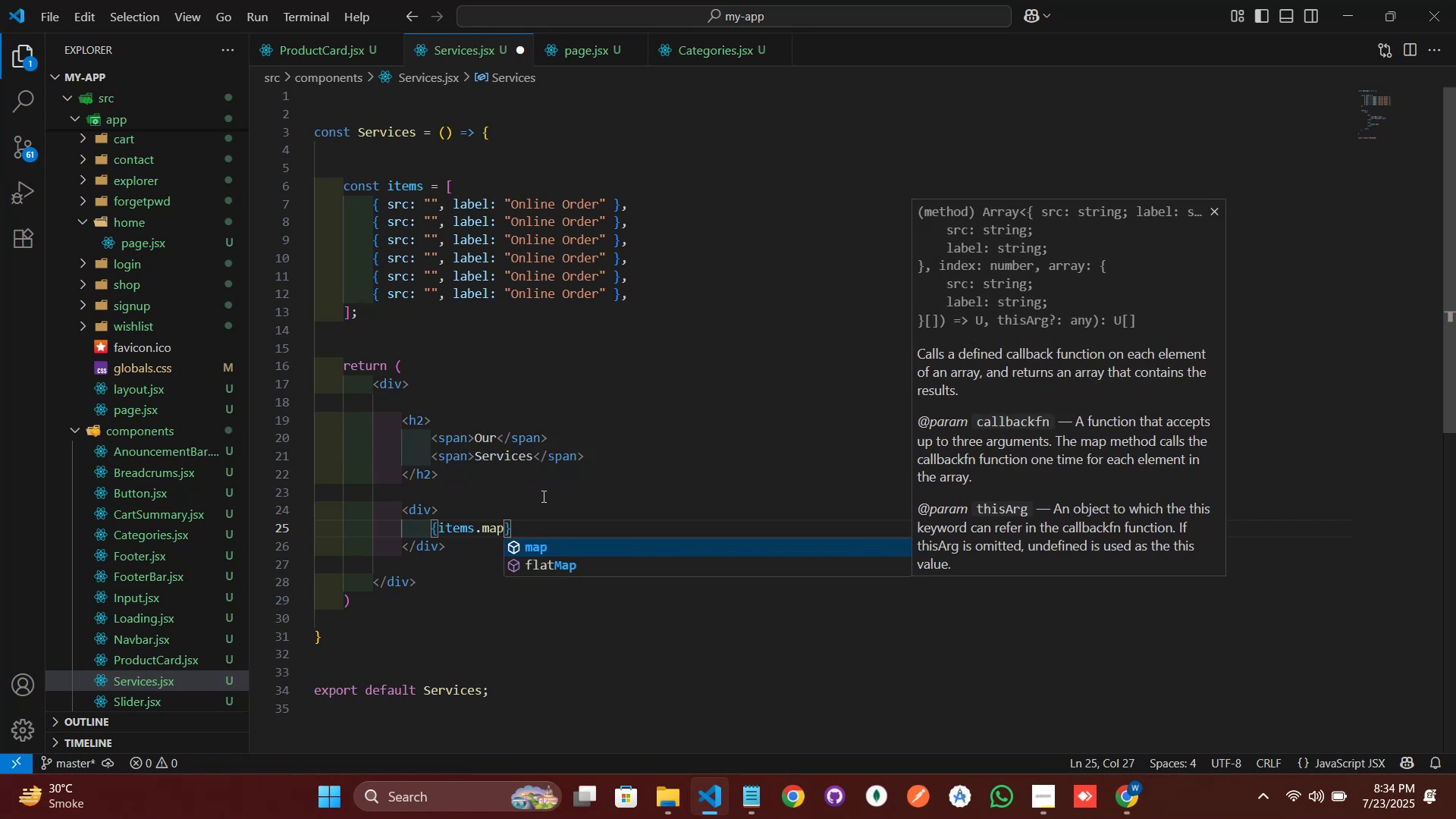 
key(Enter)
 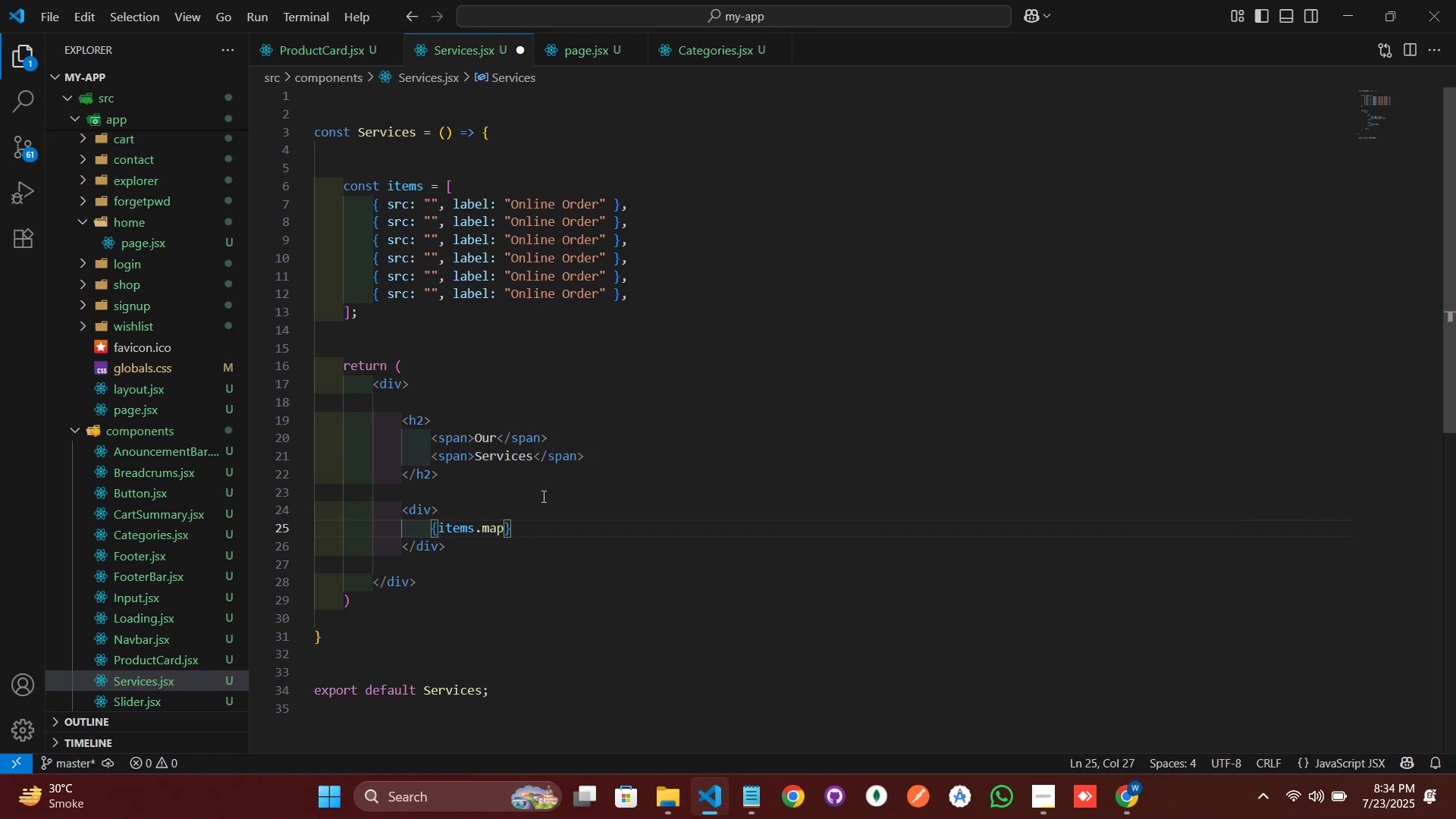 
type((()
 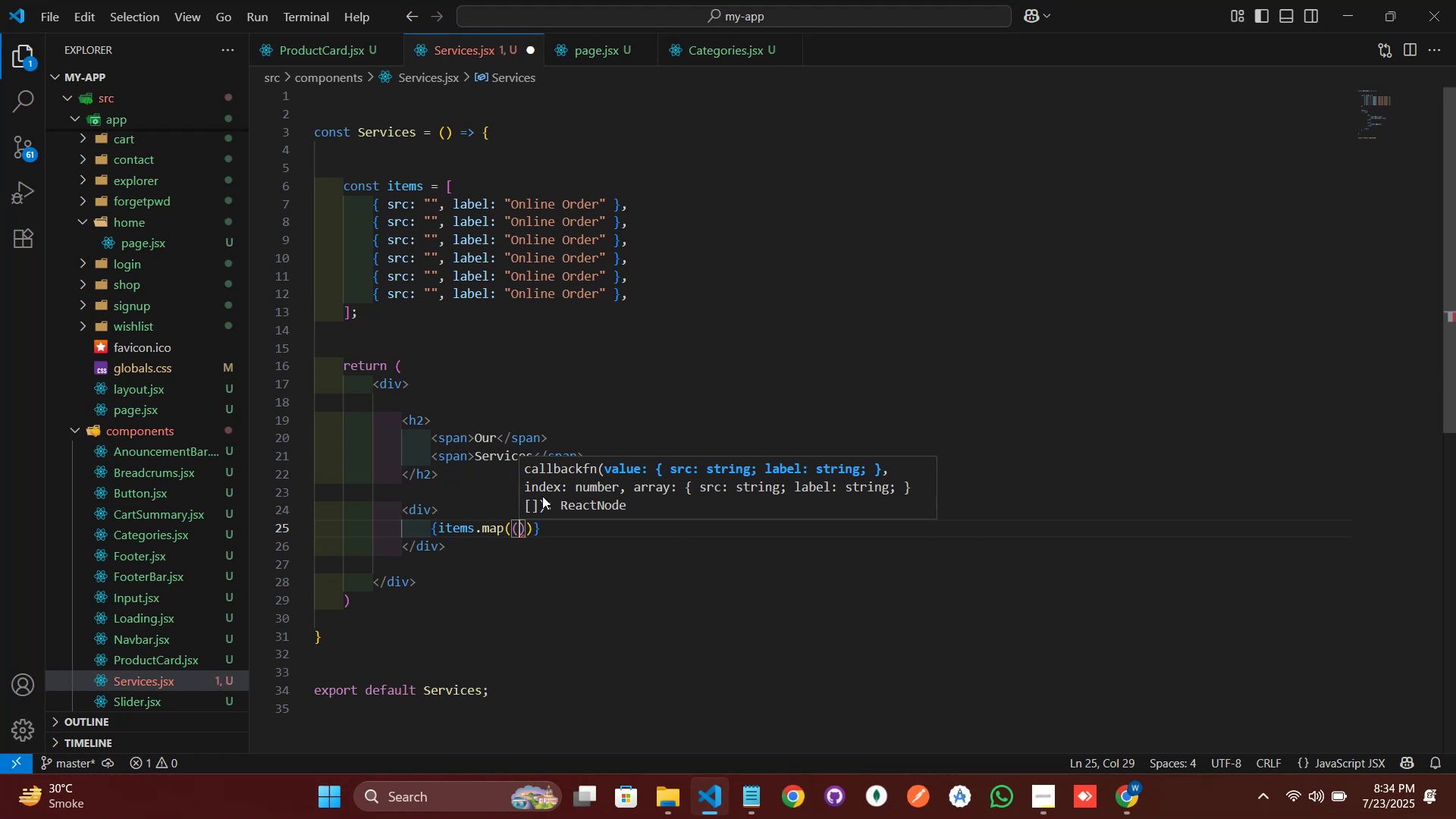 
type(src , lable)
key(Backspace)
key(Backspace)
type(el)
 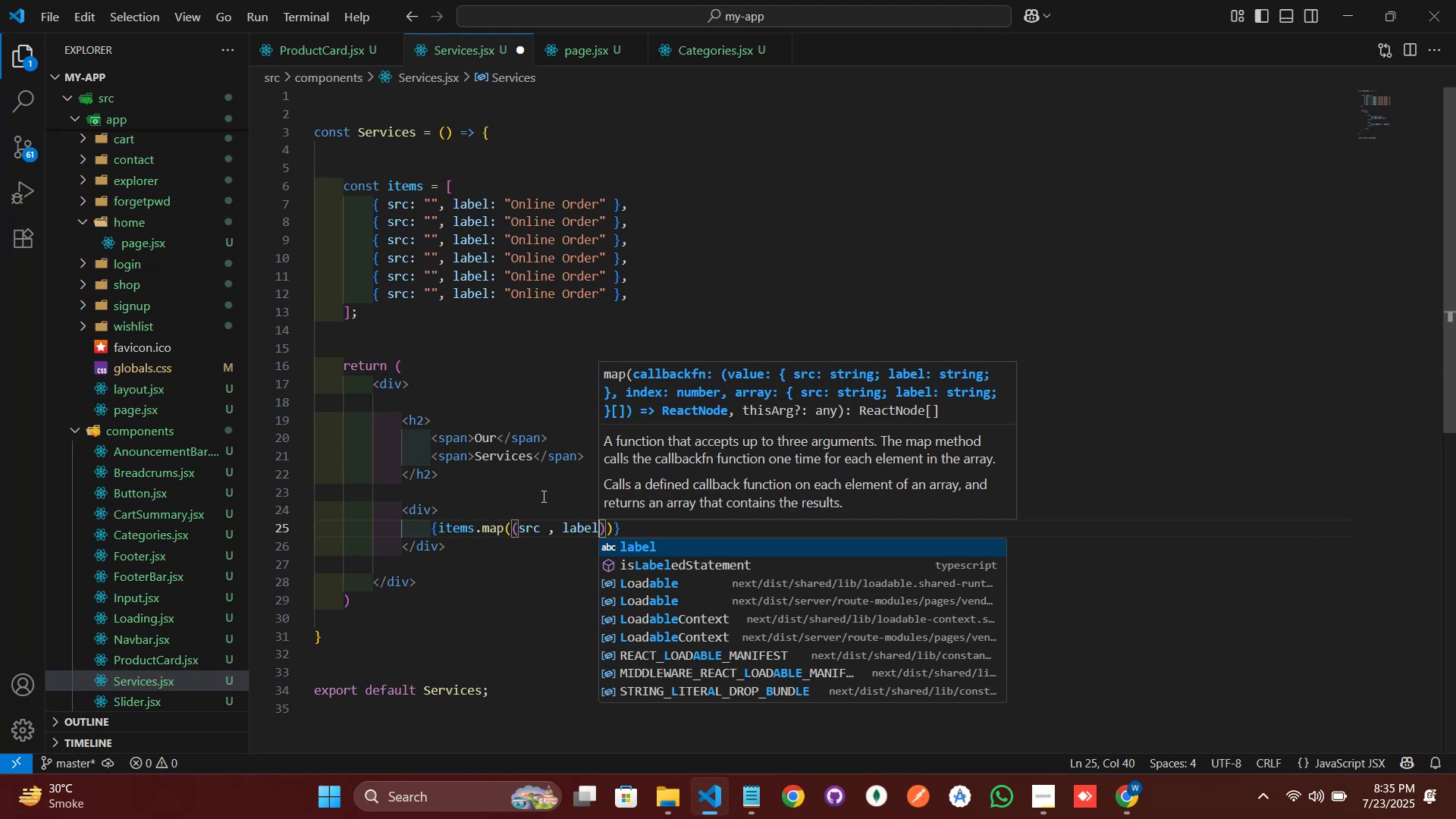 
key(ArrowLeft)
 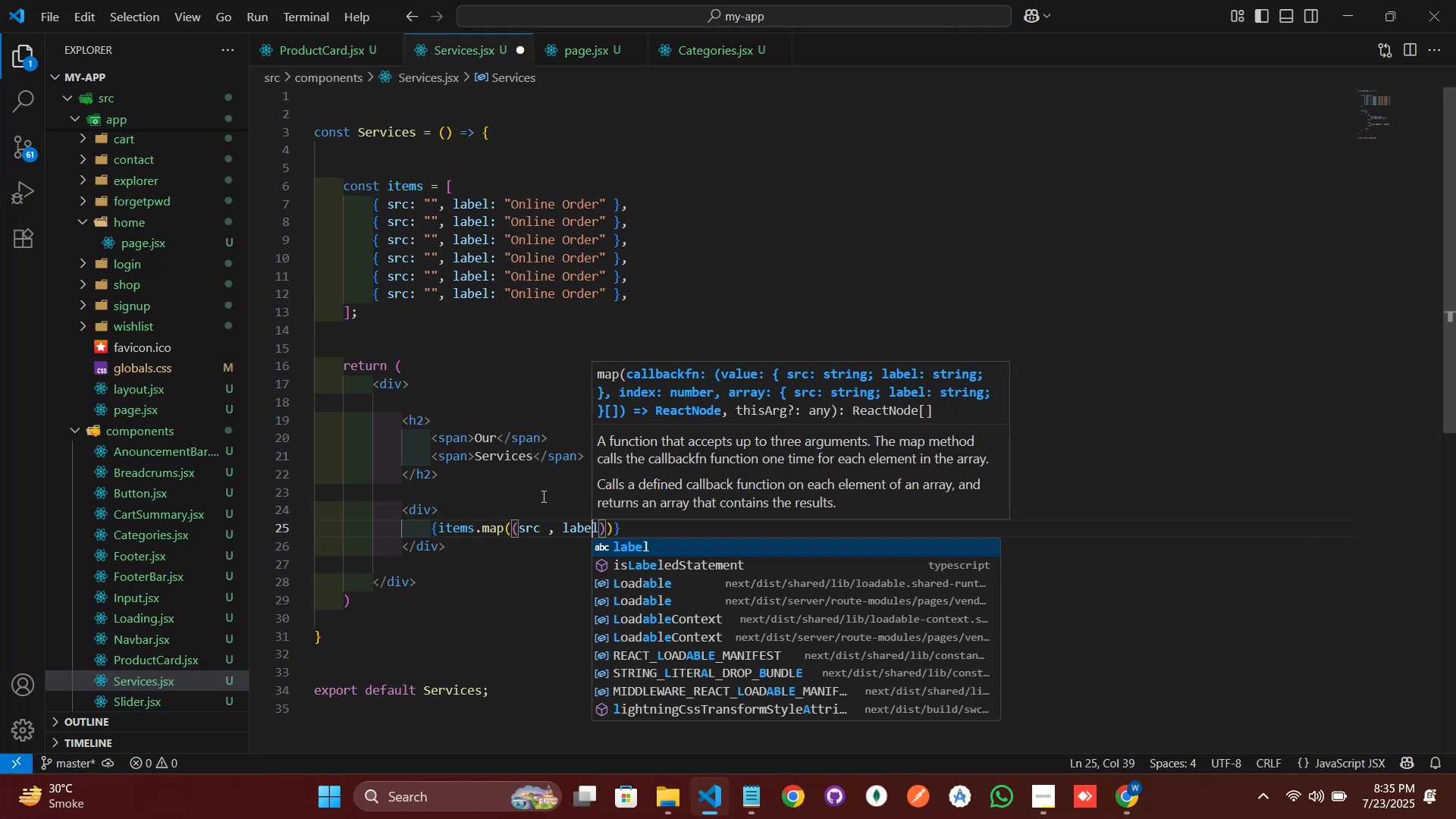 
key(ArrowLeft)
 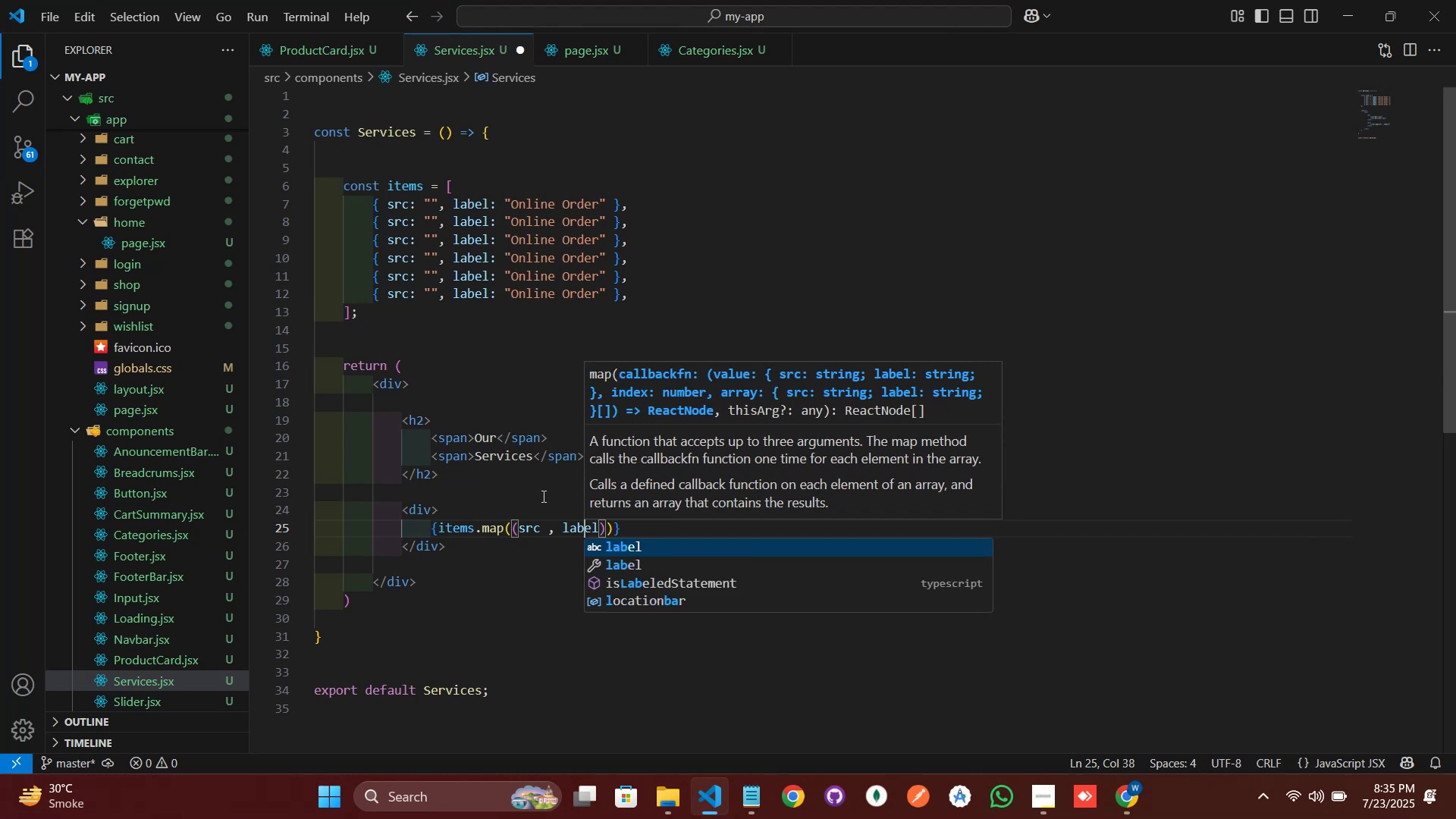 
key(ArrowLeft)
 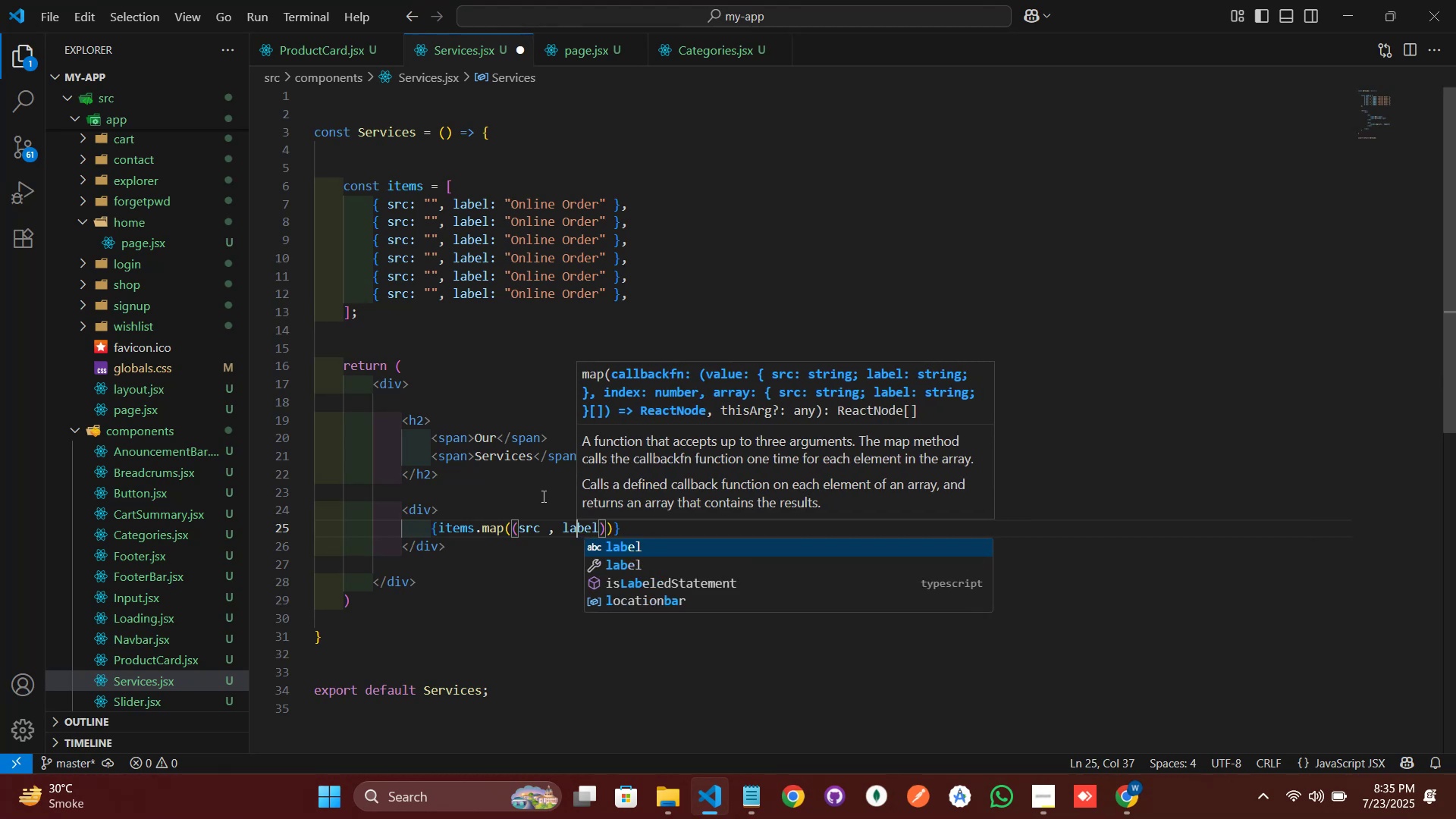 
key(ArrowLeft)
 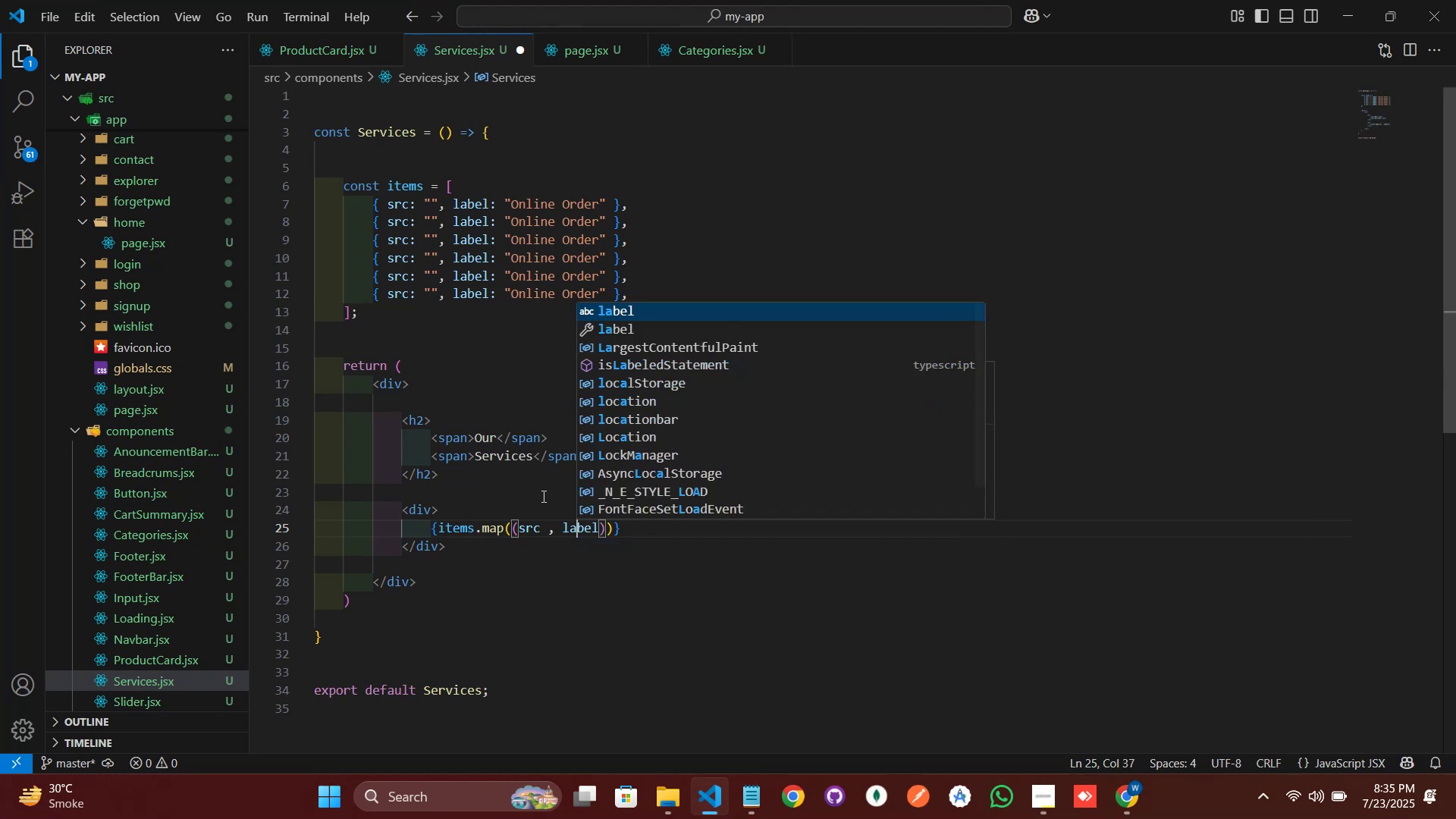 
key(ArrowLeft)
 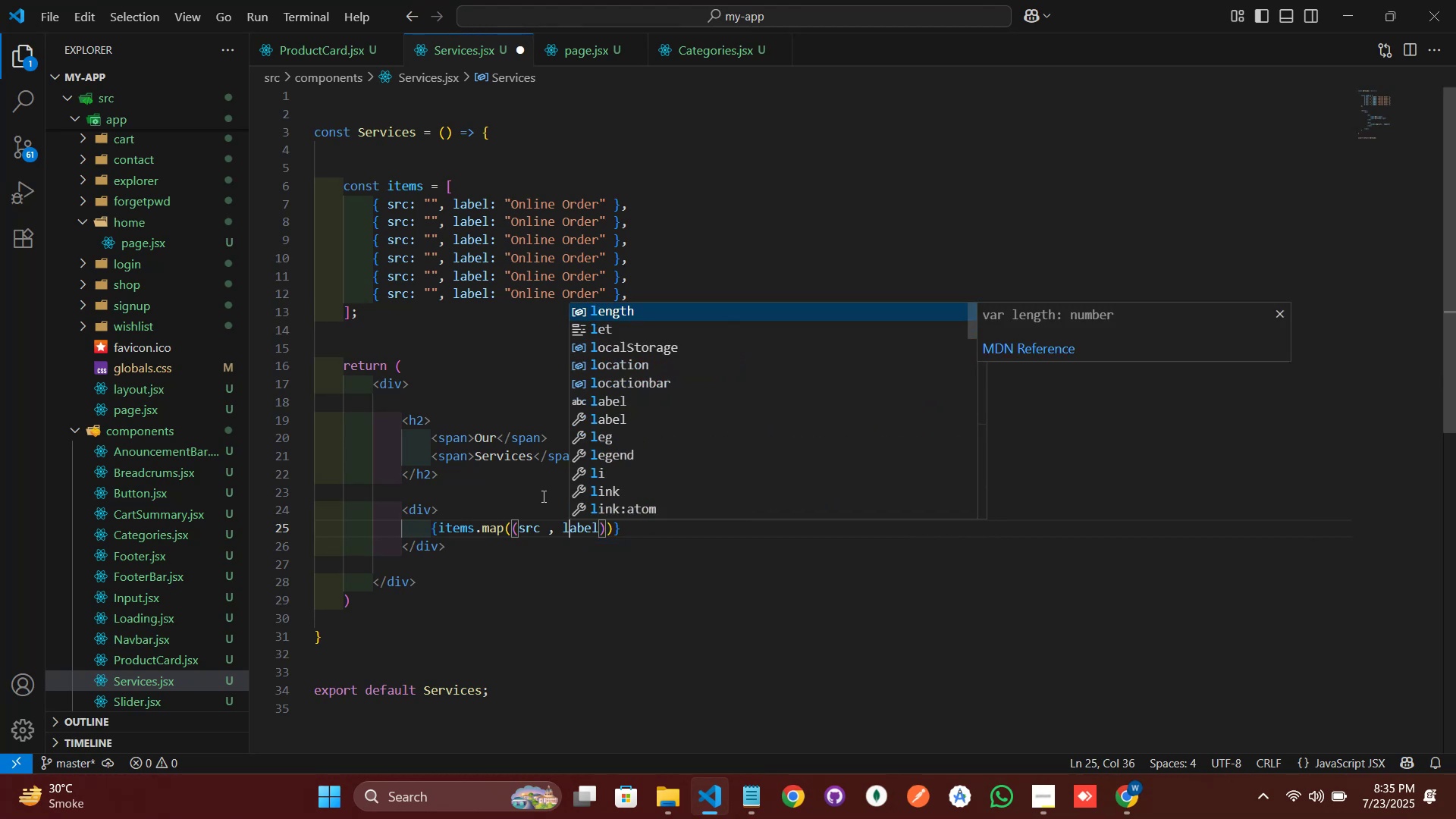 
key(ArrowLeft)
 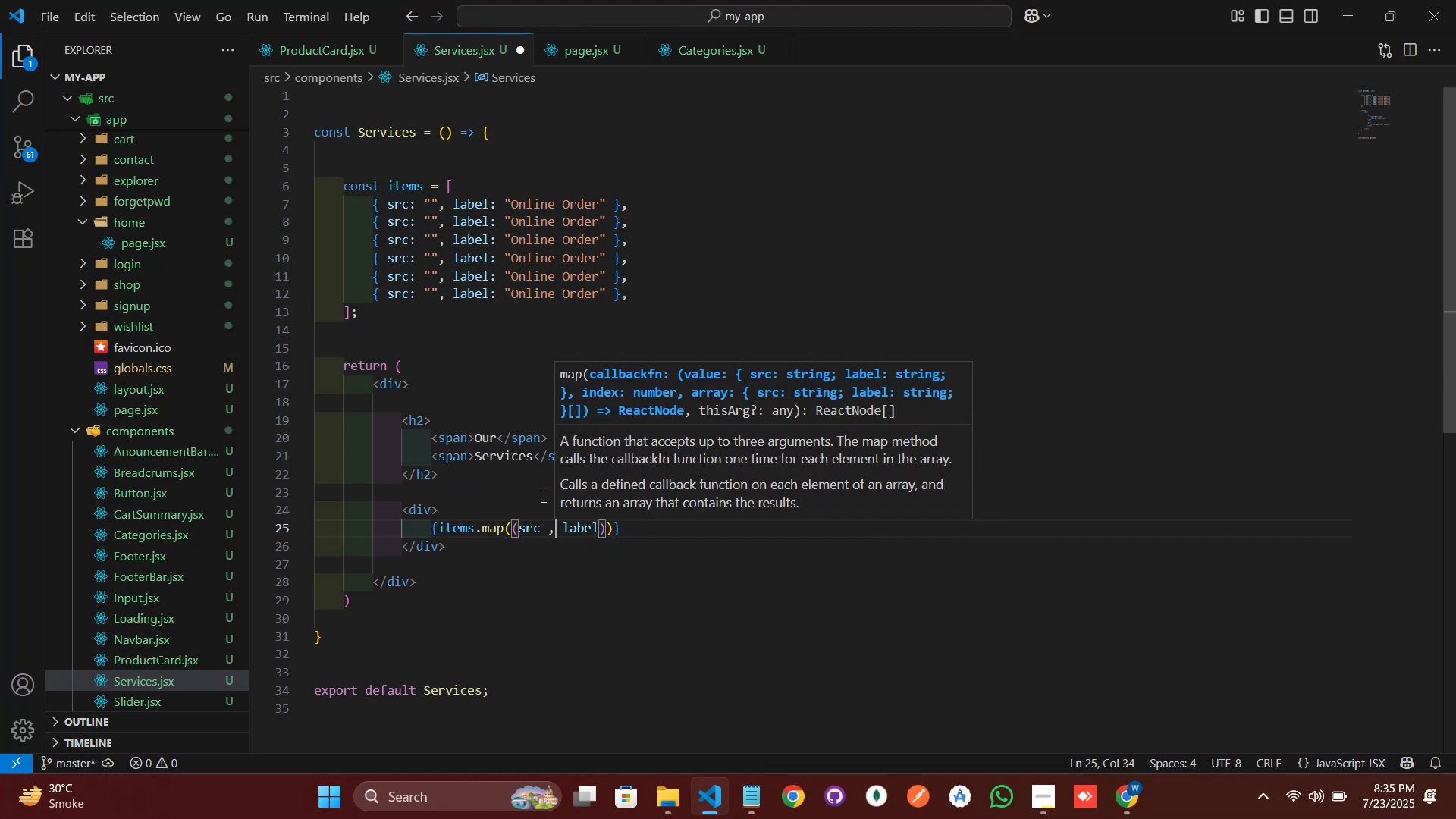 
key(ArrowLeft)
 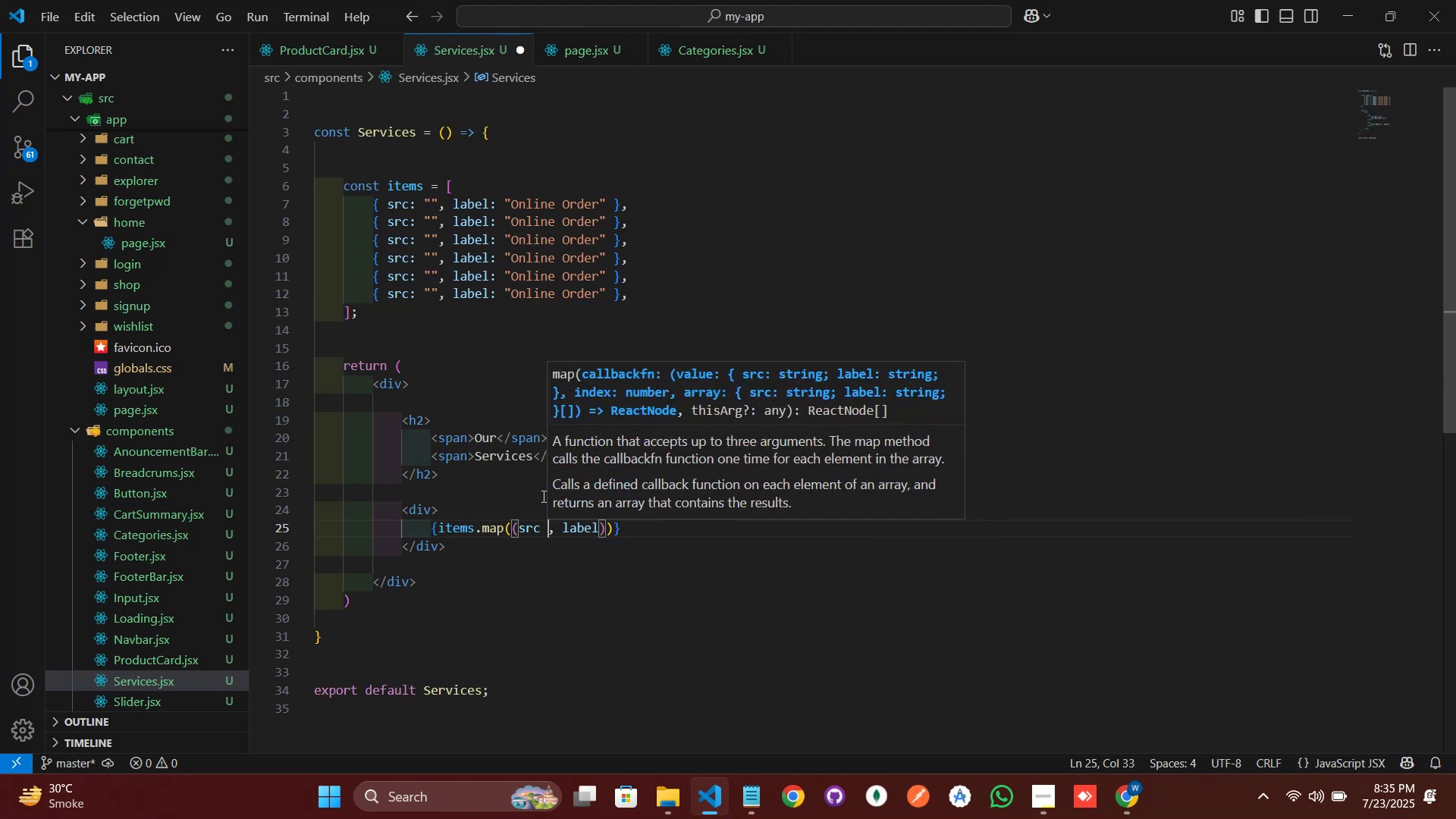 
key(ArrowLeft)
 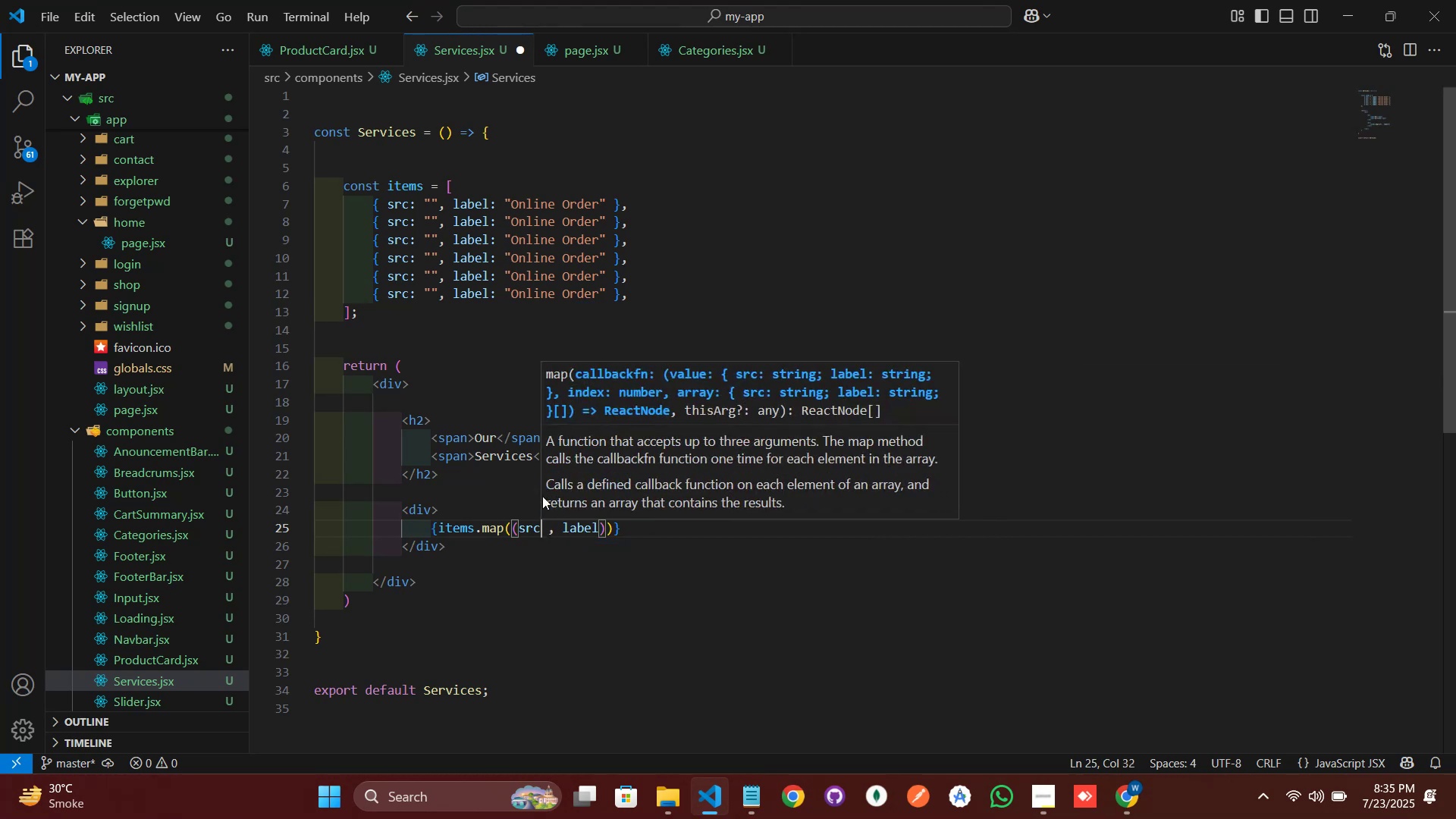 
key(ArrowLeft)
 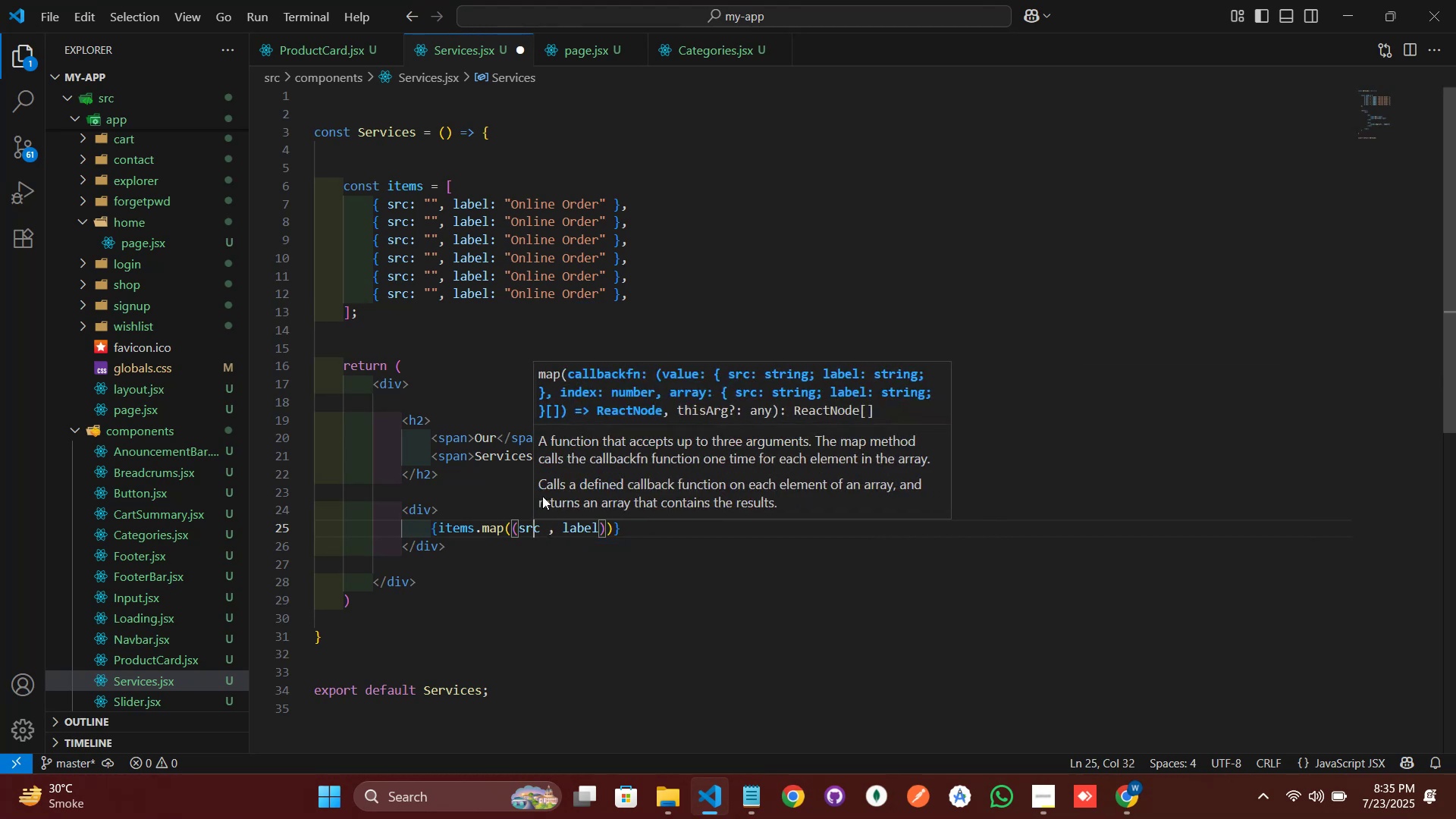 
key(ArrowLeft)
 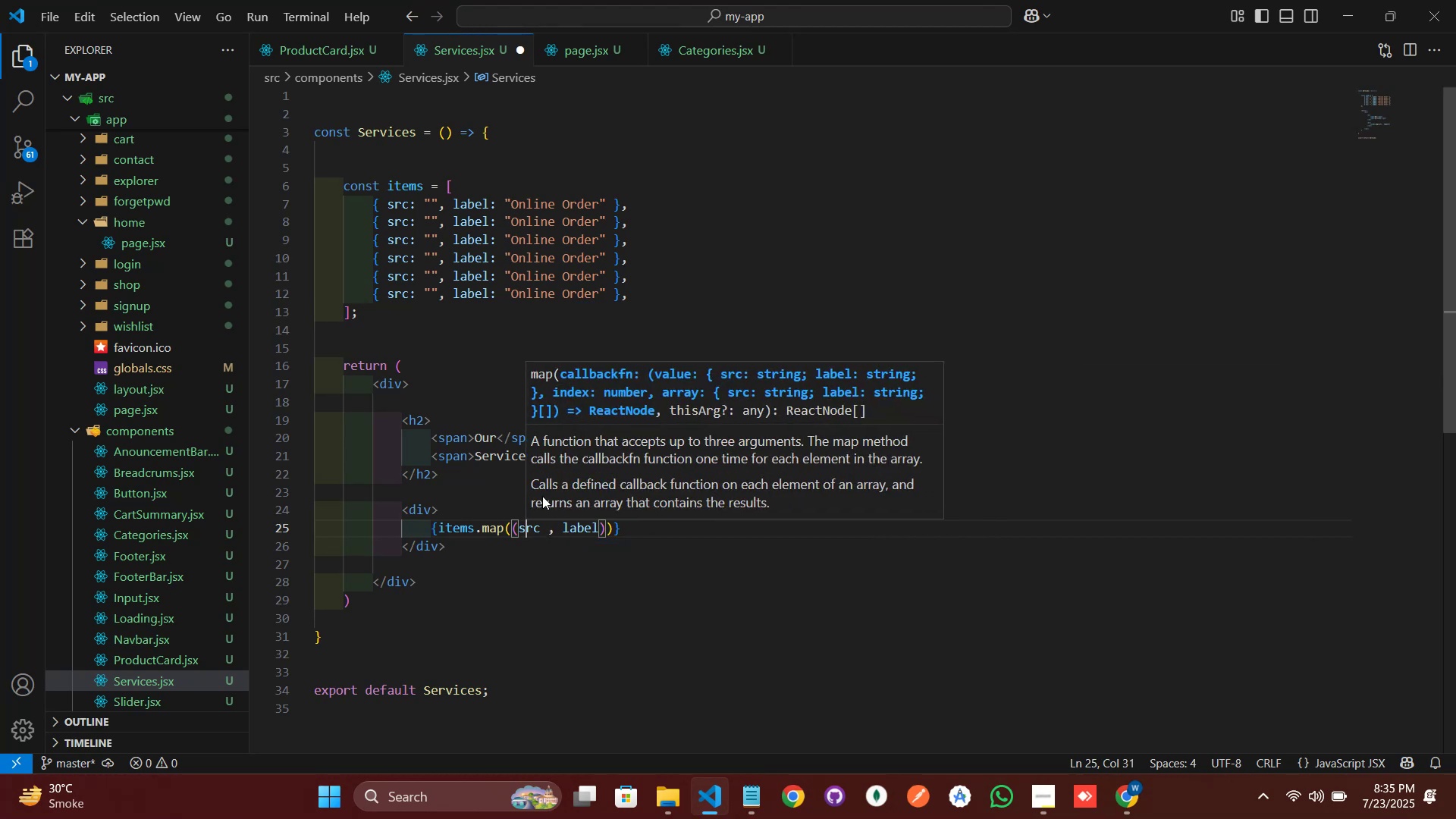 
key(ArrowLeft)
 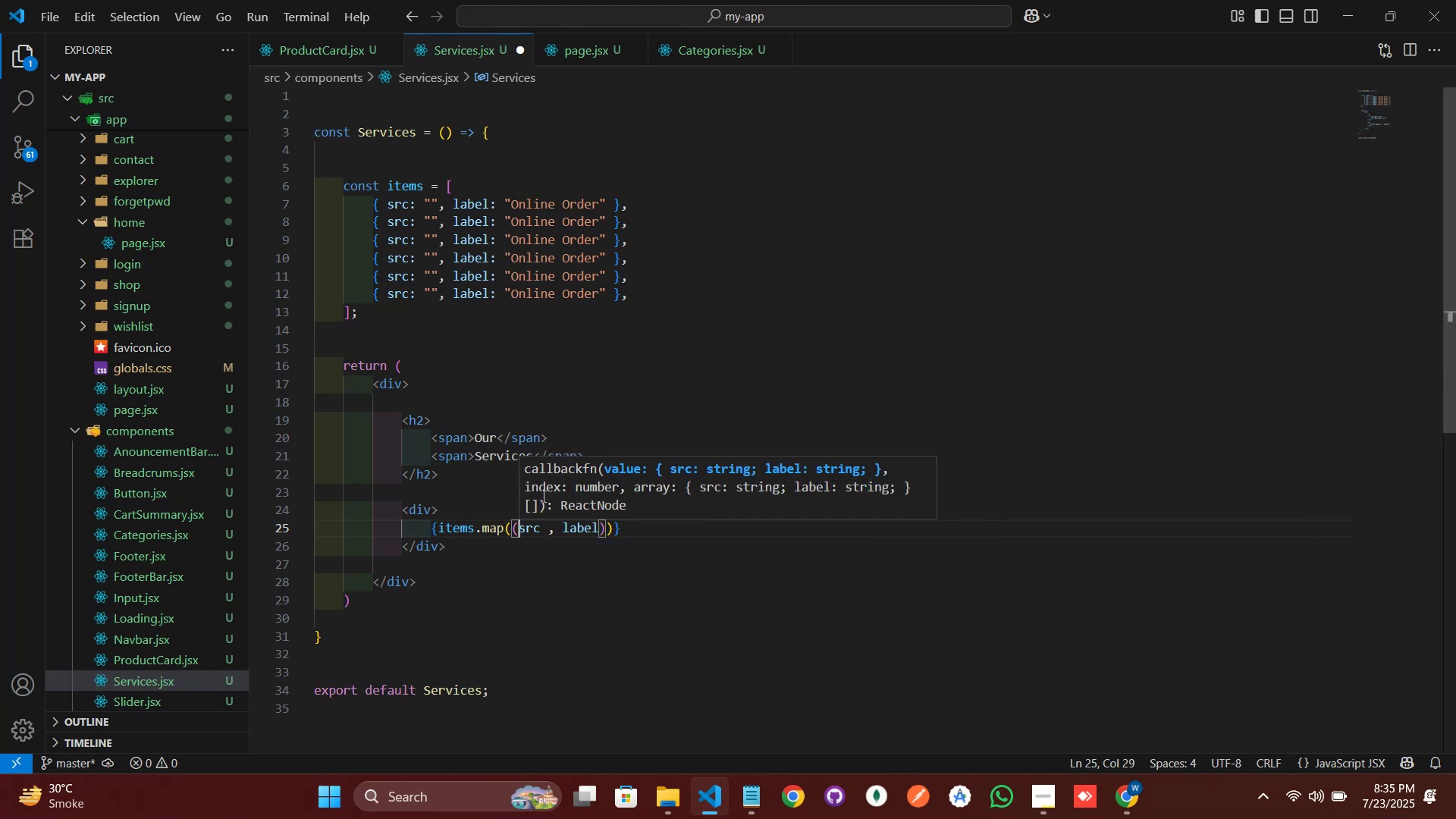 
key(Shift+BracketLeft)
 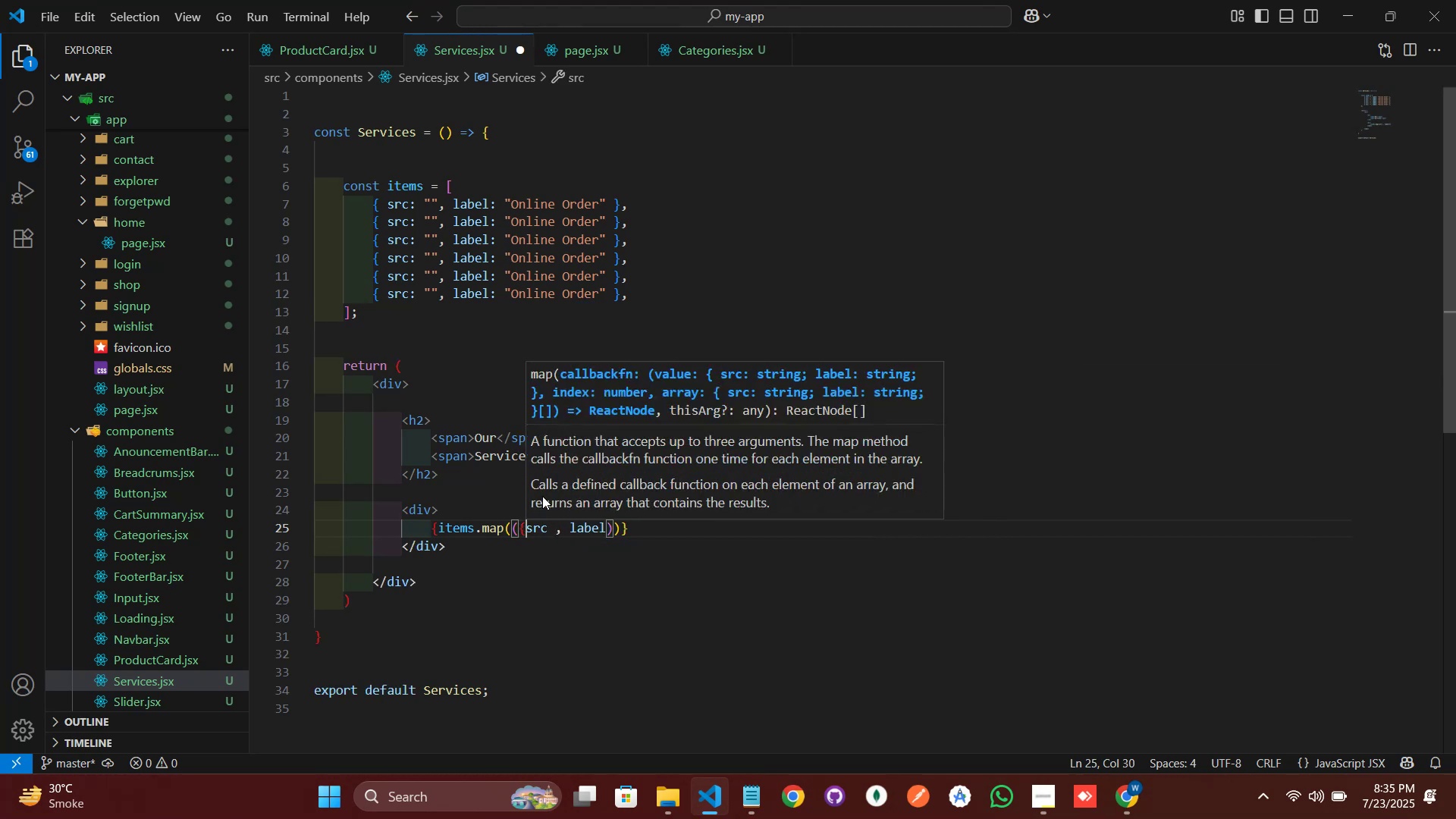 
key(ArrowRight)
 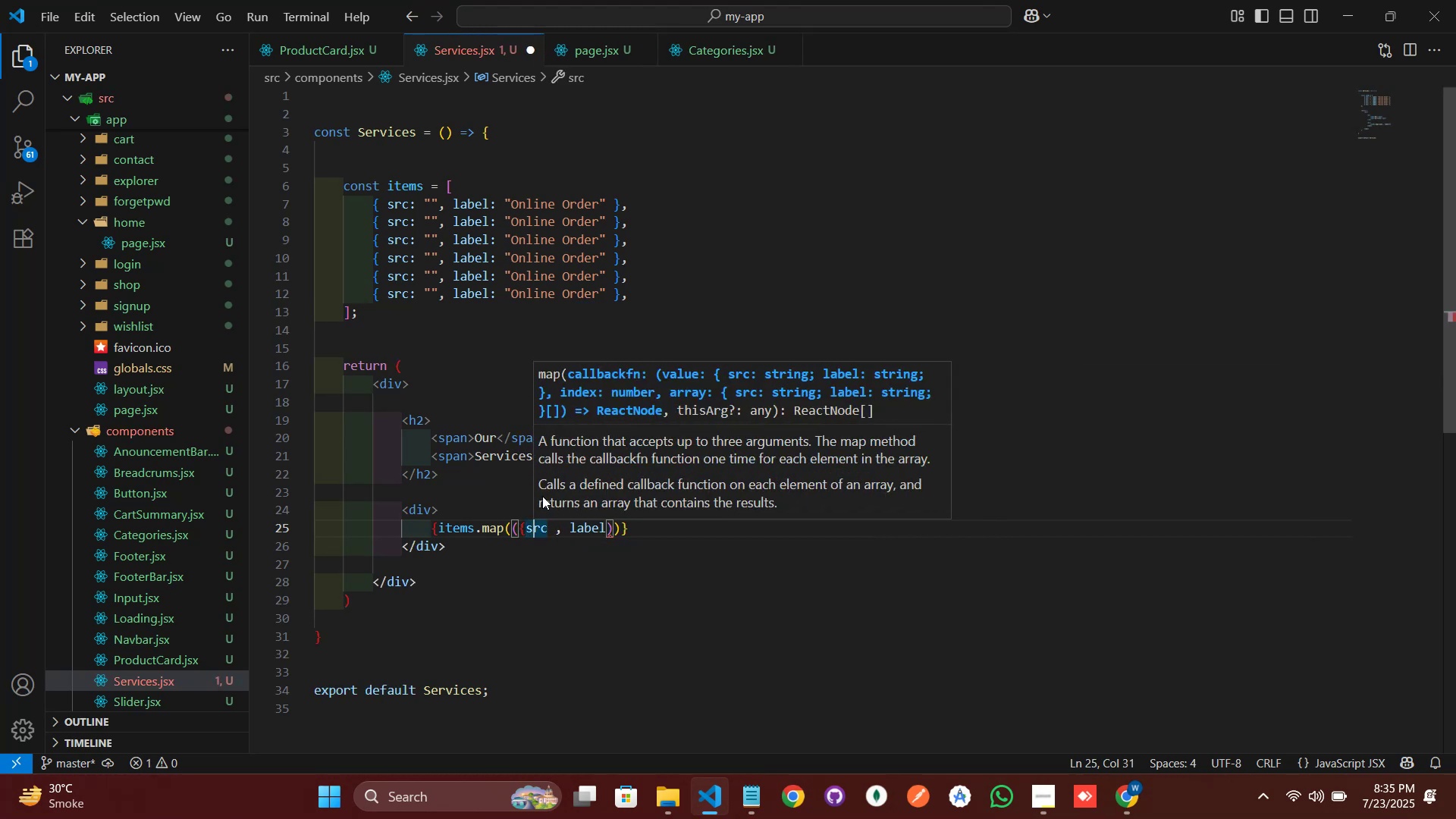 
hold_key(key=ArrowRight, duration=0.65)
 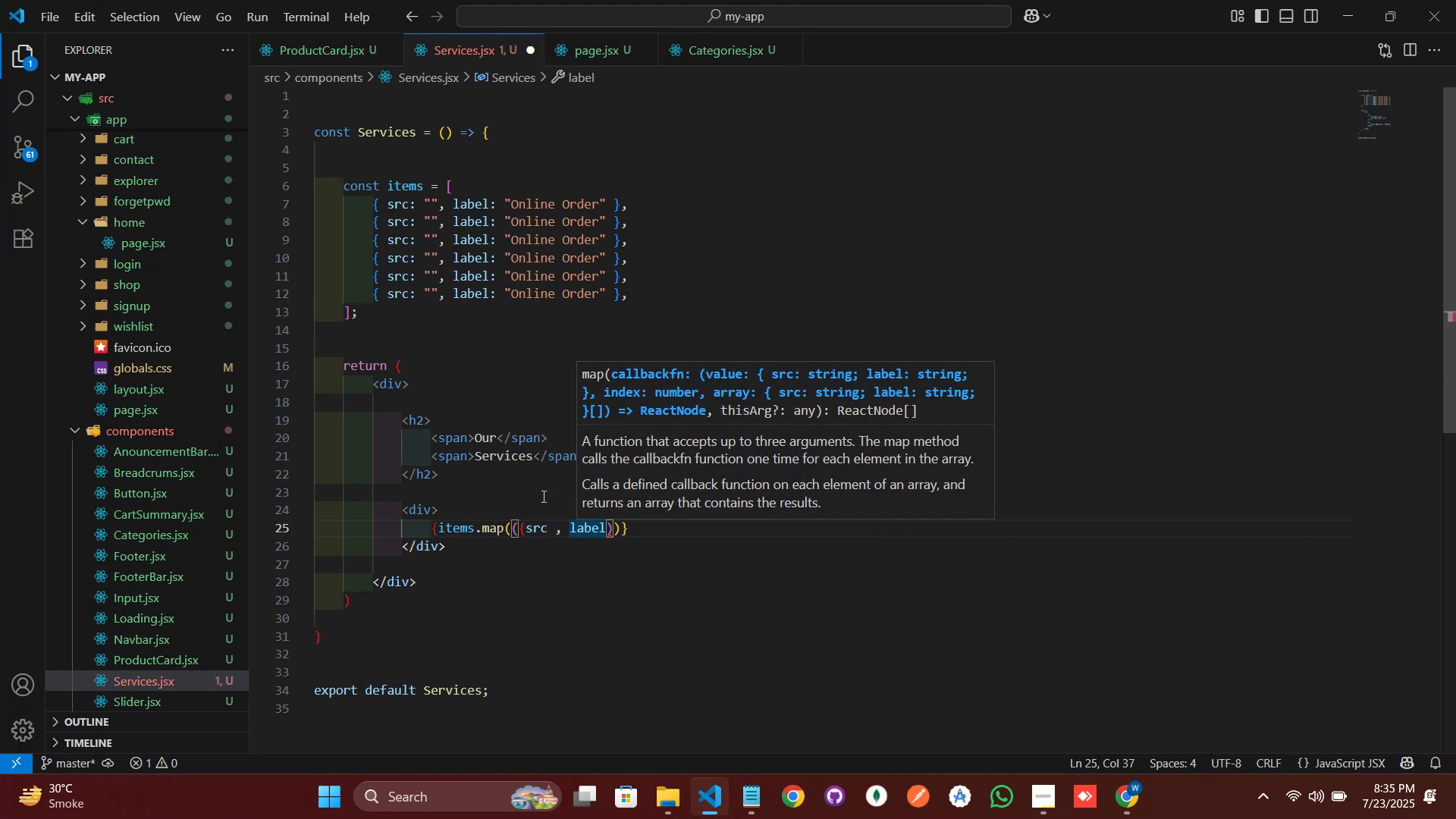 
key(ArrowRight)
 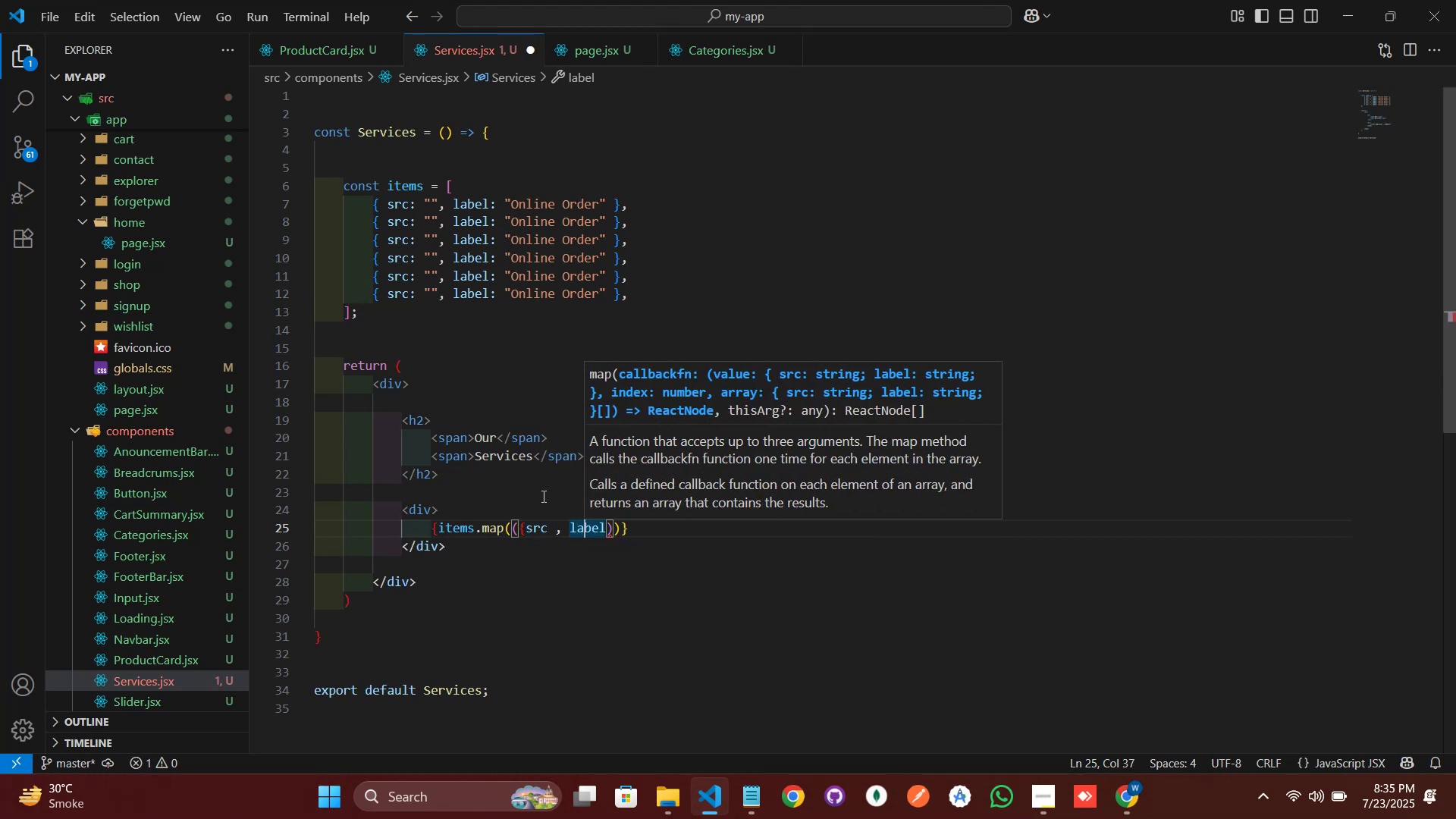 
key(ArrowRight)
 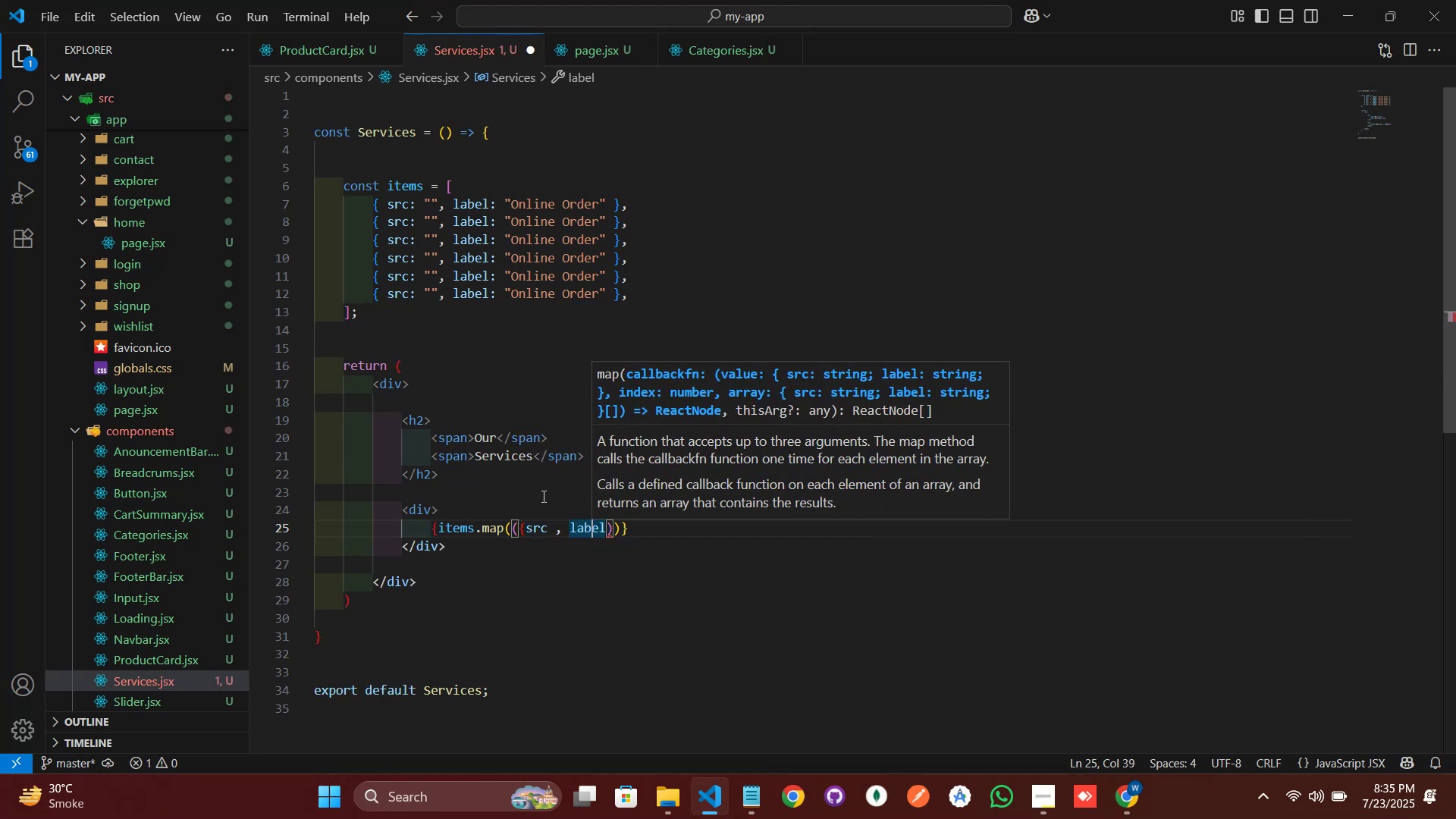 
key(ArrowRight)
 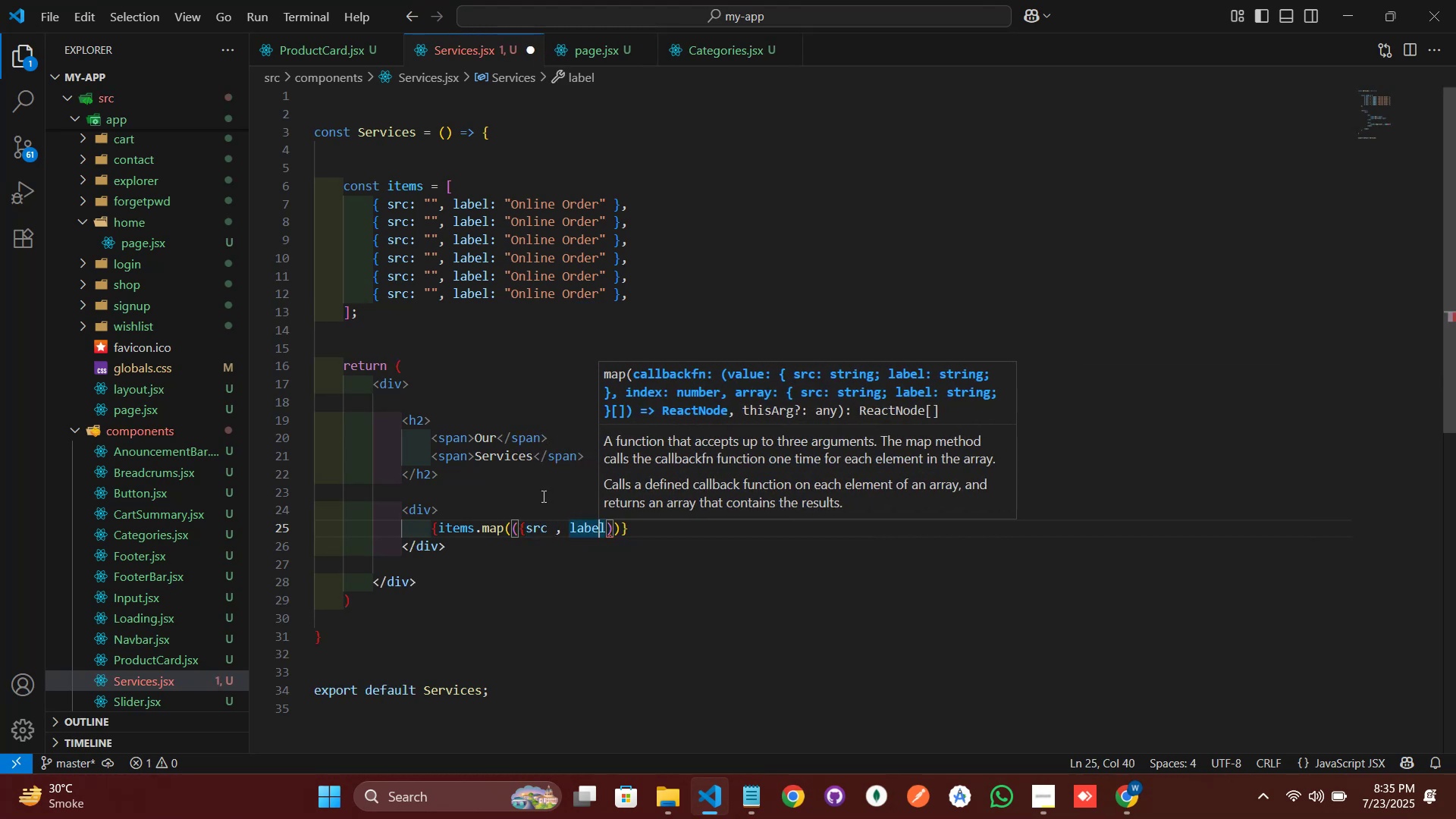 
key(ArrowRight)
 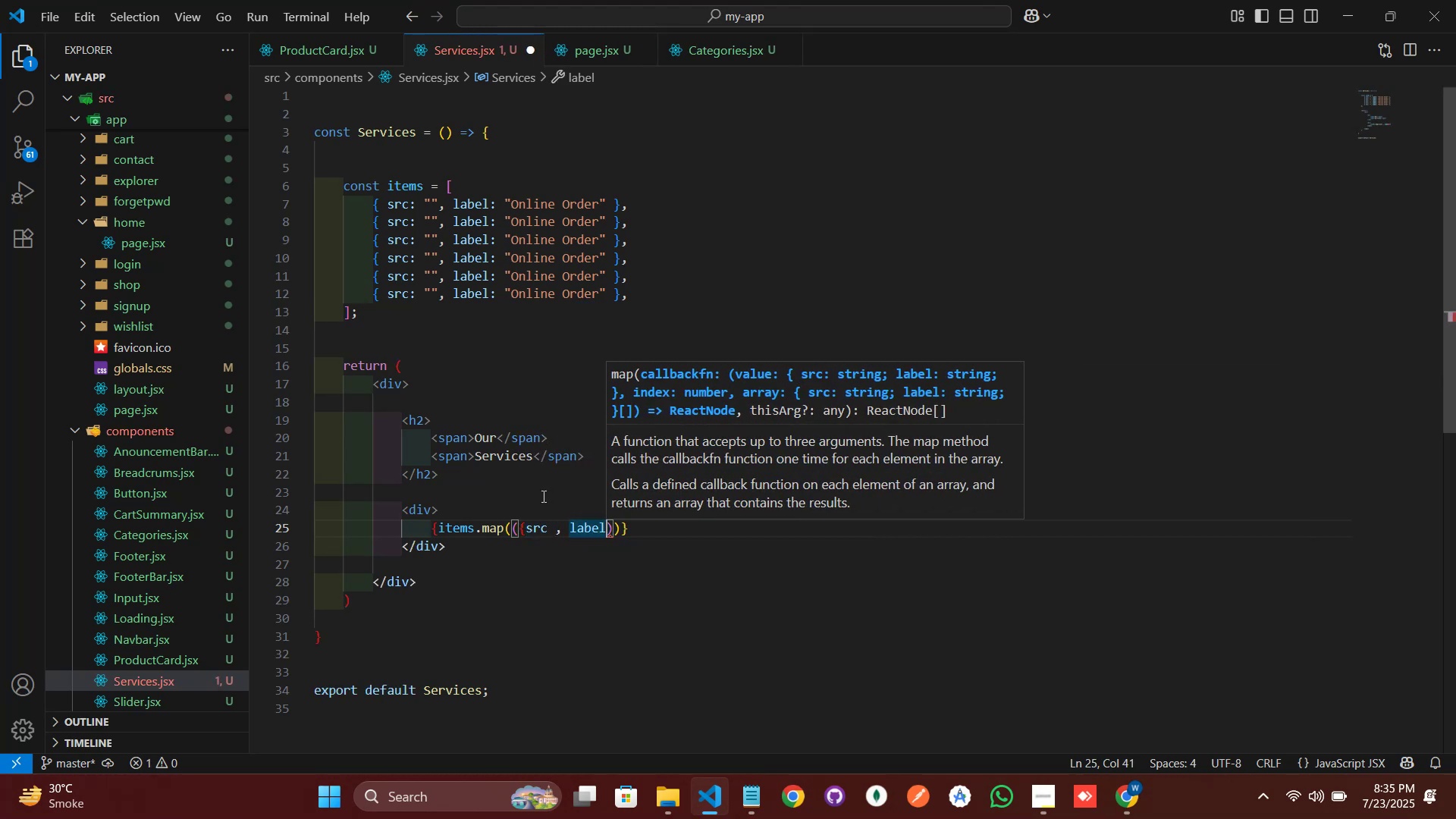 
key(Shift+BracketRight)
 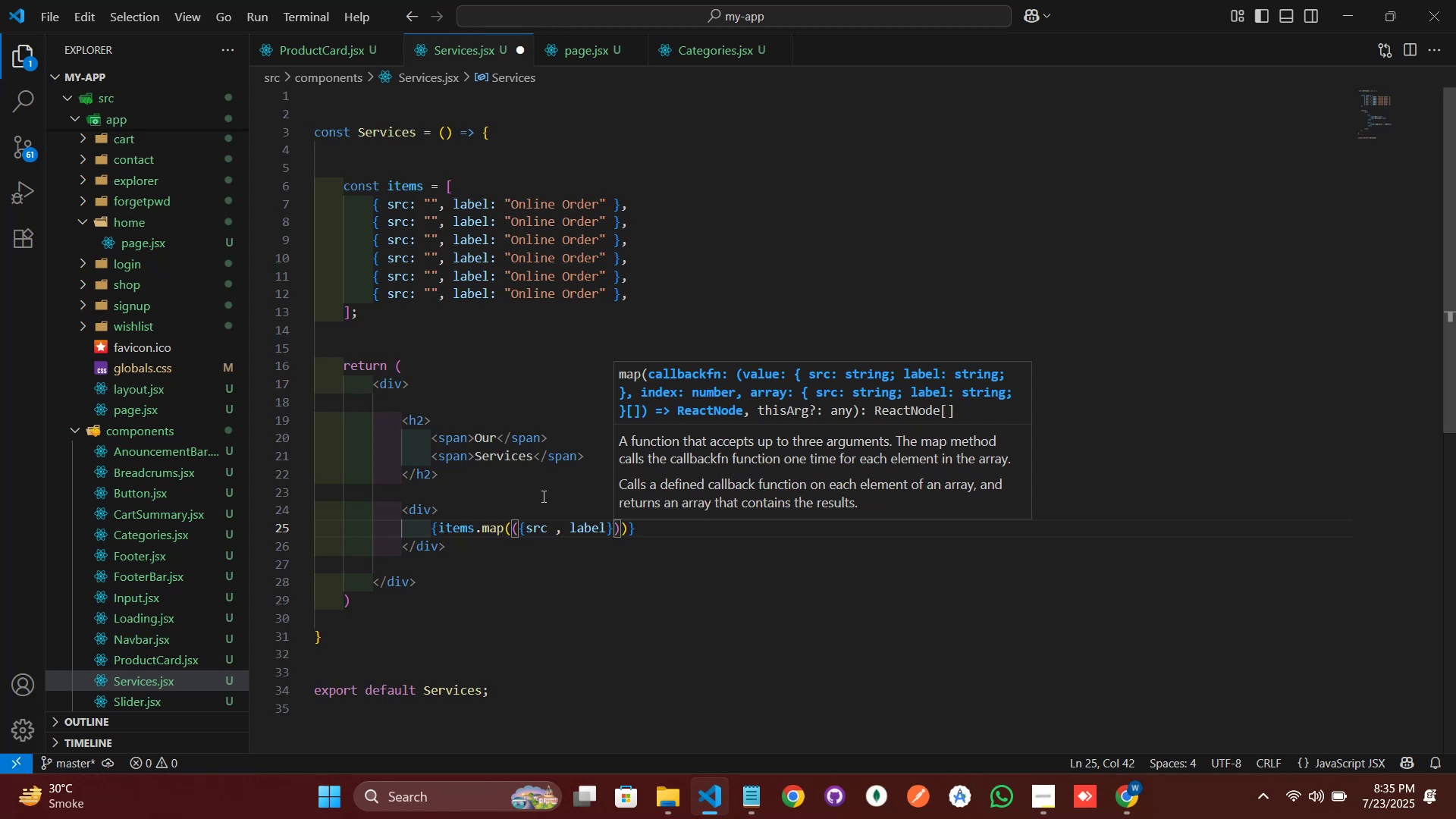 
key(ArrowRight)
 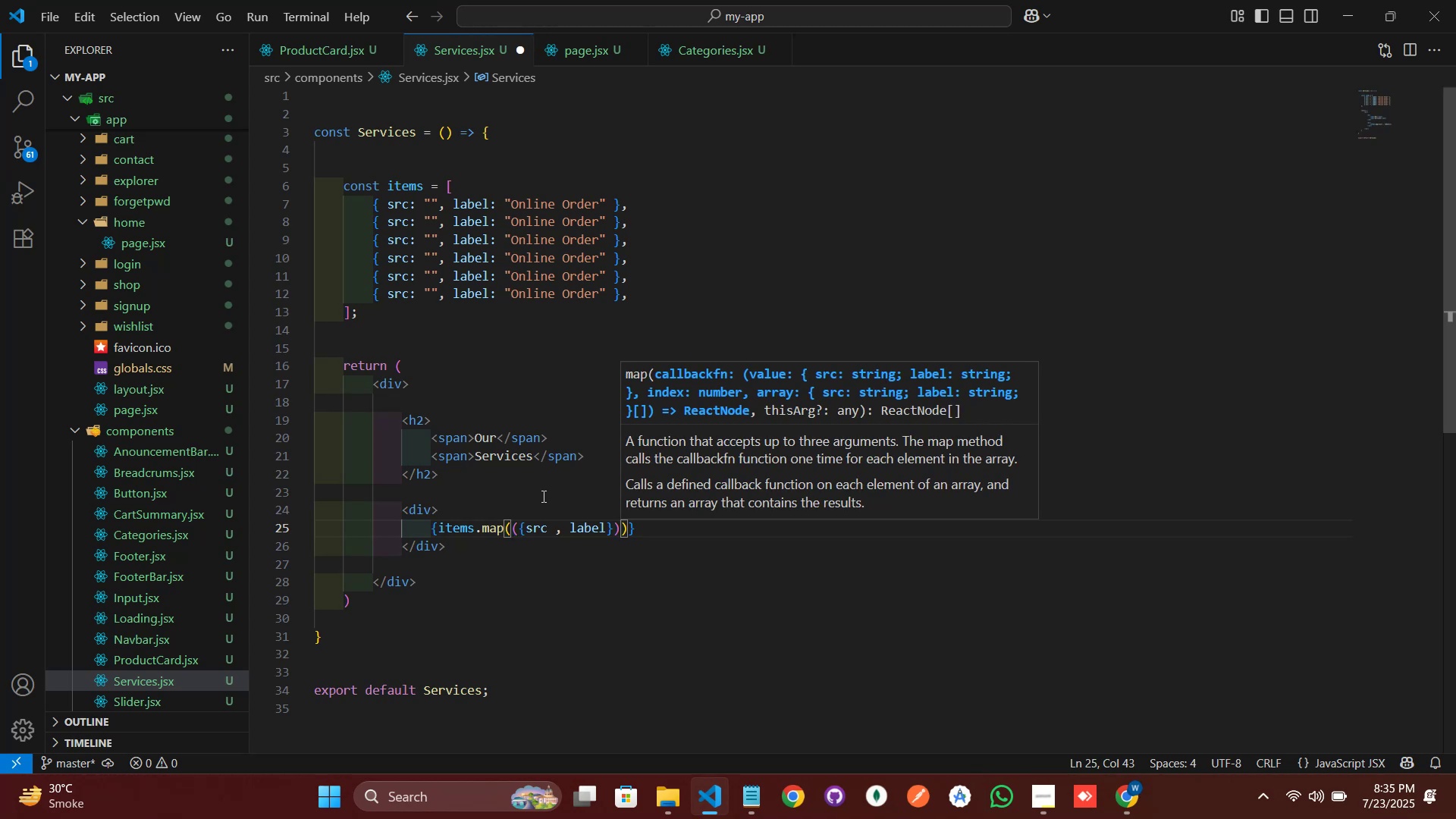 
wait(5.3)
 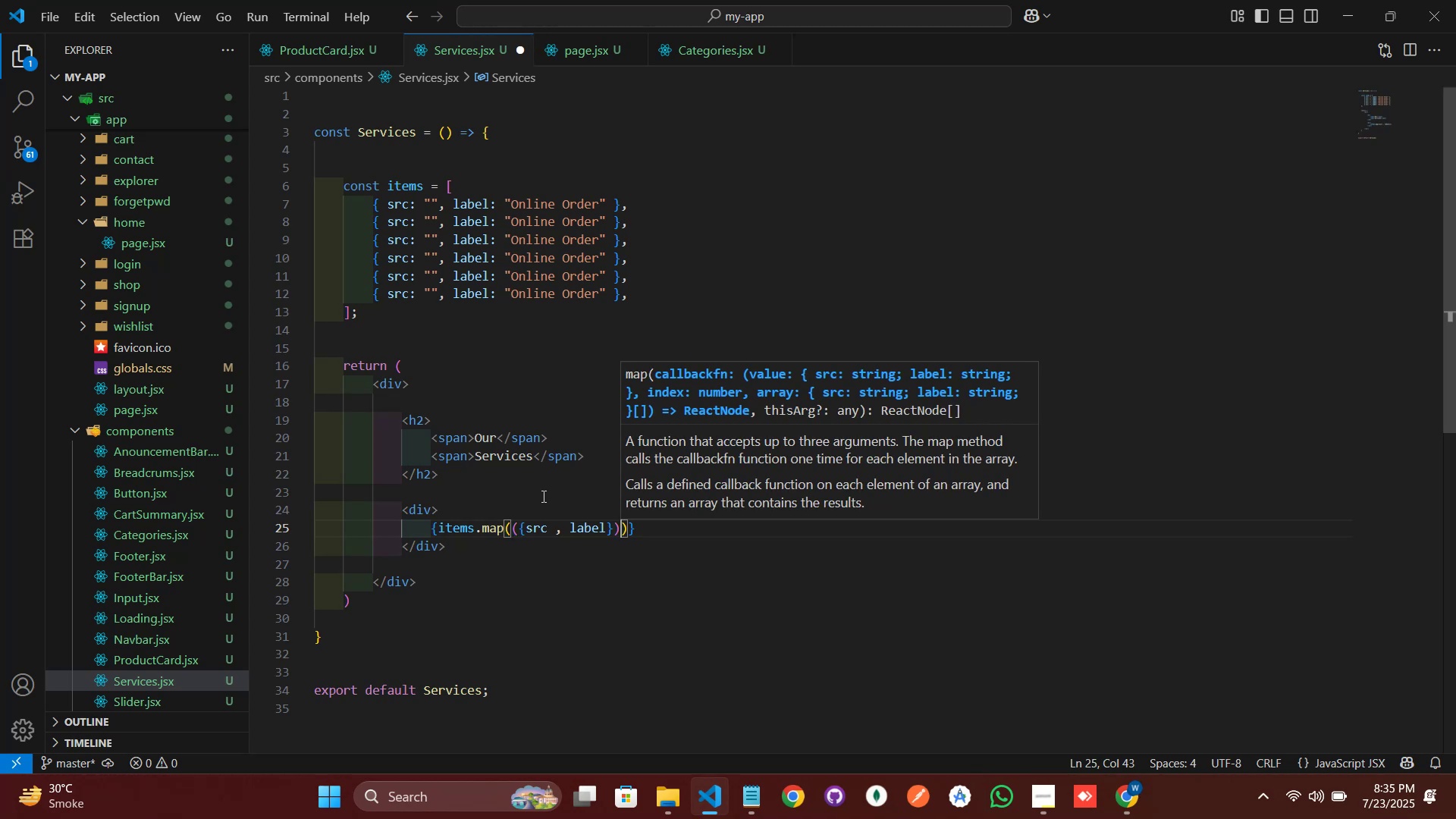 
key(Space)
 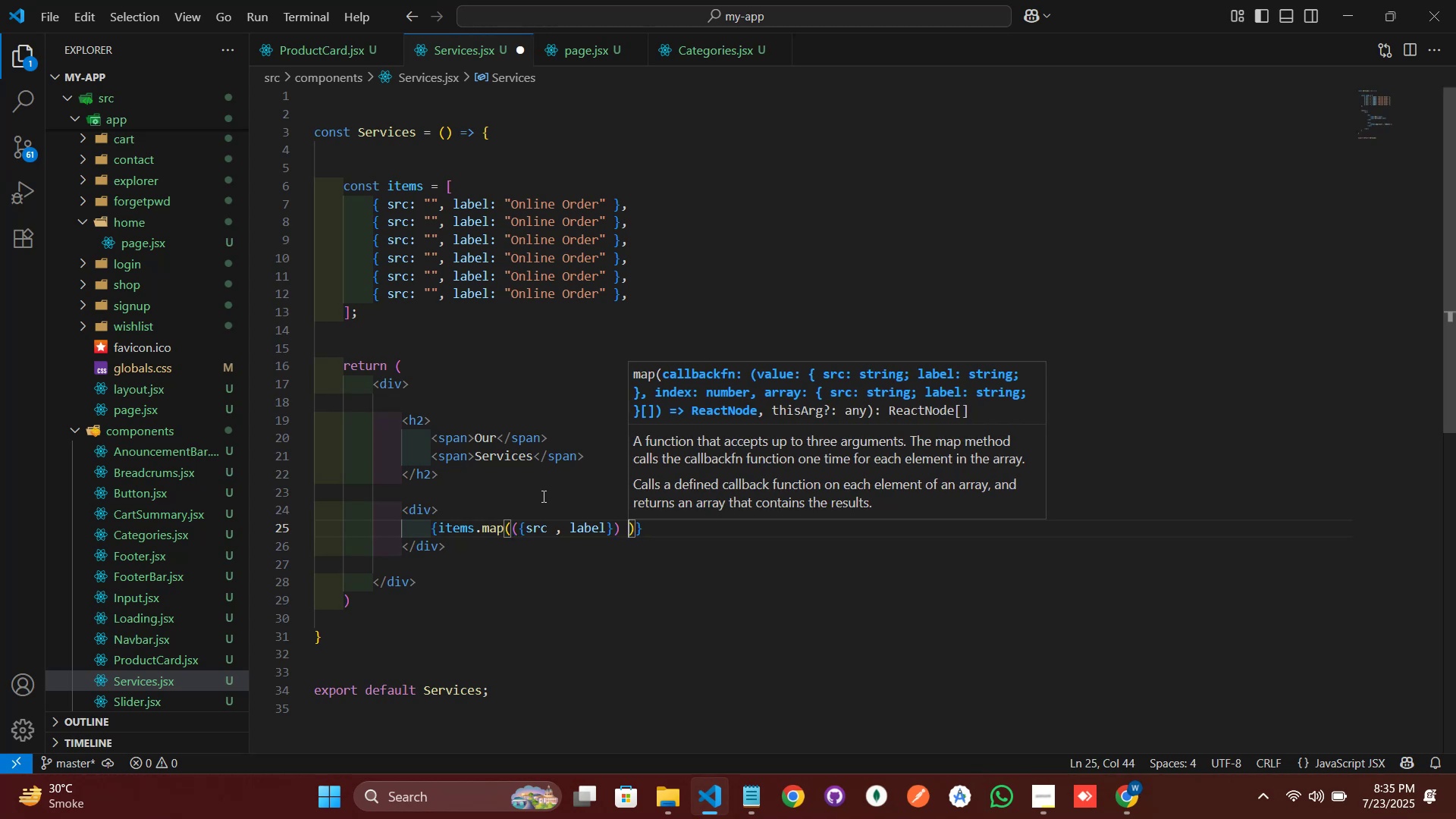 
key(Equal)
 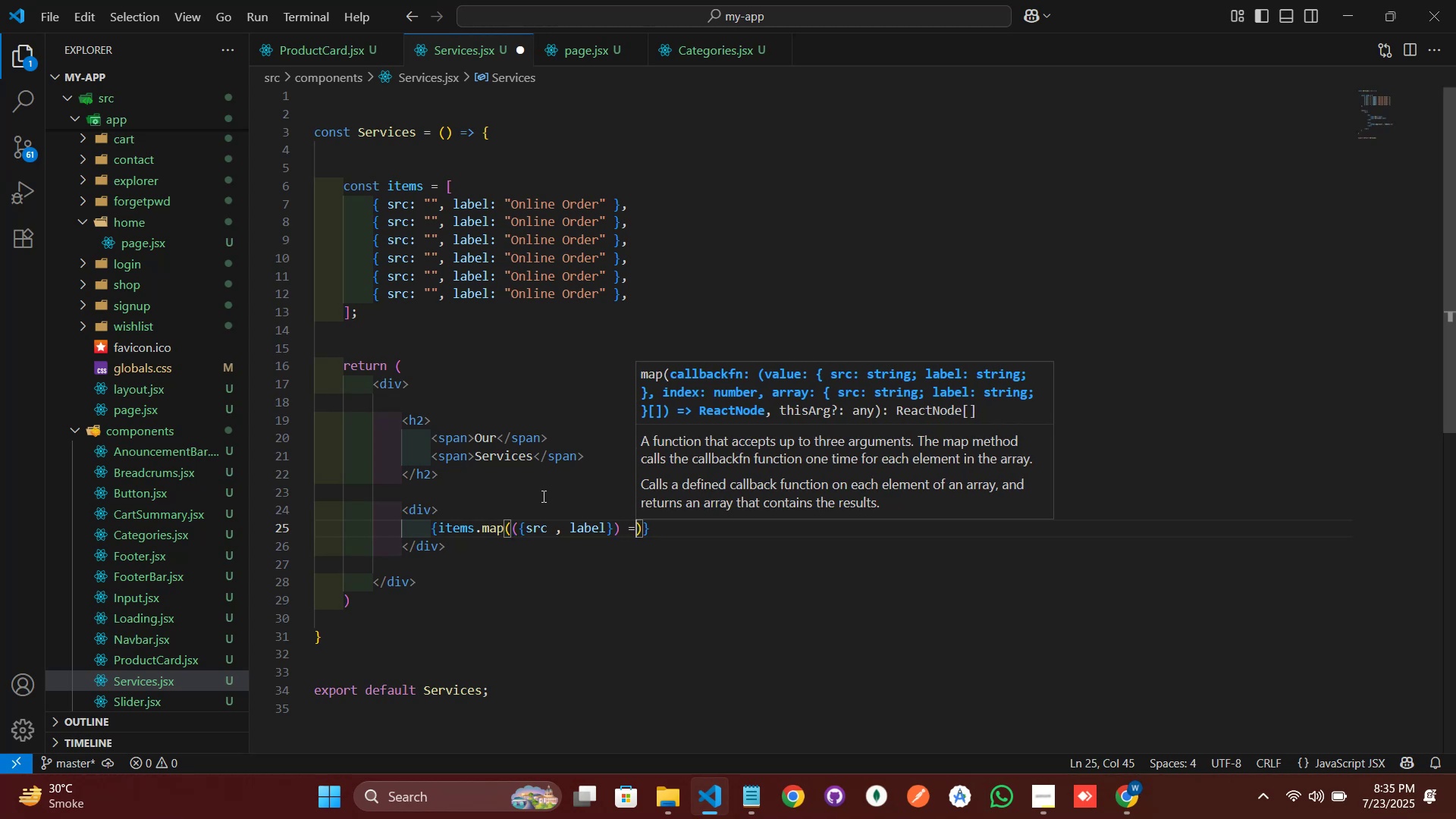 
key(Shift+ShiftRight)
 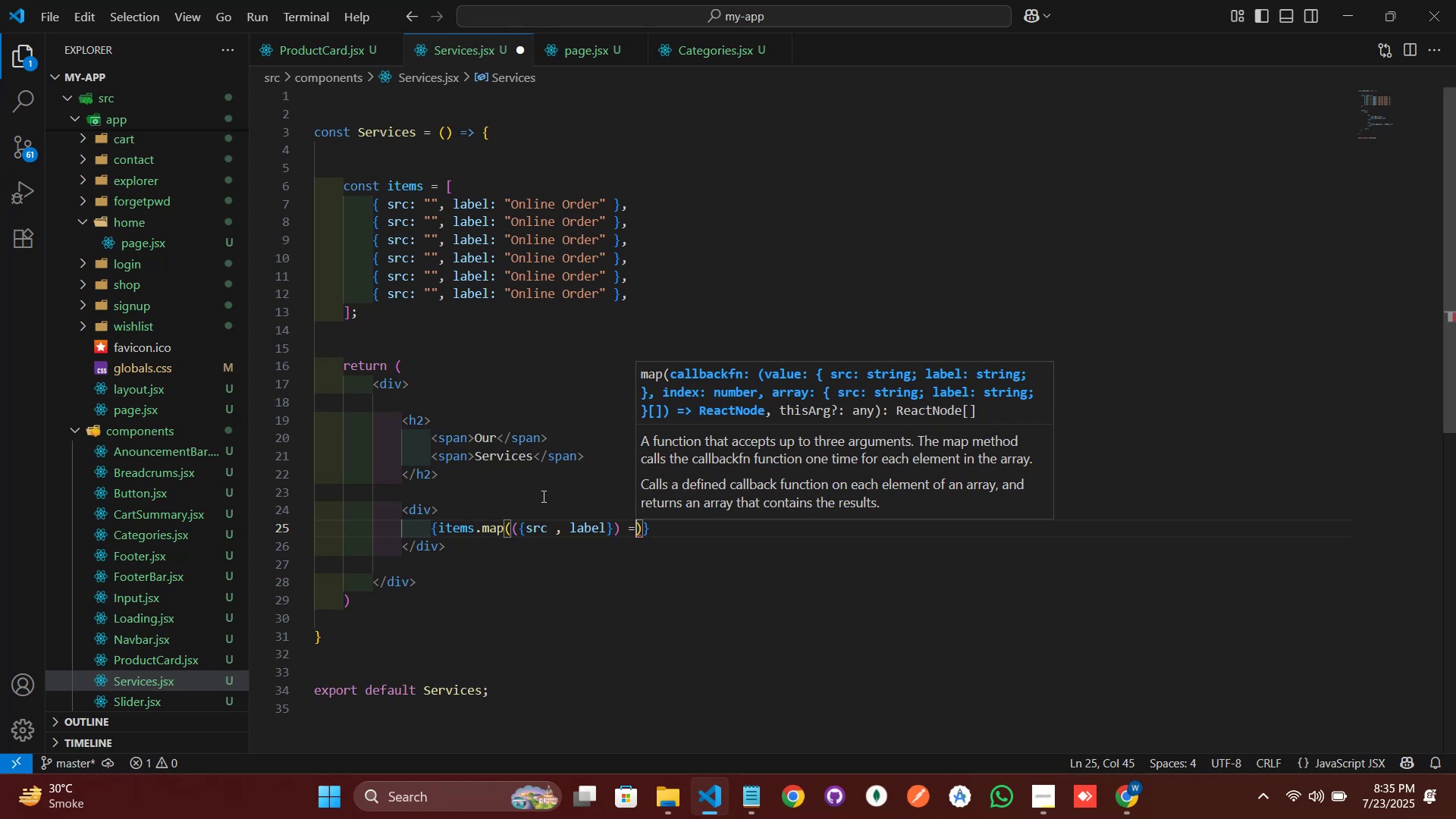 
key(Shift+Period)
 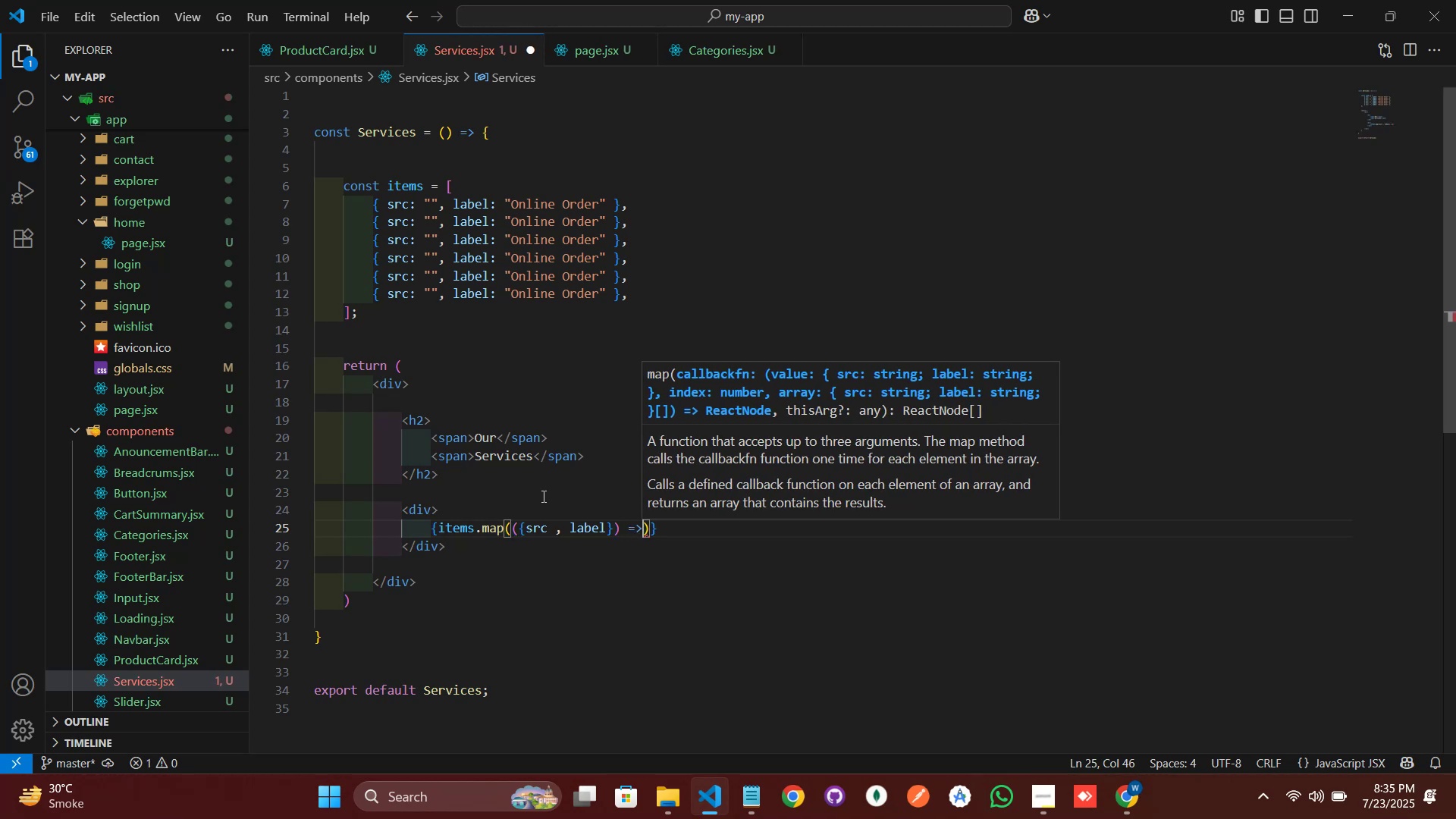 
key(Space)
 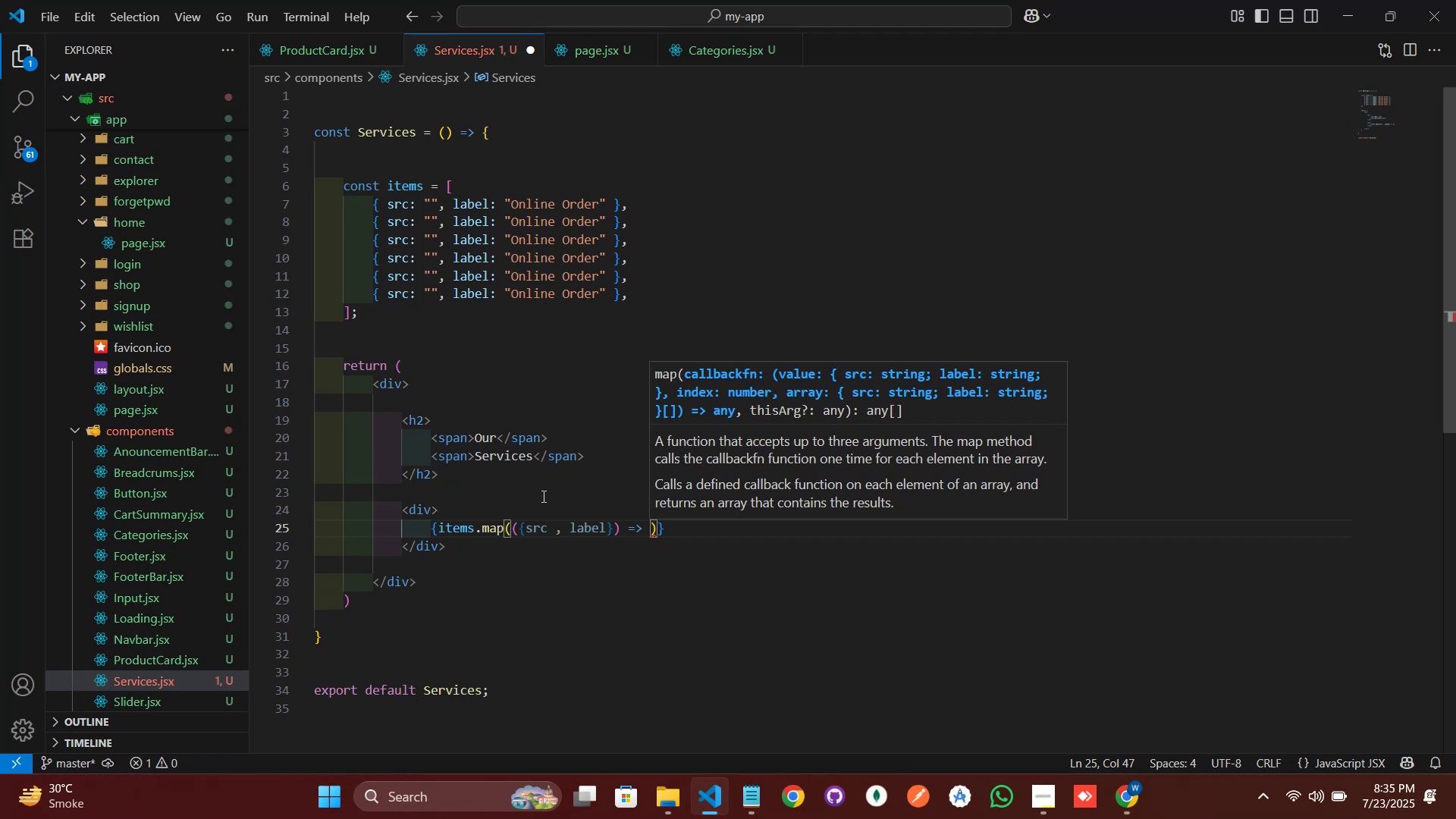 
wait(12.37)
 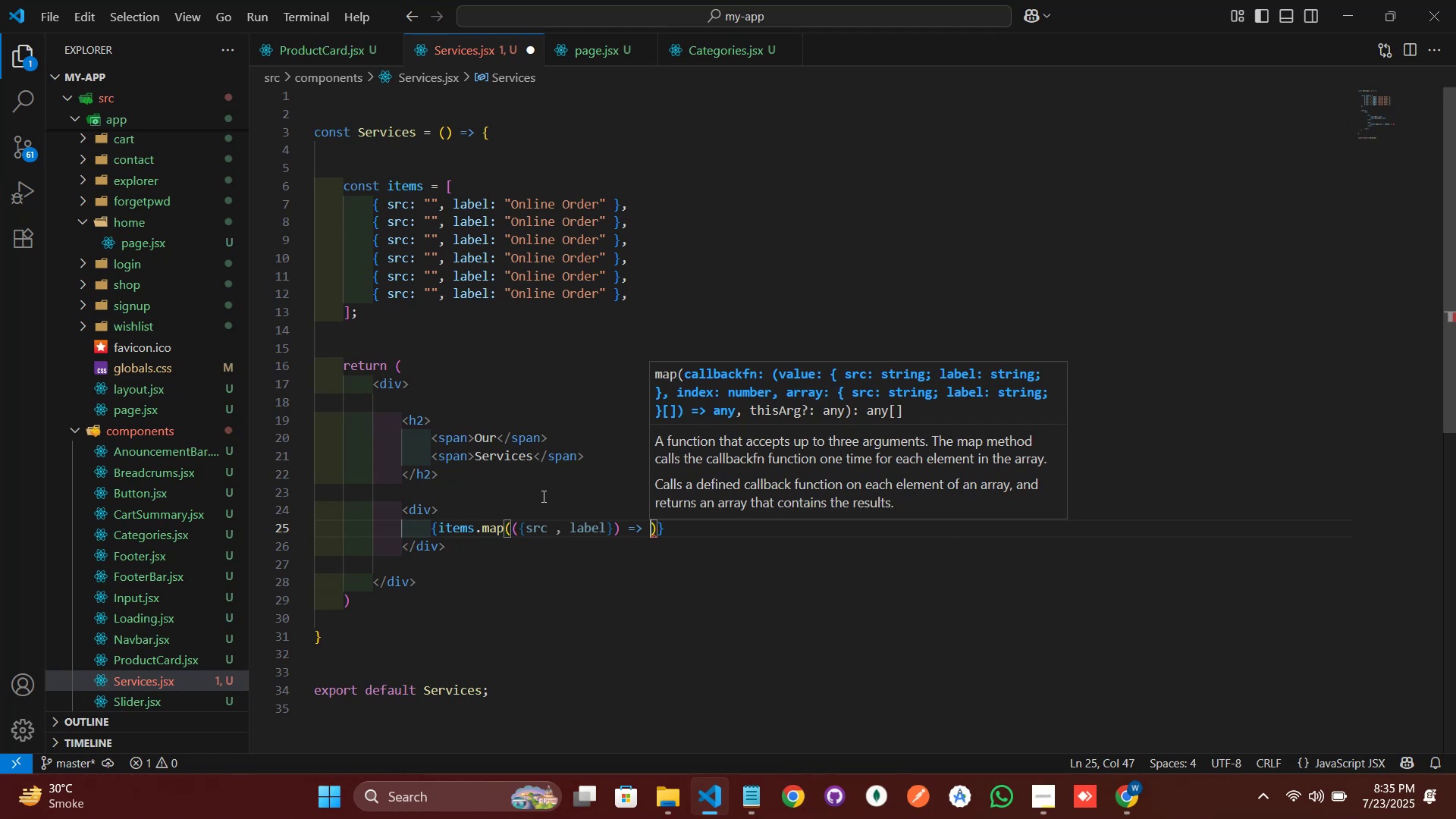 
key(Shift+9)
 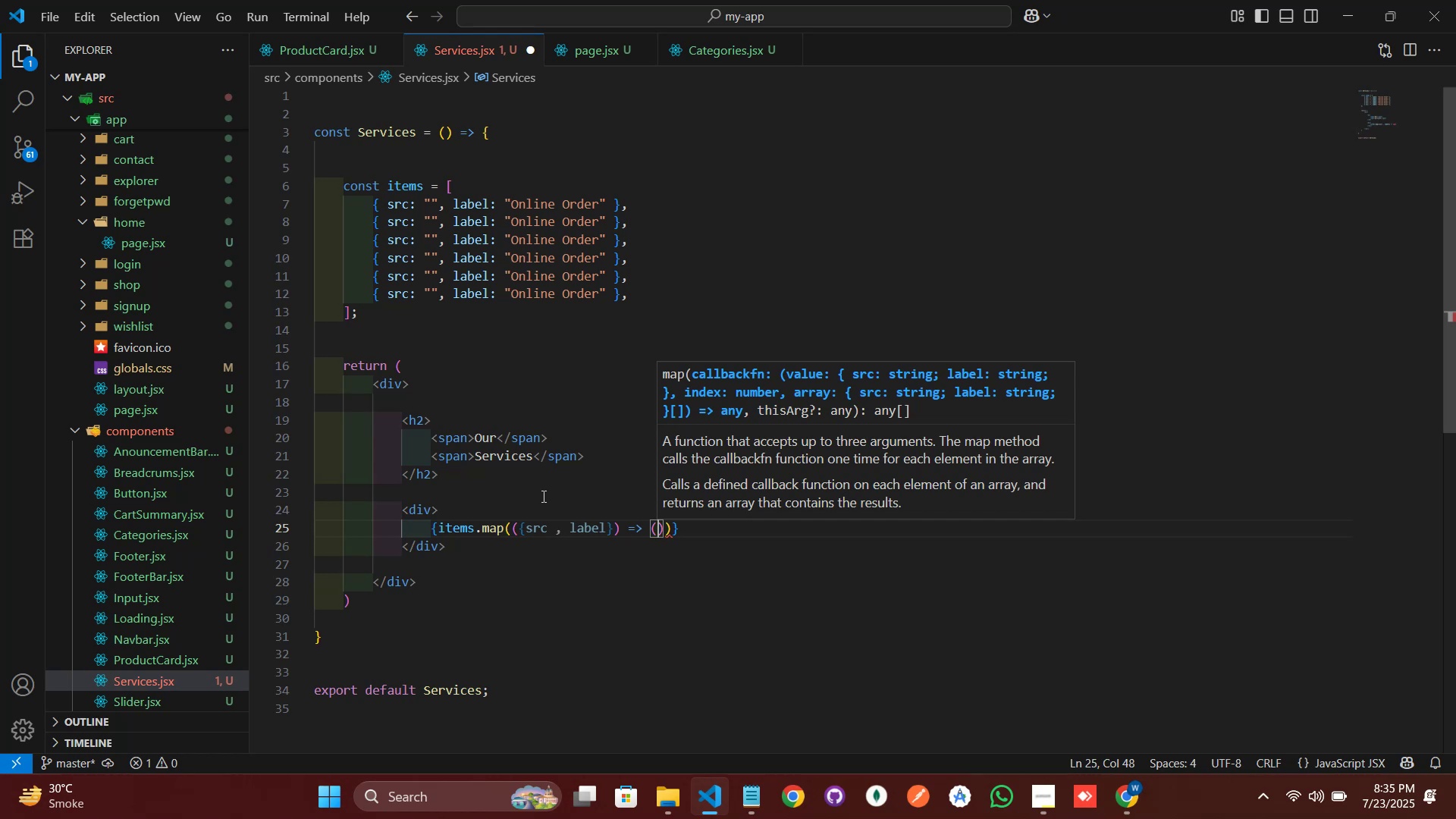 
key(Shift+BracketLeft)
 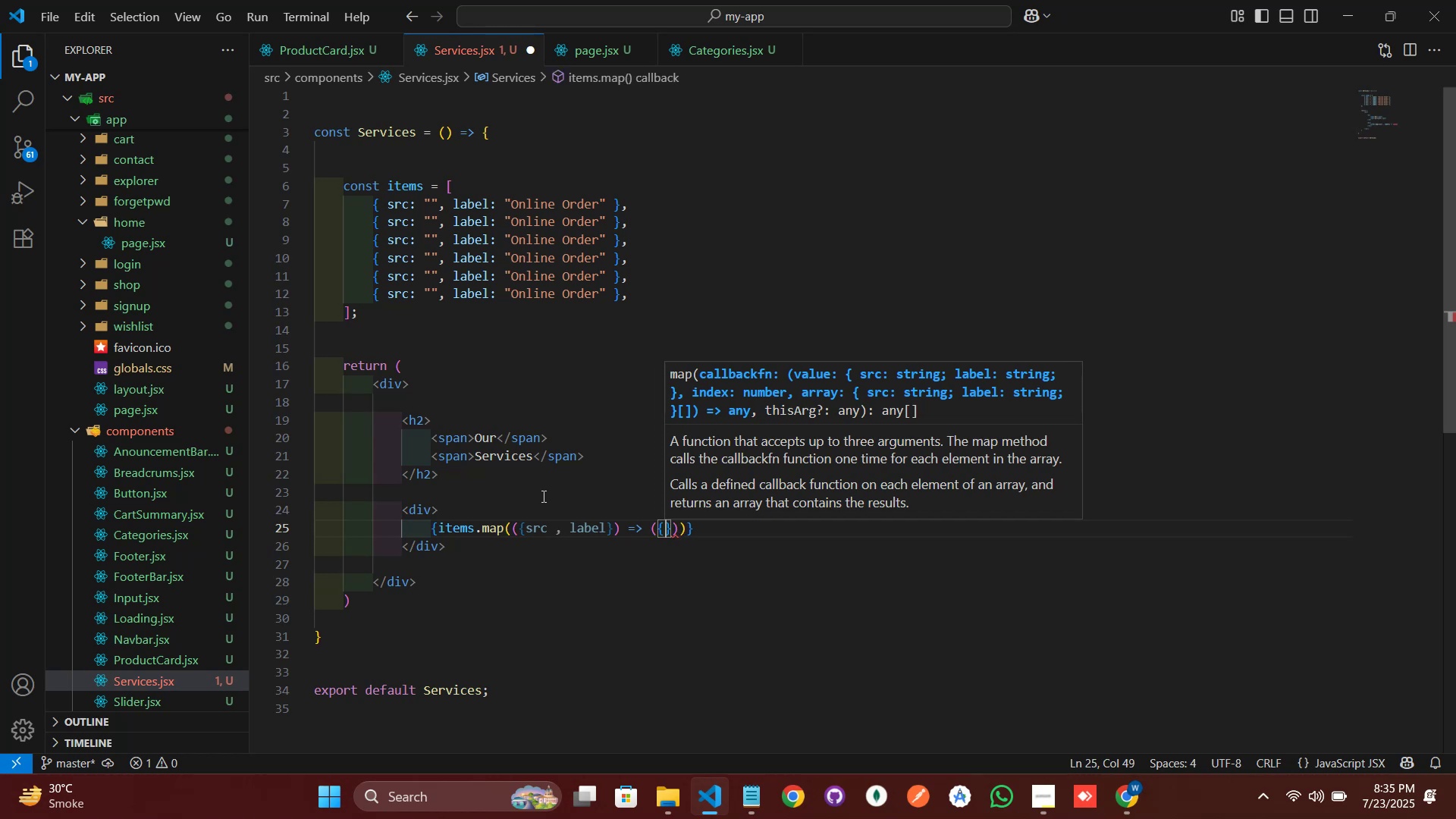 
key(Enter)
 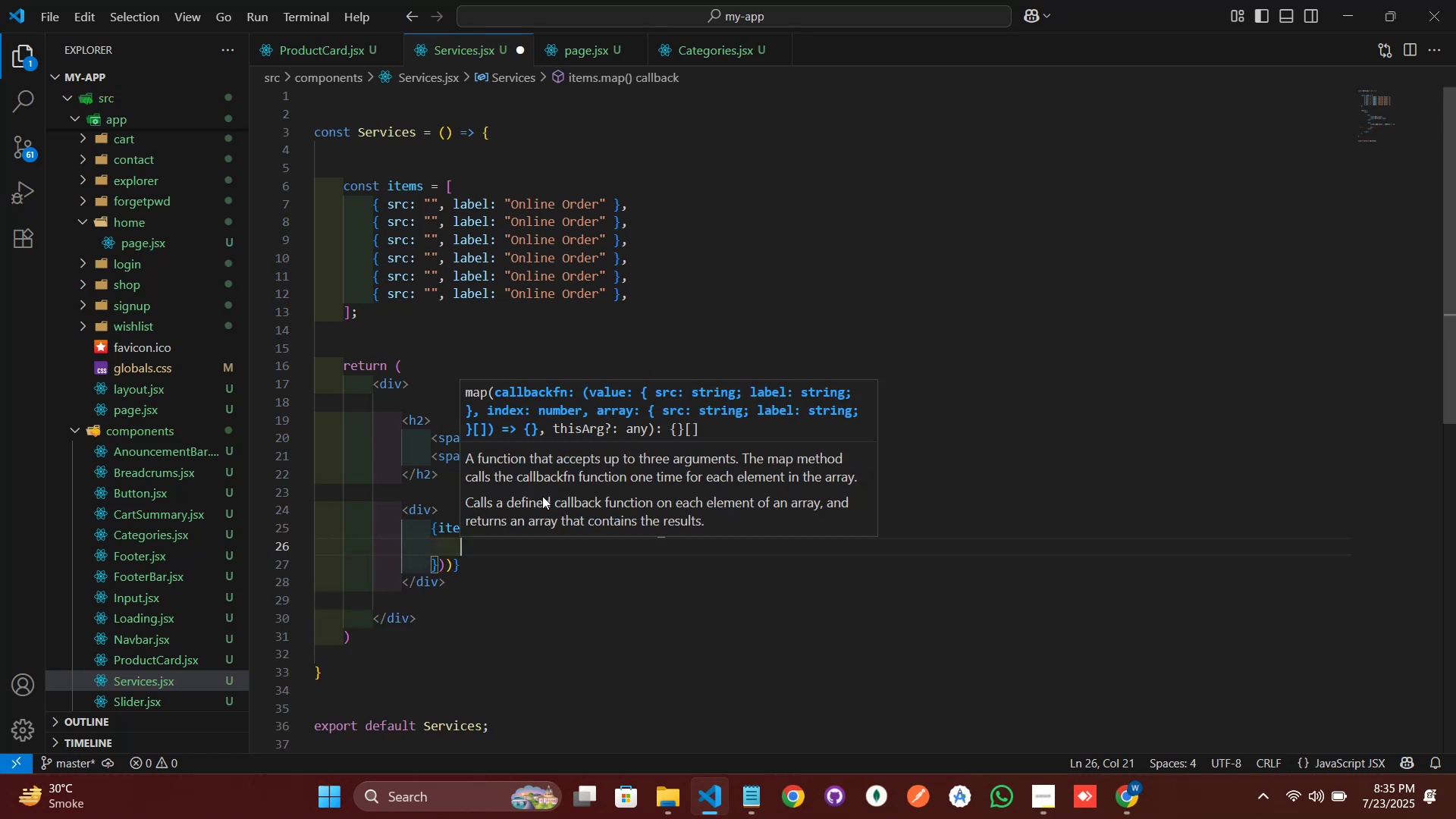 
type(div)
 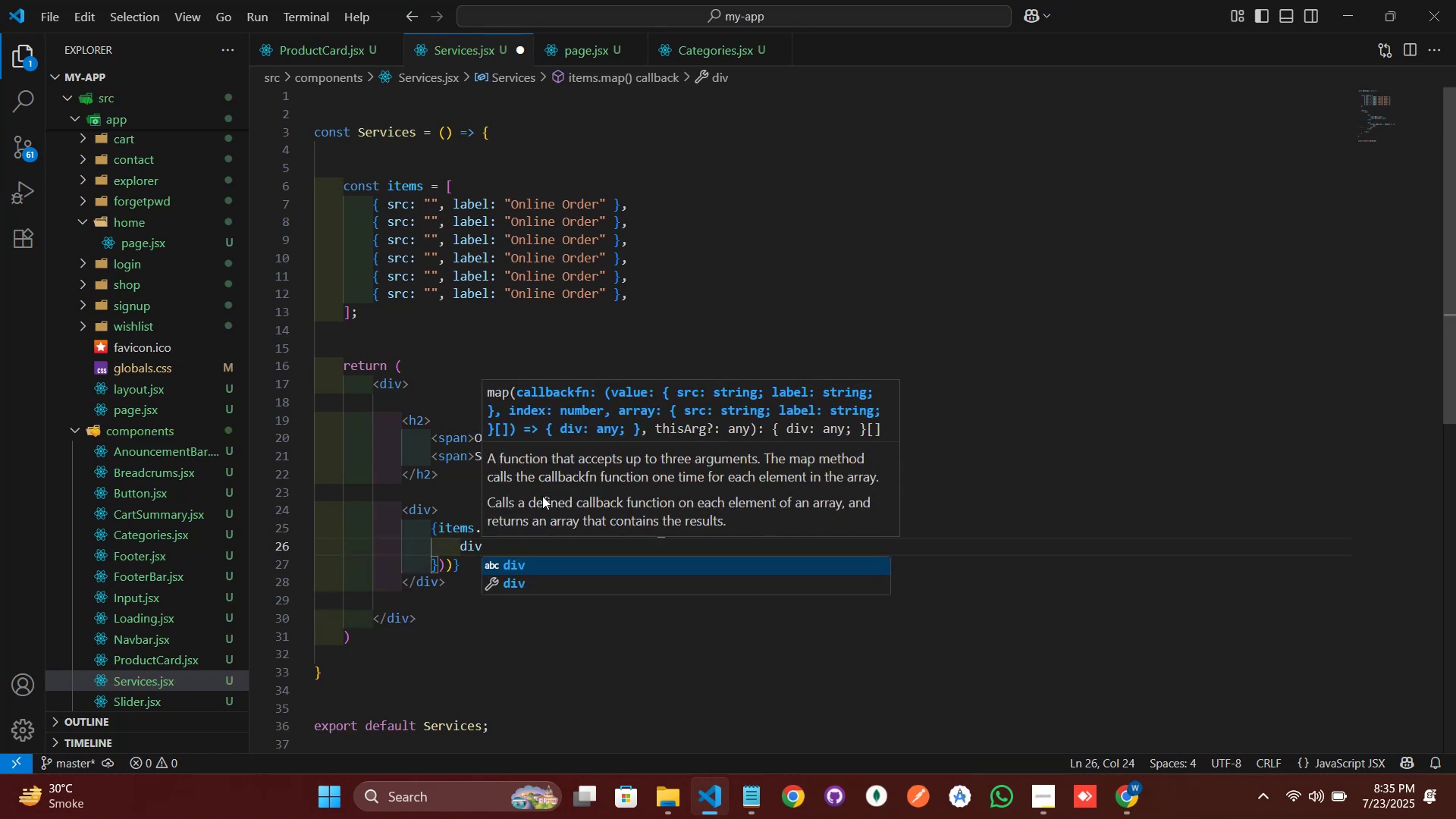 
key(Enter)
 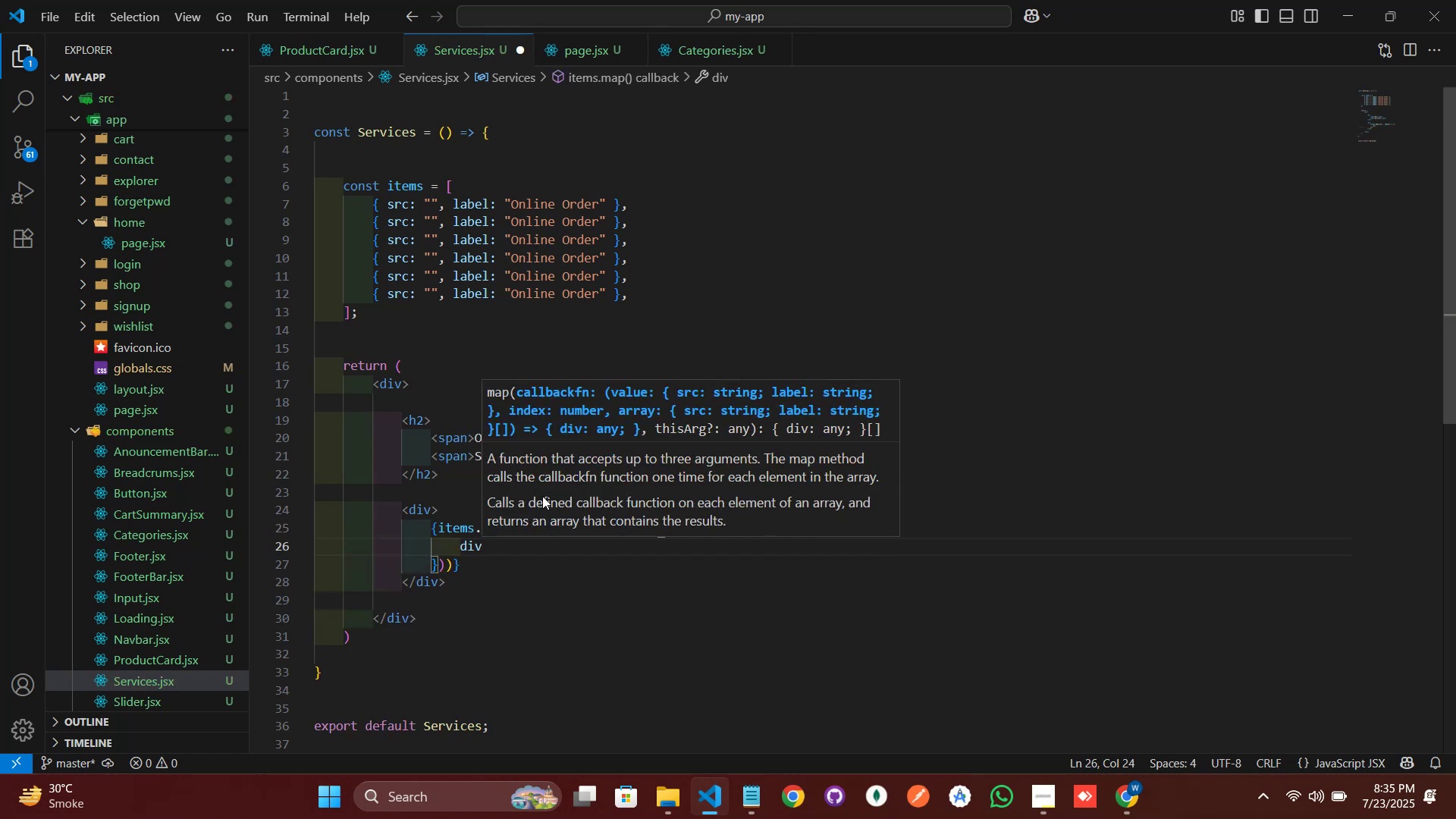 
key(Enter)
 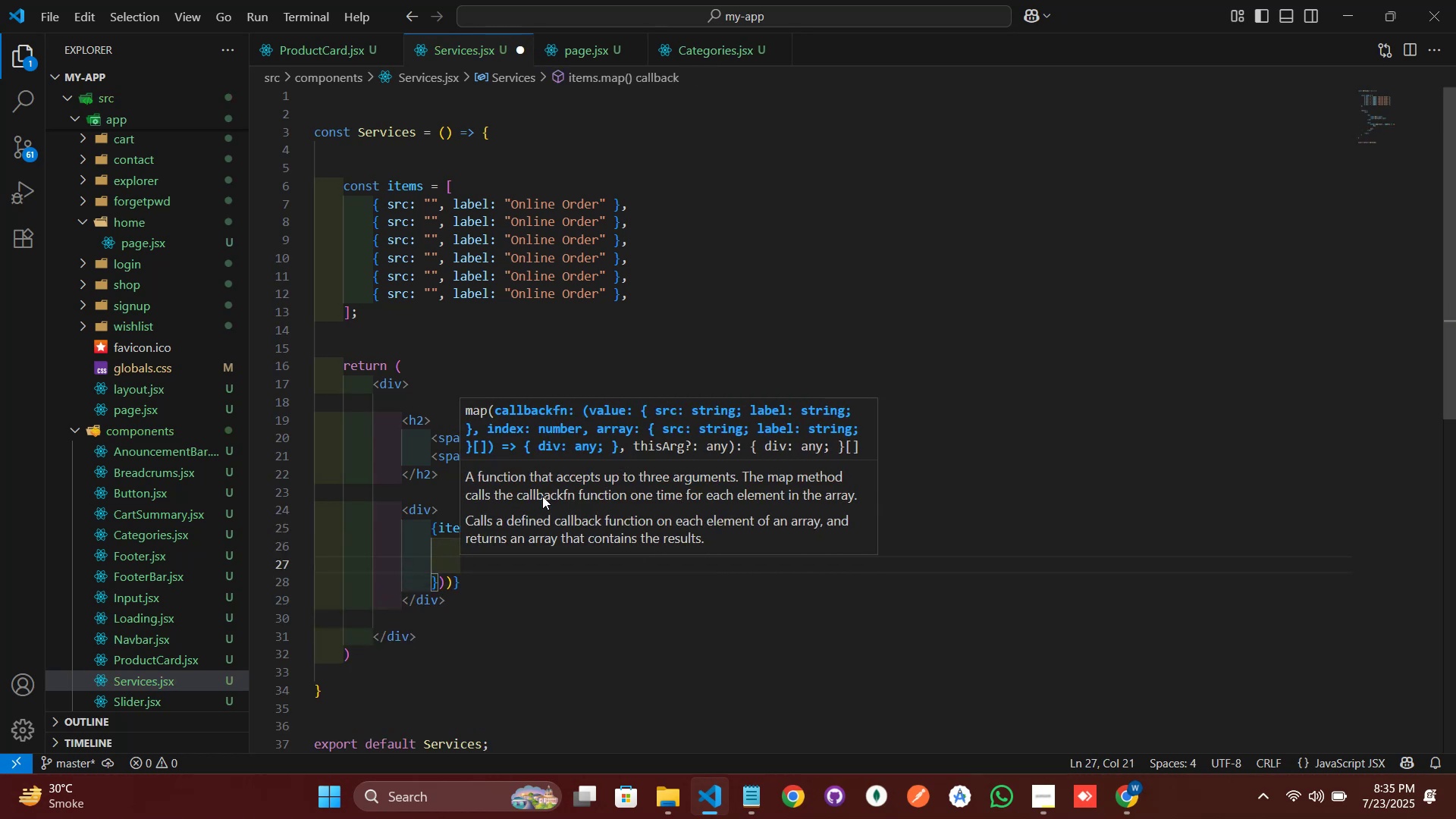 
key(Backspace)
key(Backspace)
key(Backspace)
key(Backspace)
type(div)
 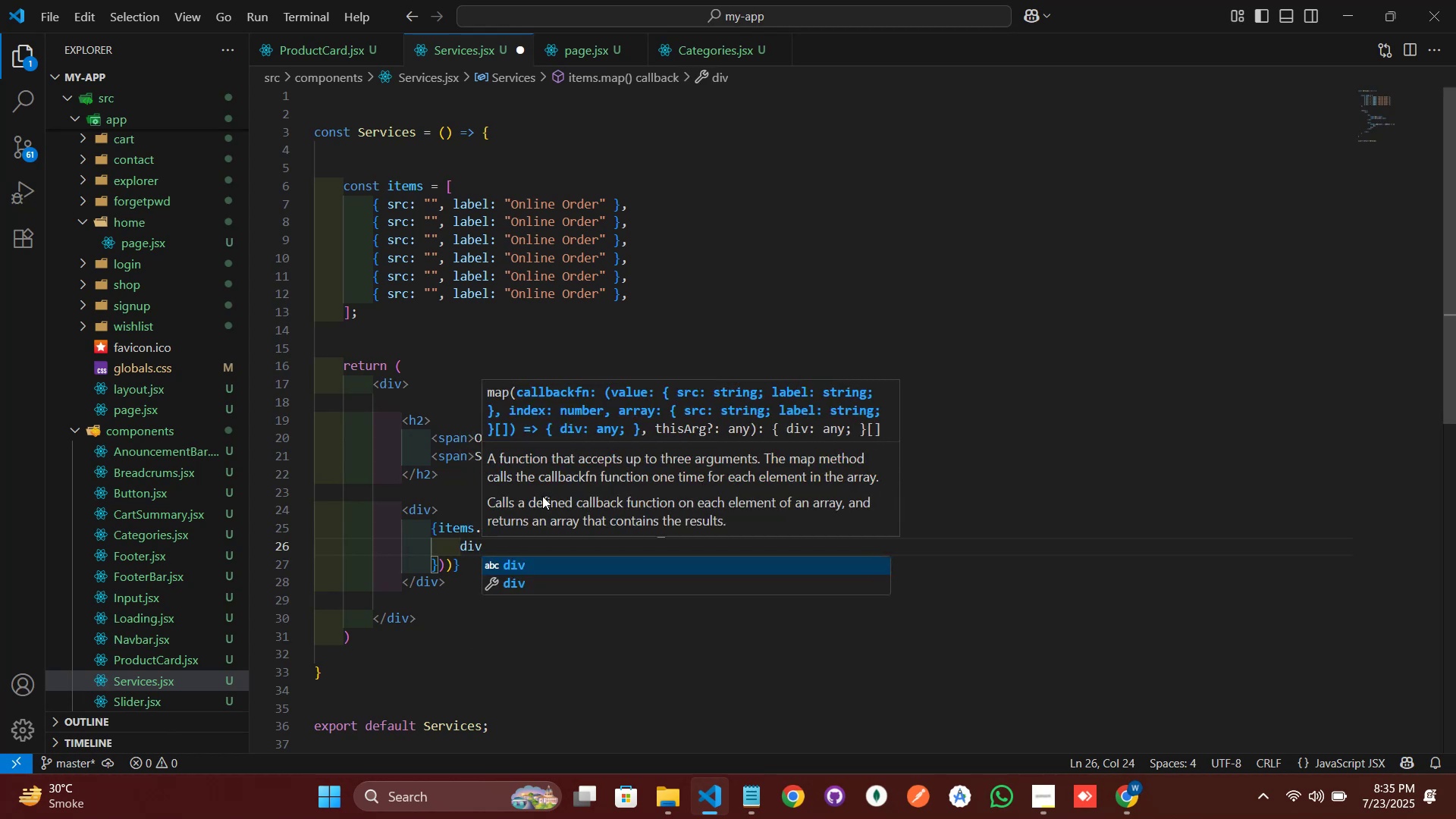 
key(ArrowDown)
 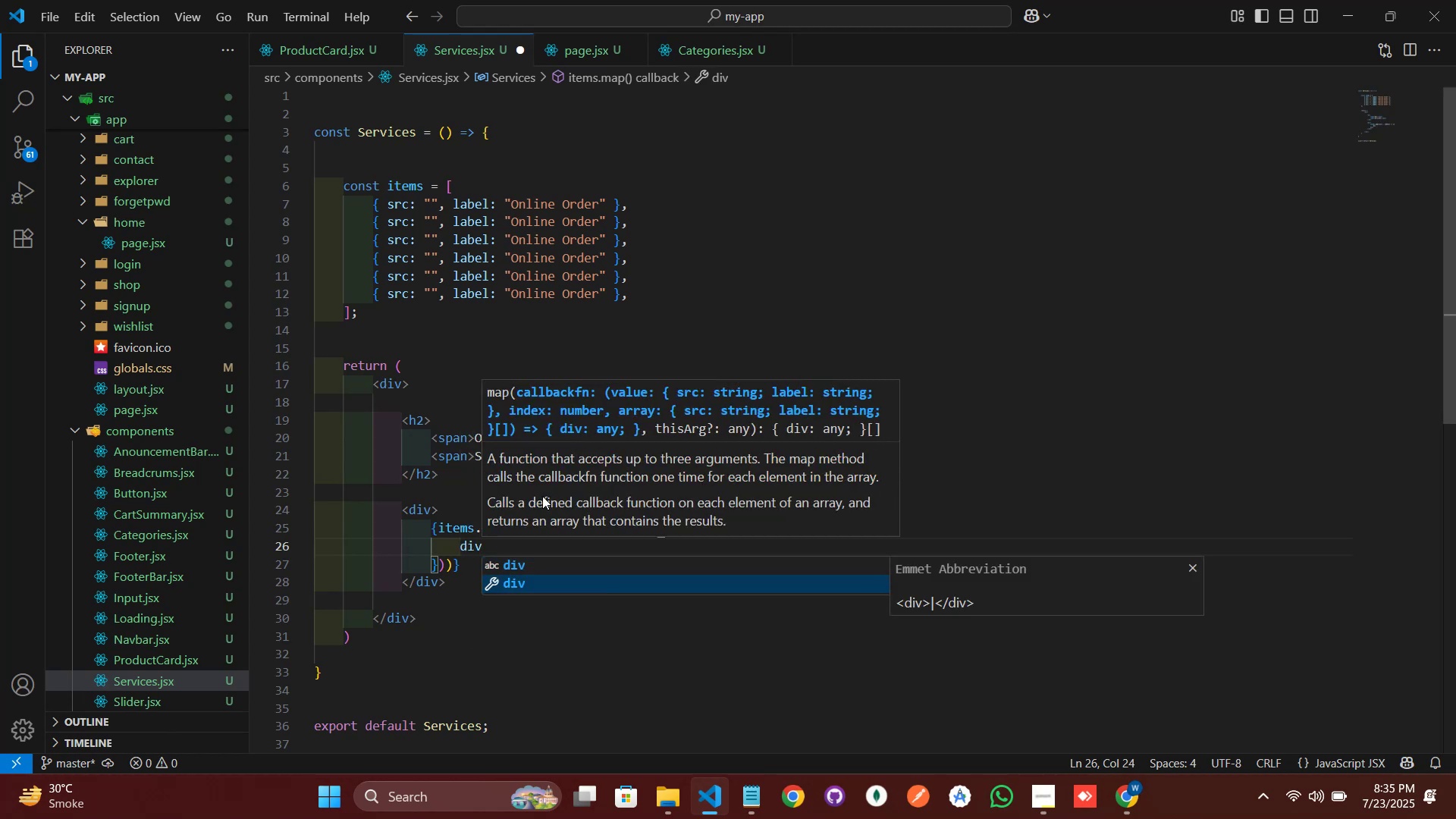 
key(Enter)
 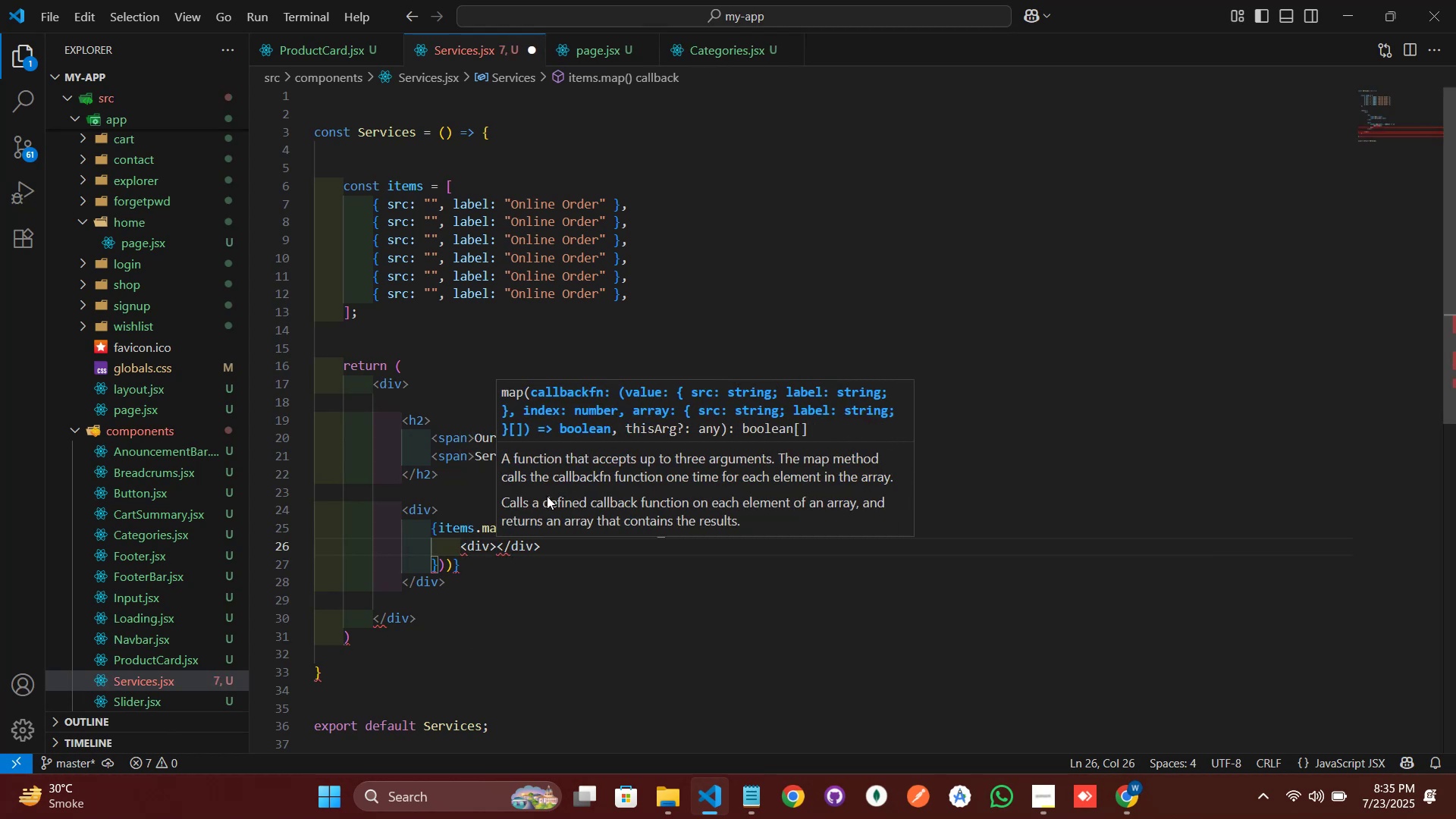 
left_click([1176, 531])
 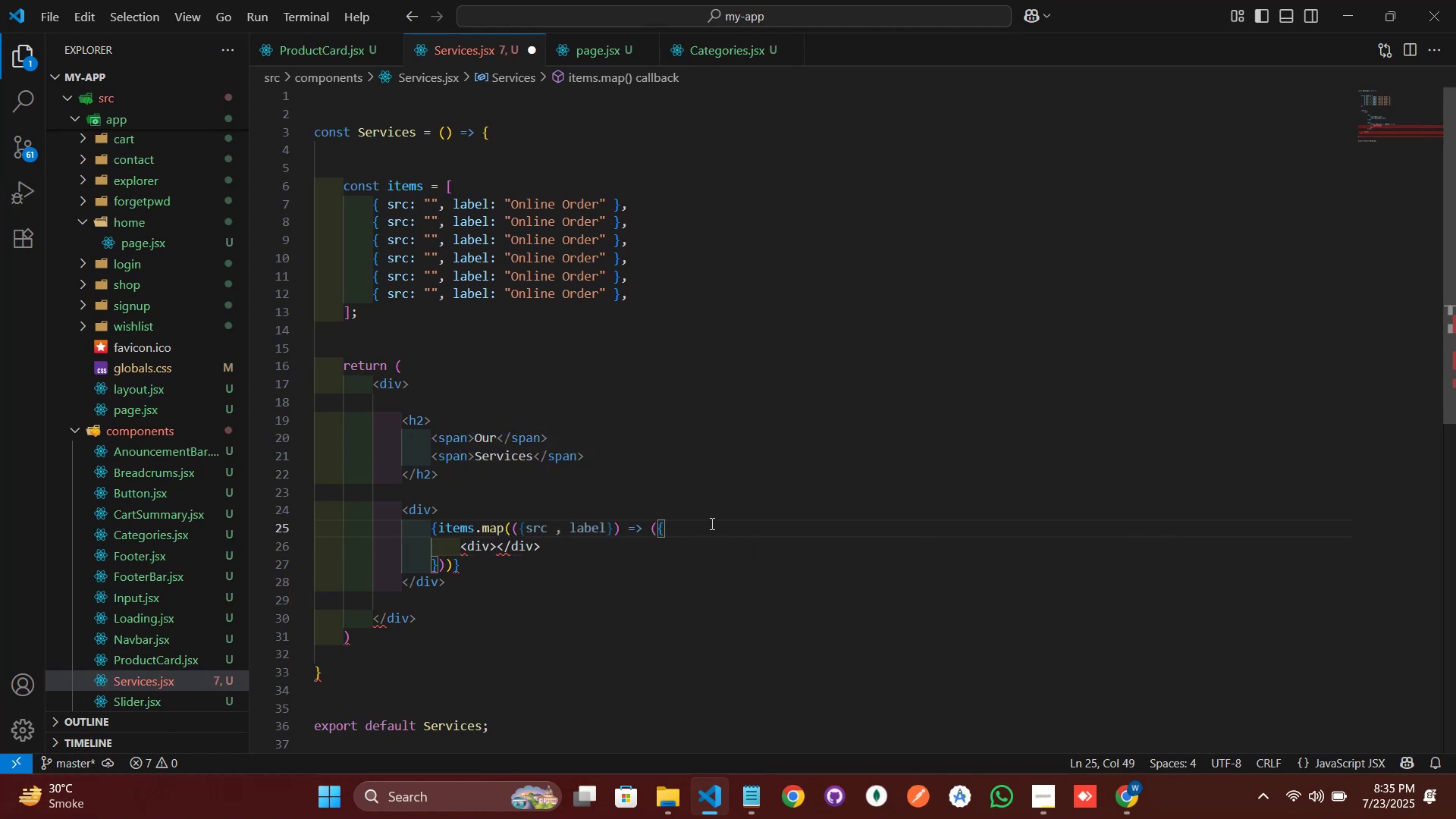 
left_click([695, 533])
 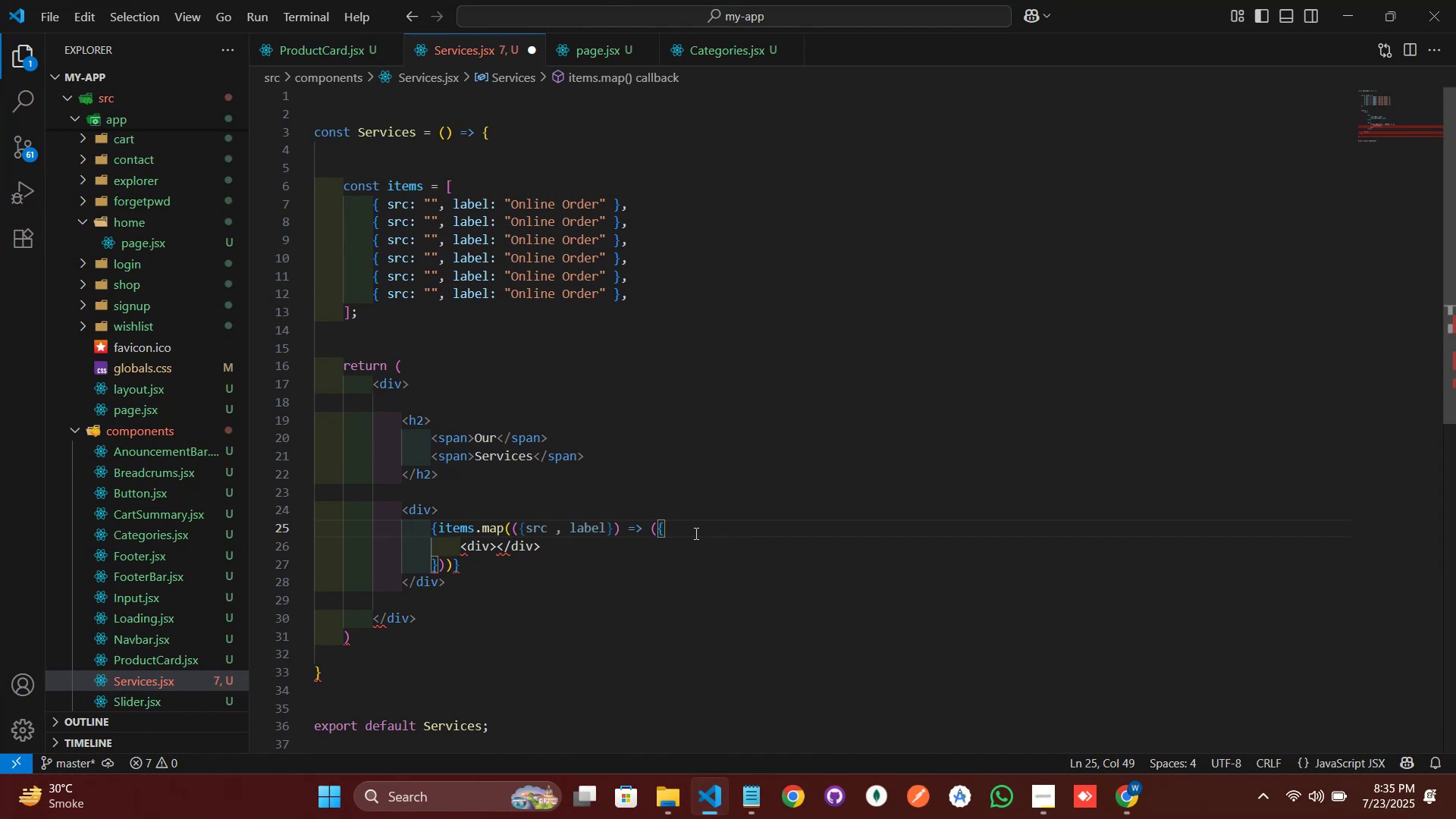 
key(Backspace)
 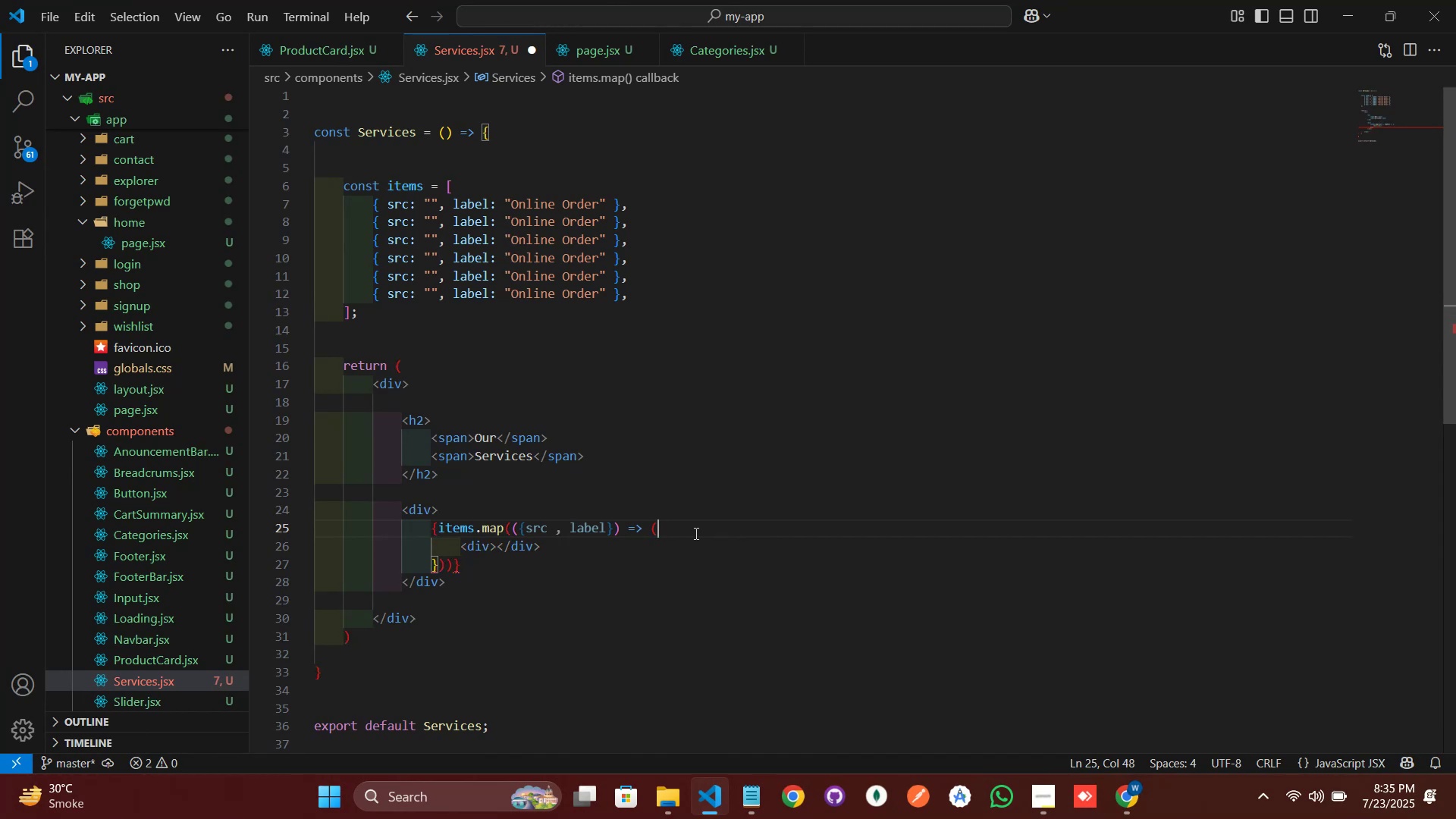 
key(ArrowDown)
 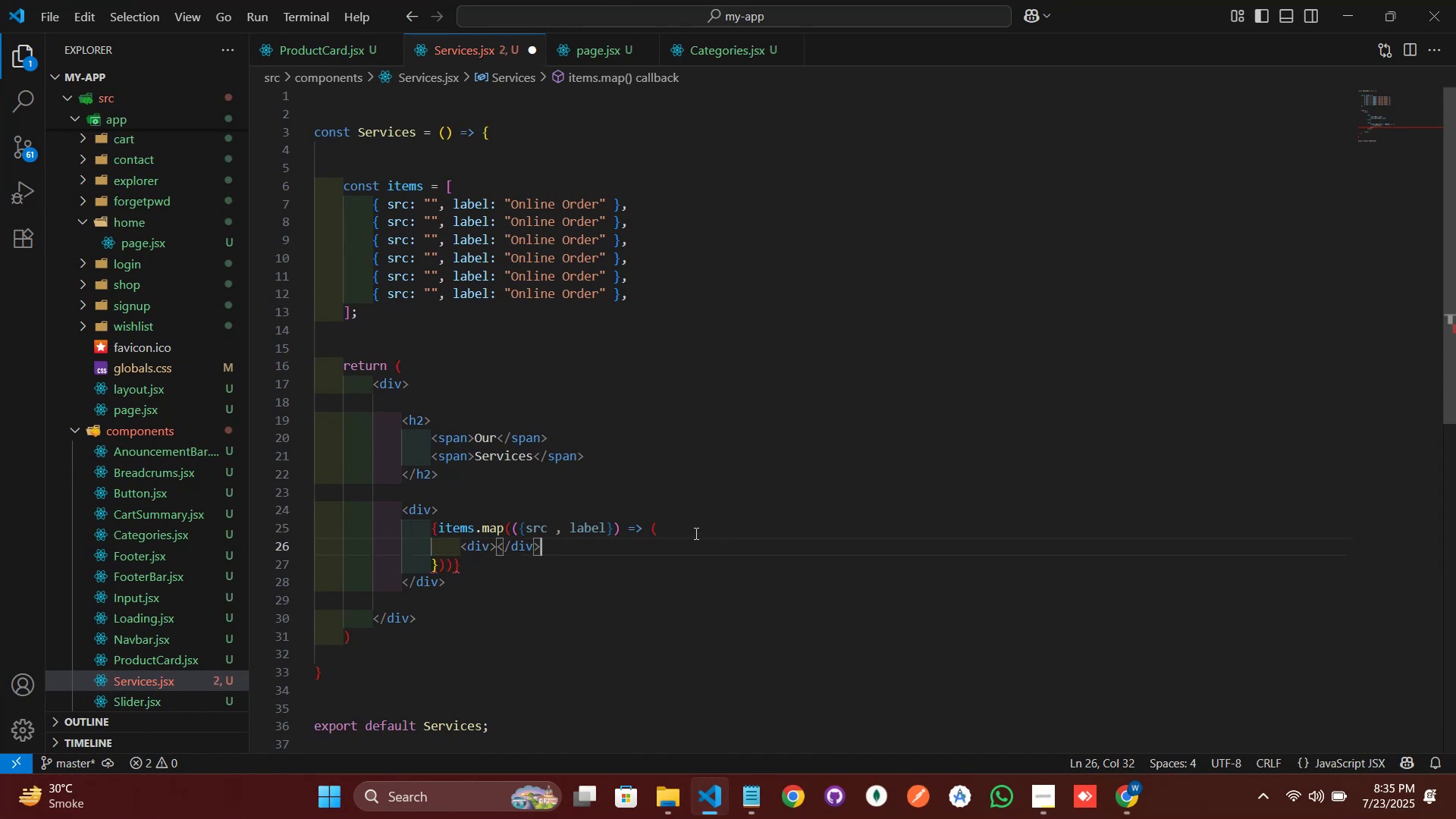 
key(ArrowDown)
 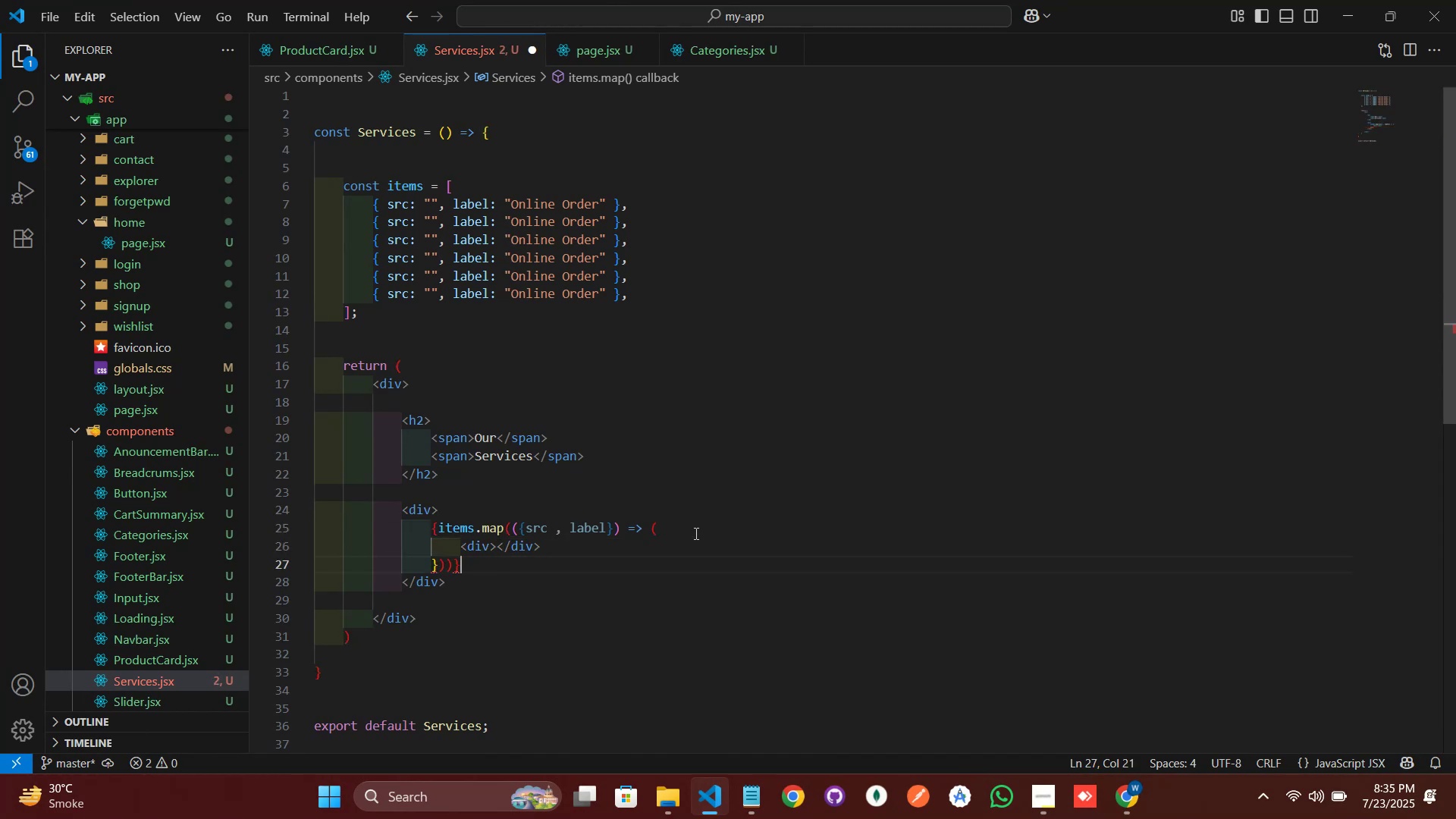 
key(ArrowDown)
 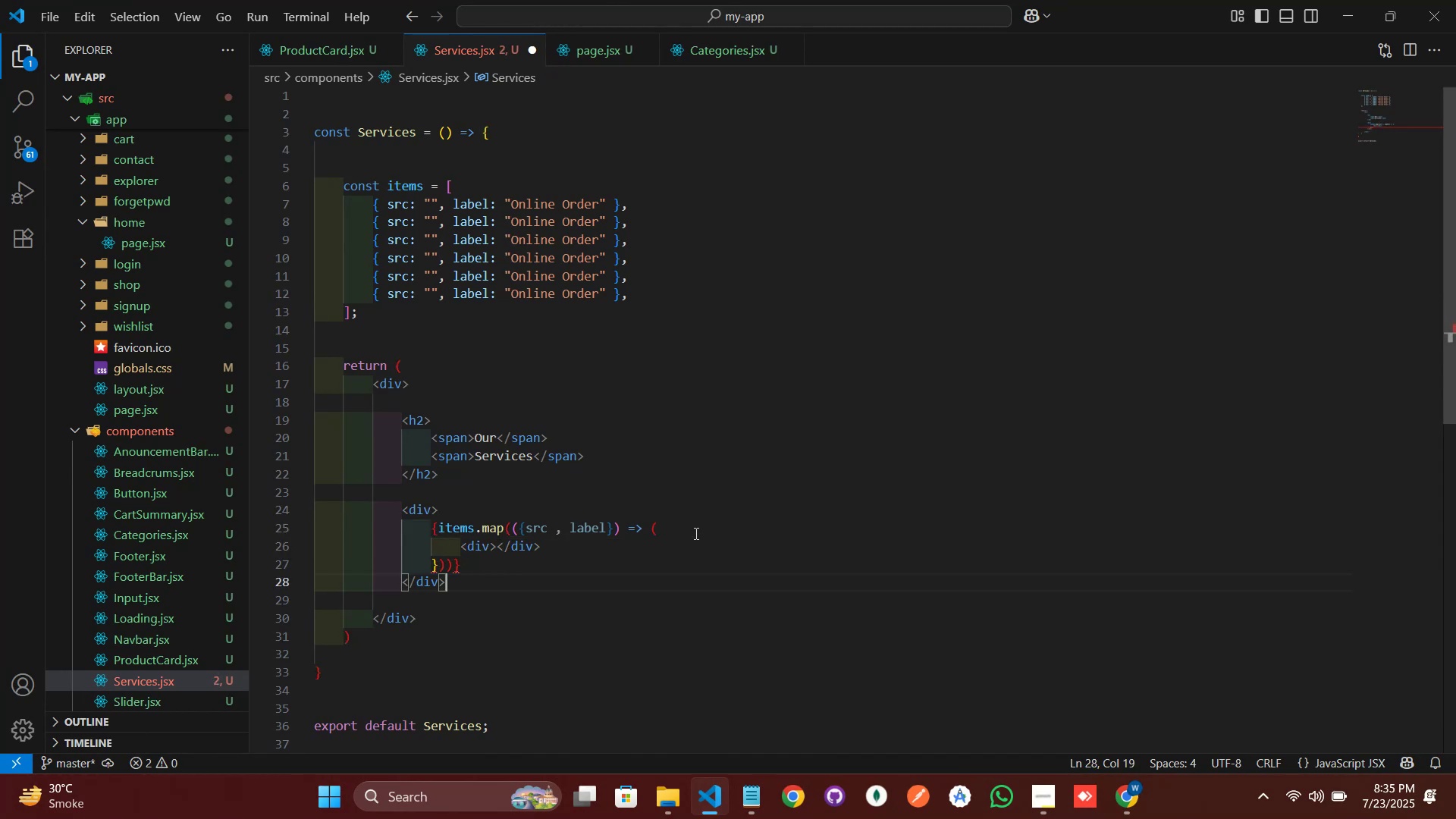 
key(ArrowUp)
 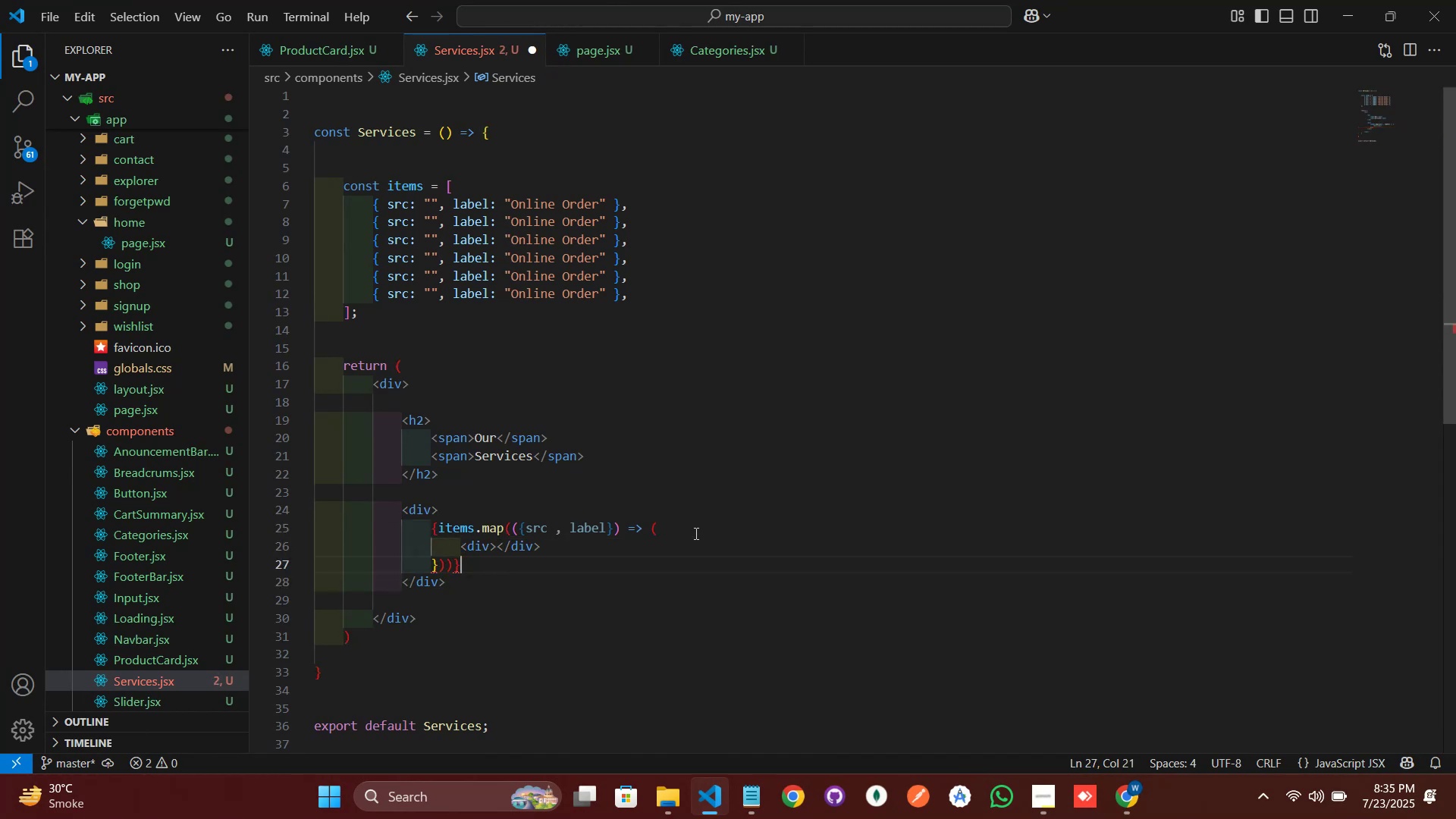 
key(ArrowLeft)
 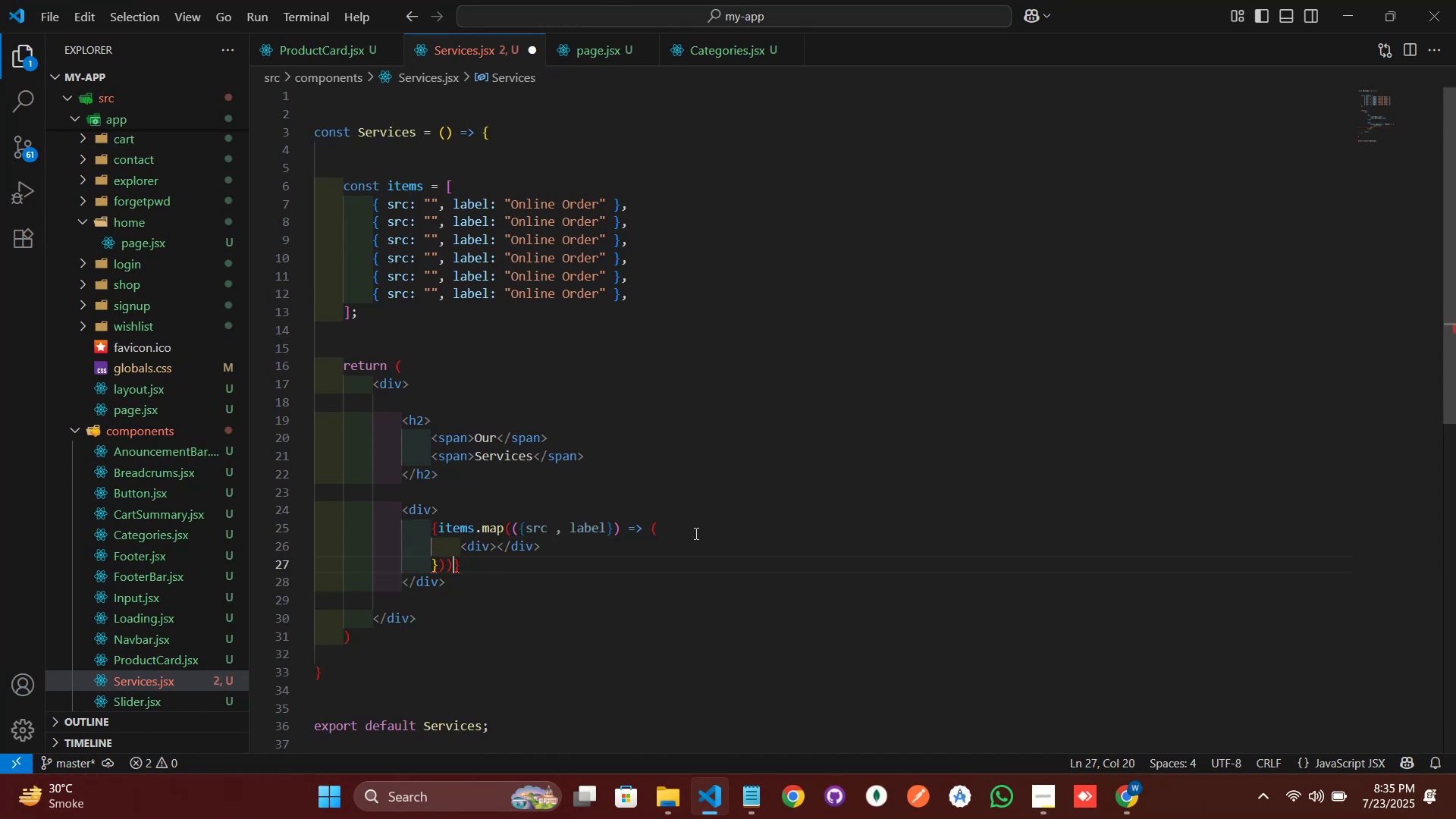 
key(ArrowLeft)
 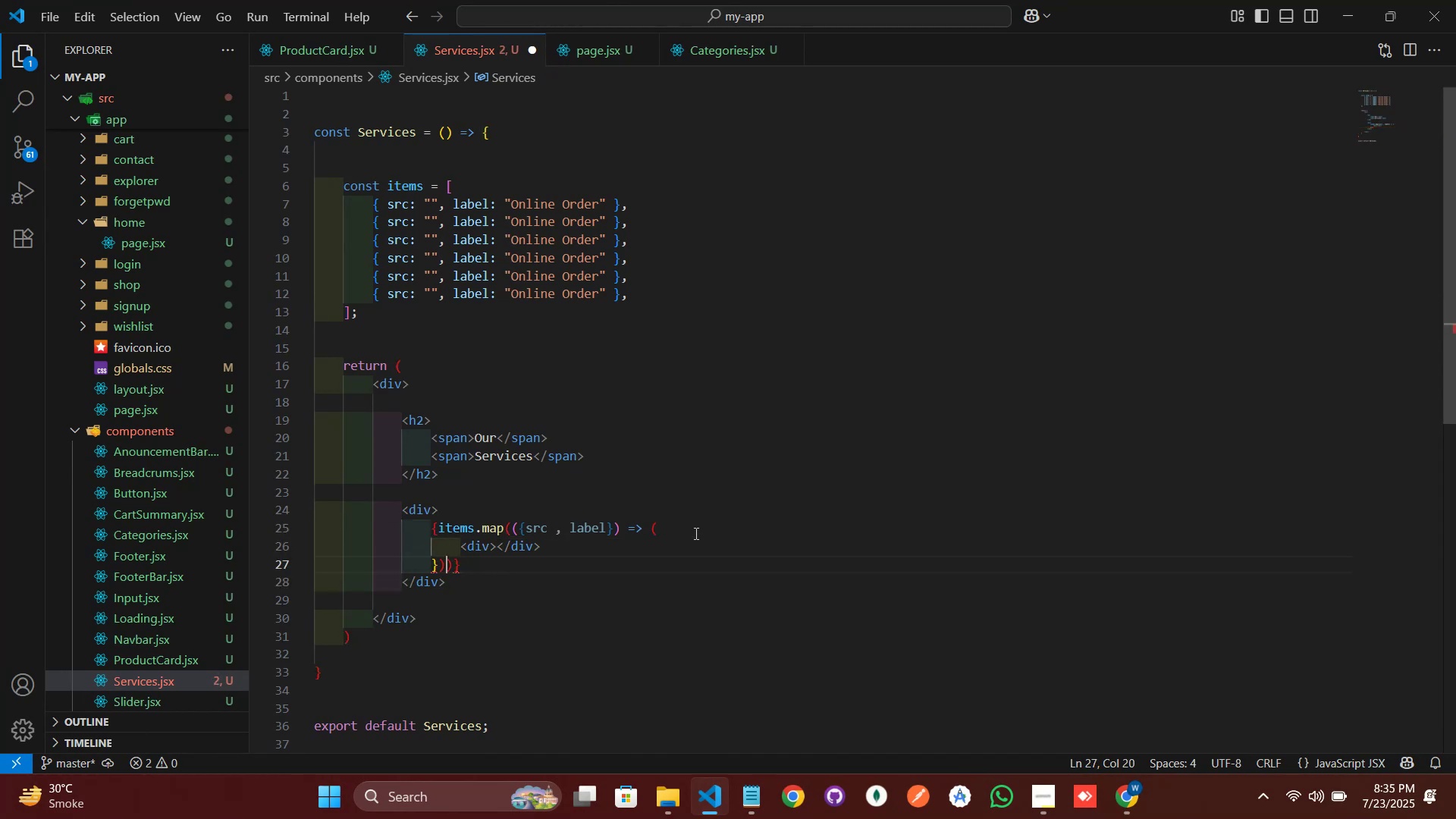 
key(ArrowLeft)
 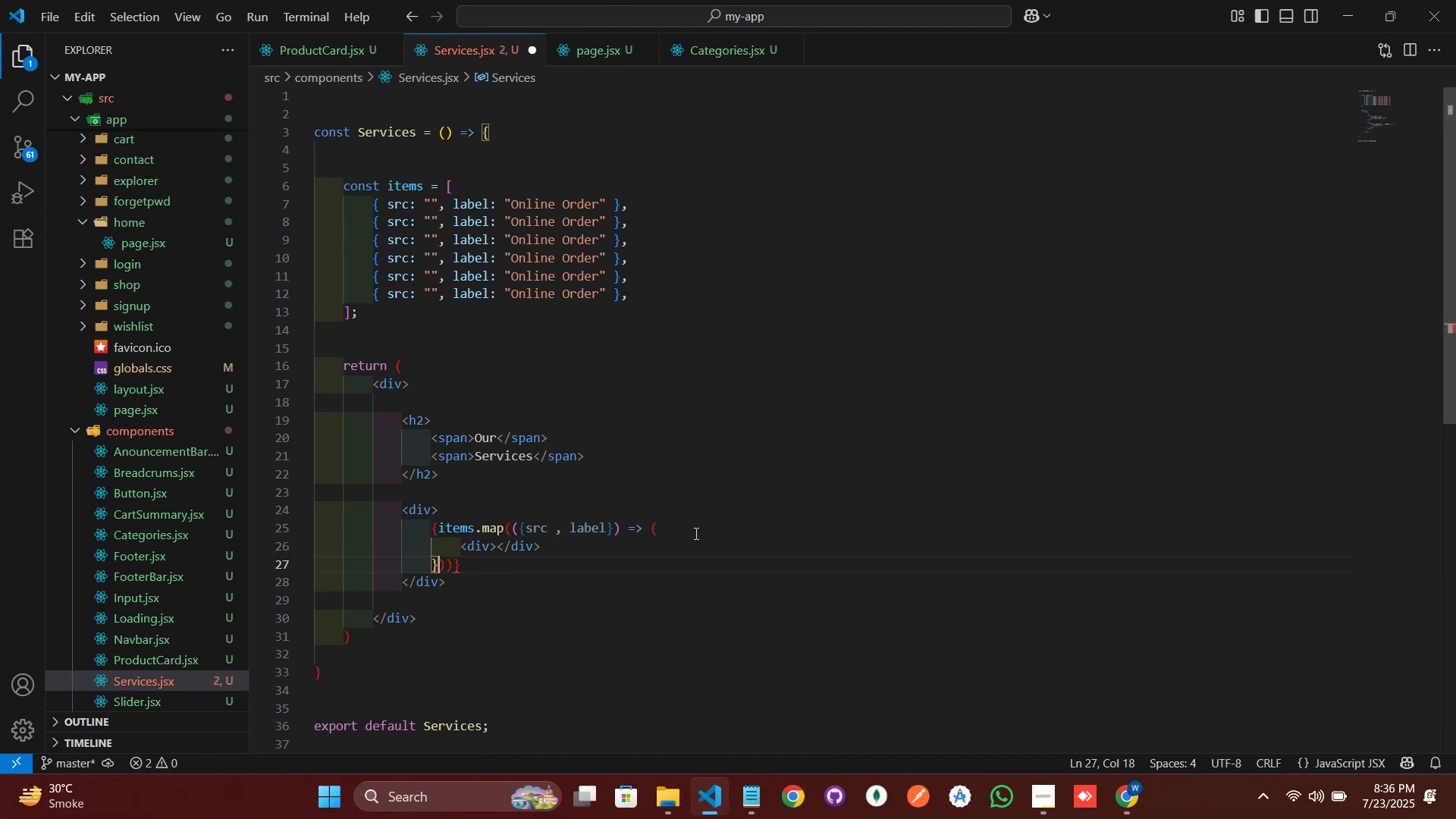 
key(Backspace)
 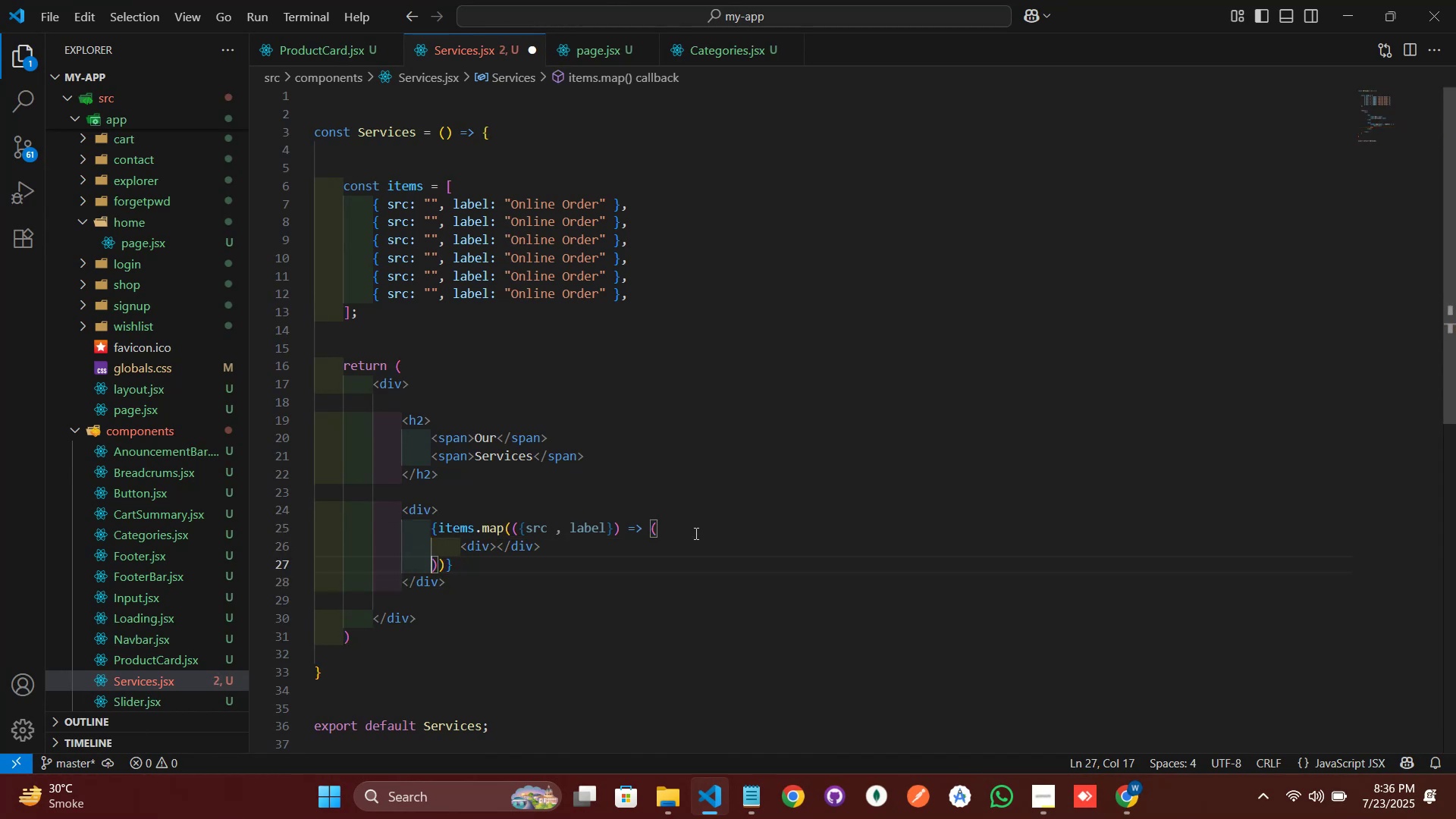 
key(ArrowUp)
 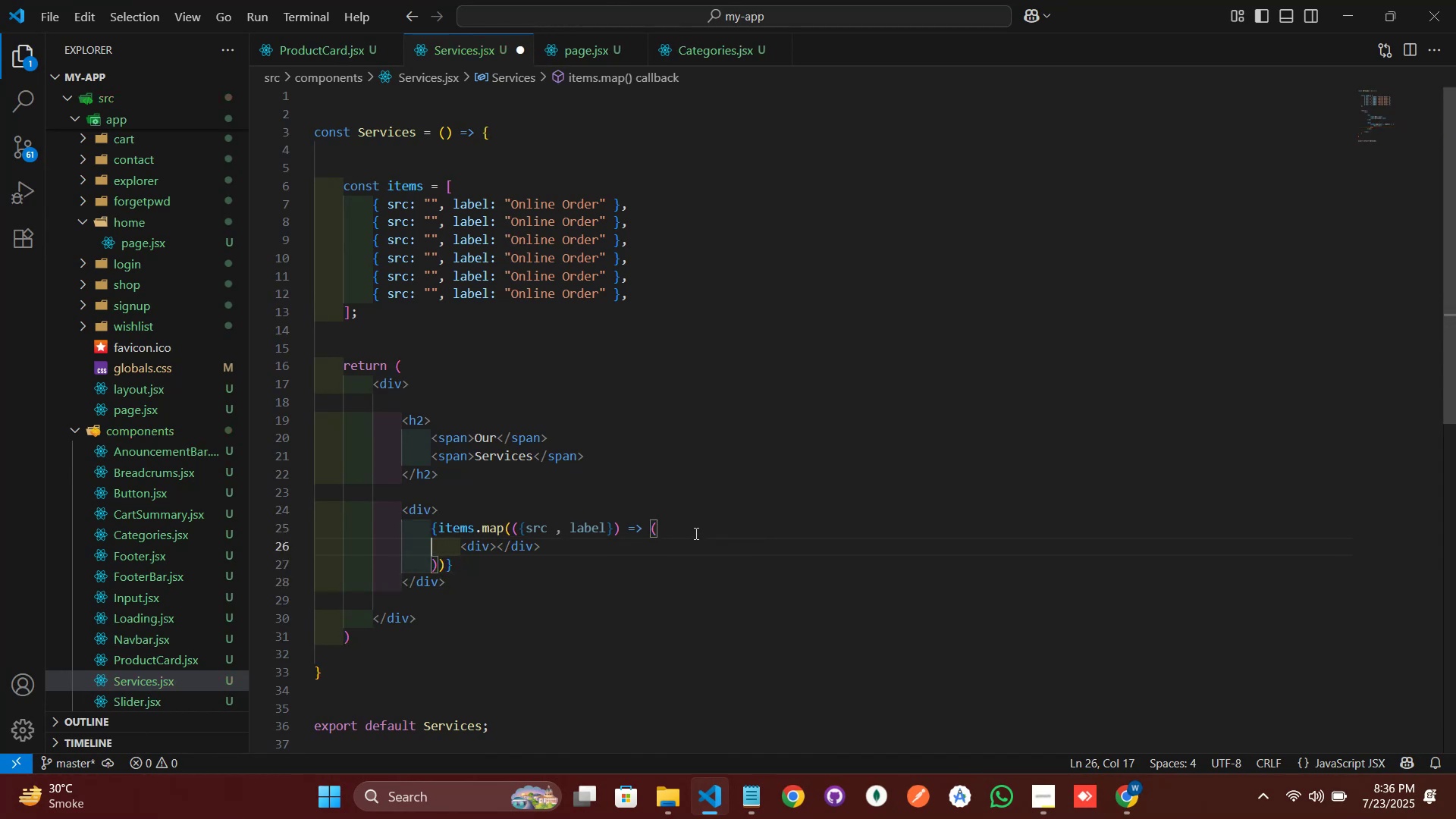 
hold_key(key=ArrowRight, duration=0.3)
 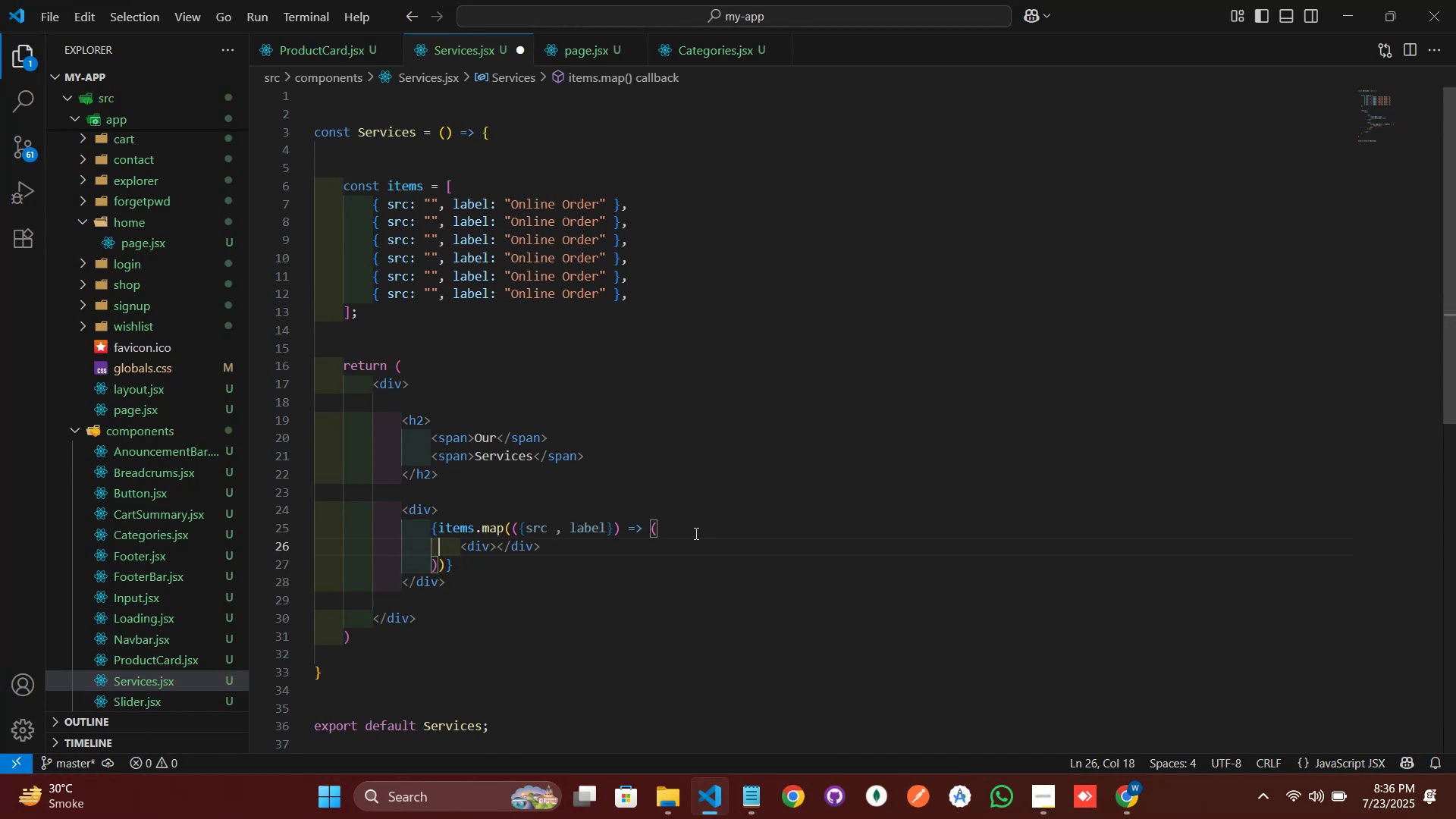 
key(ArrowRight)
 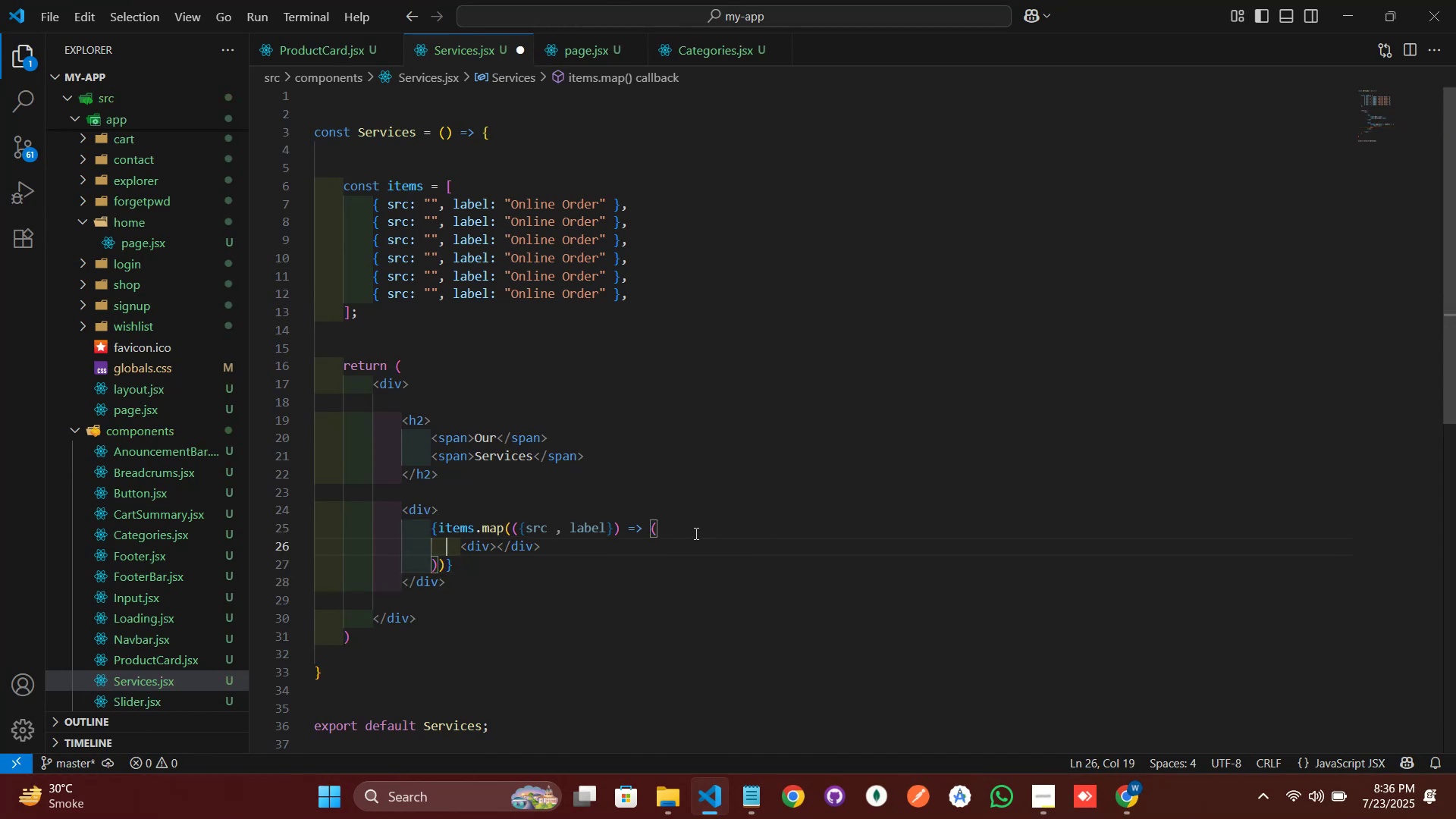 
key(ArrowRight)
 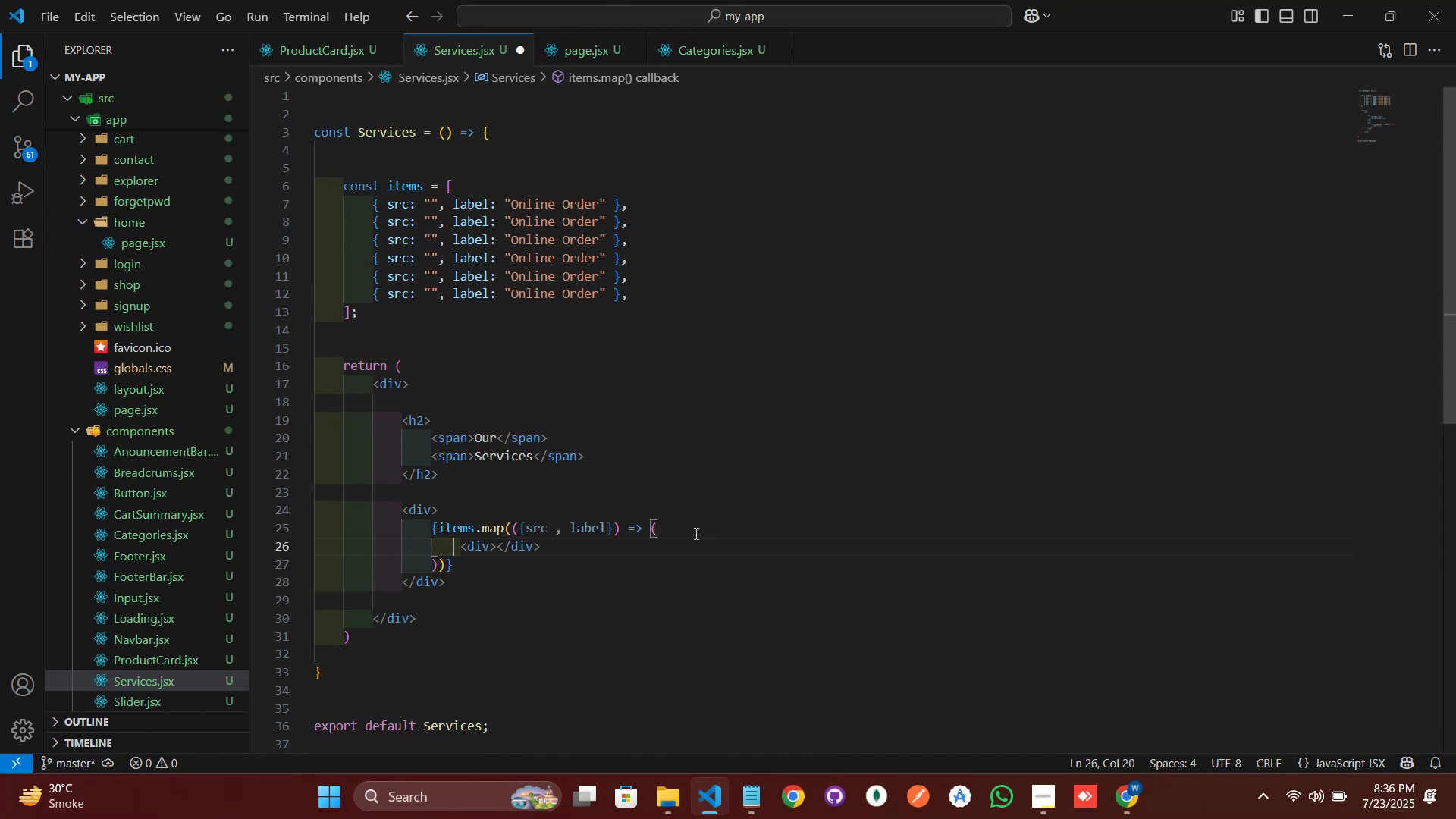 
key(ArrowRight)
 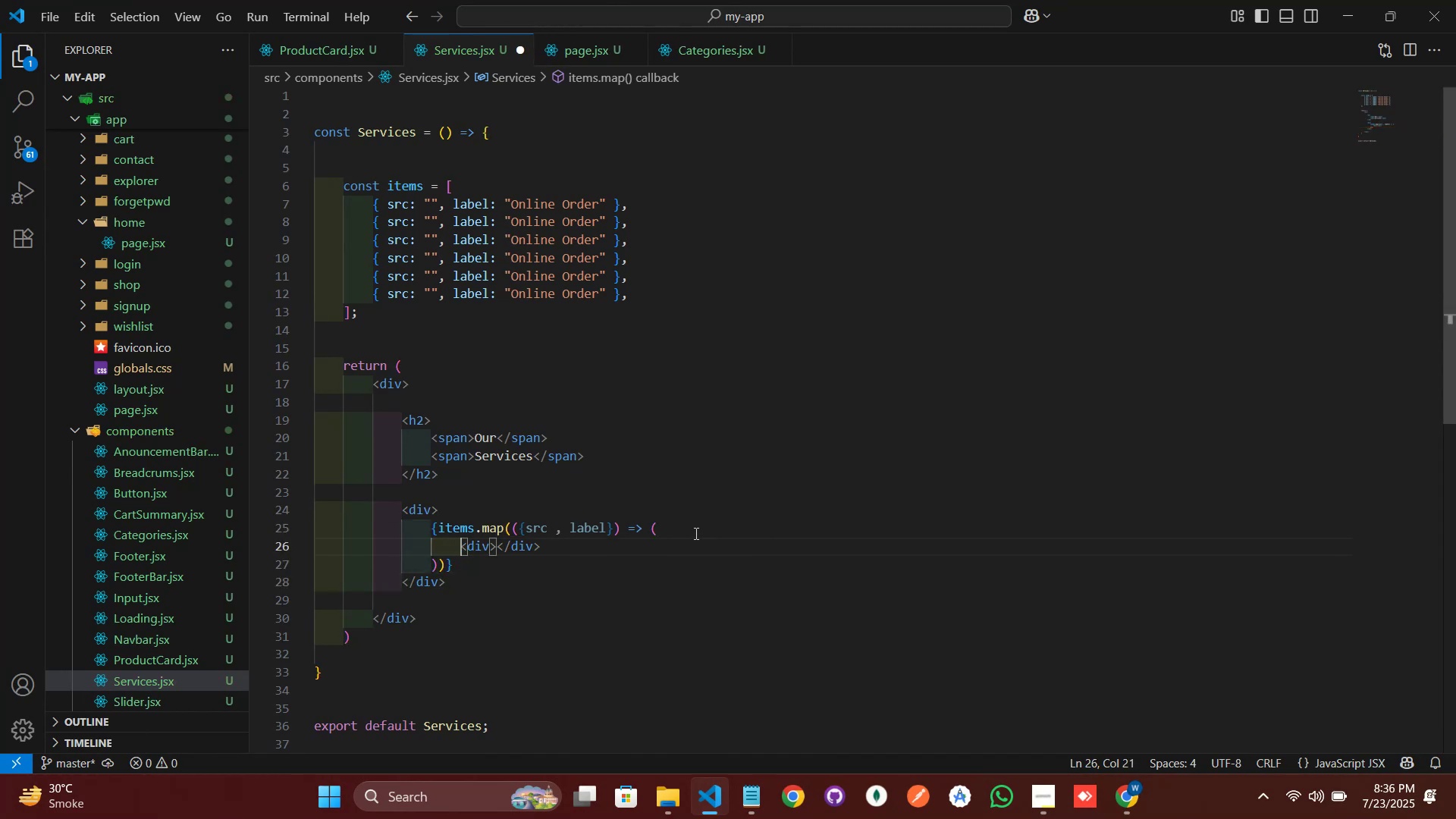 
key(ArrowRight)
 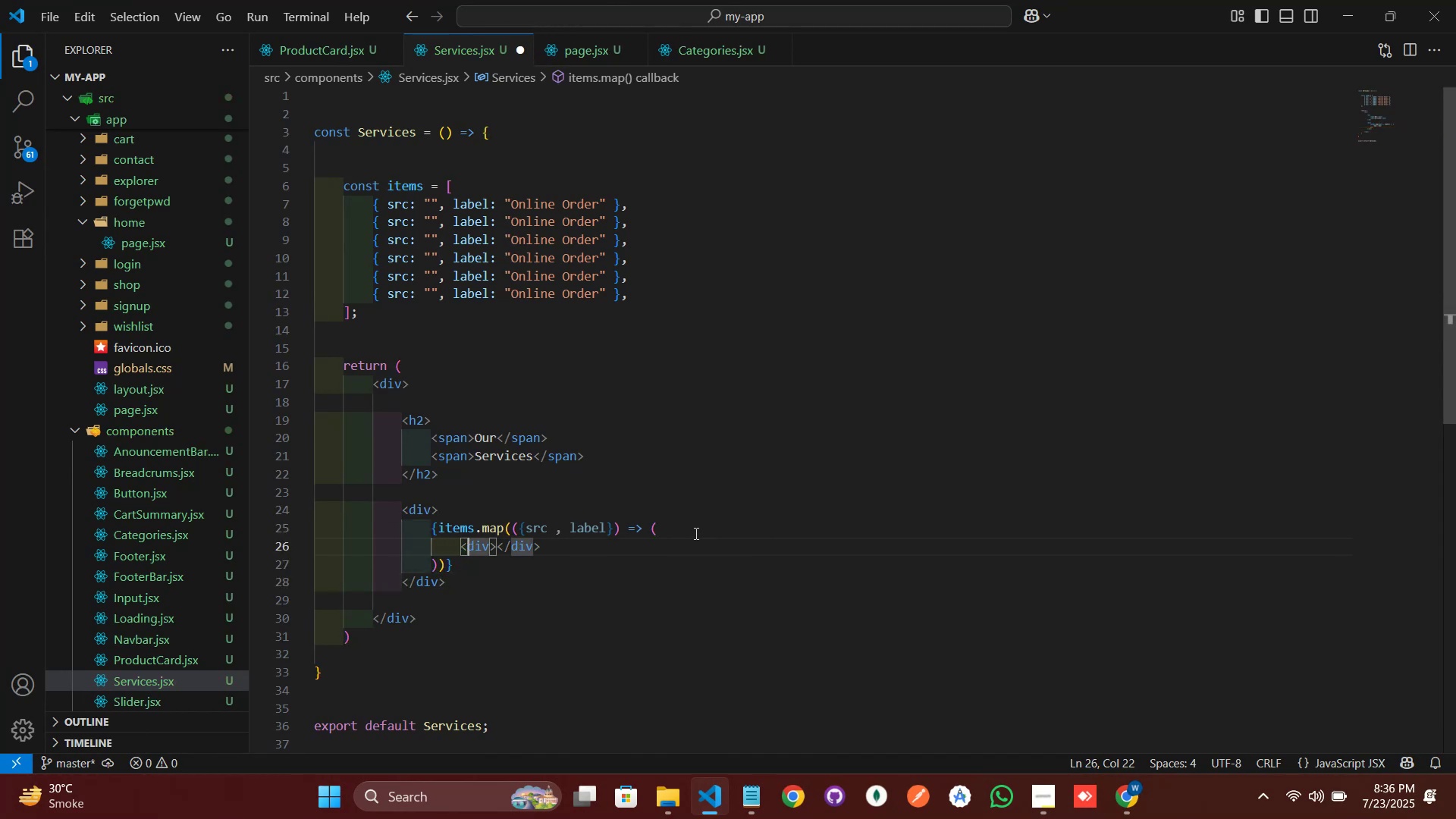 
key(ArrowRight)
 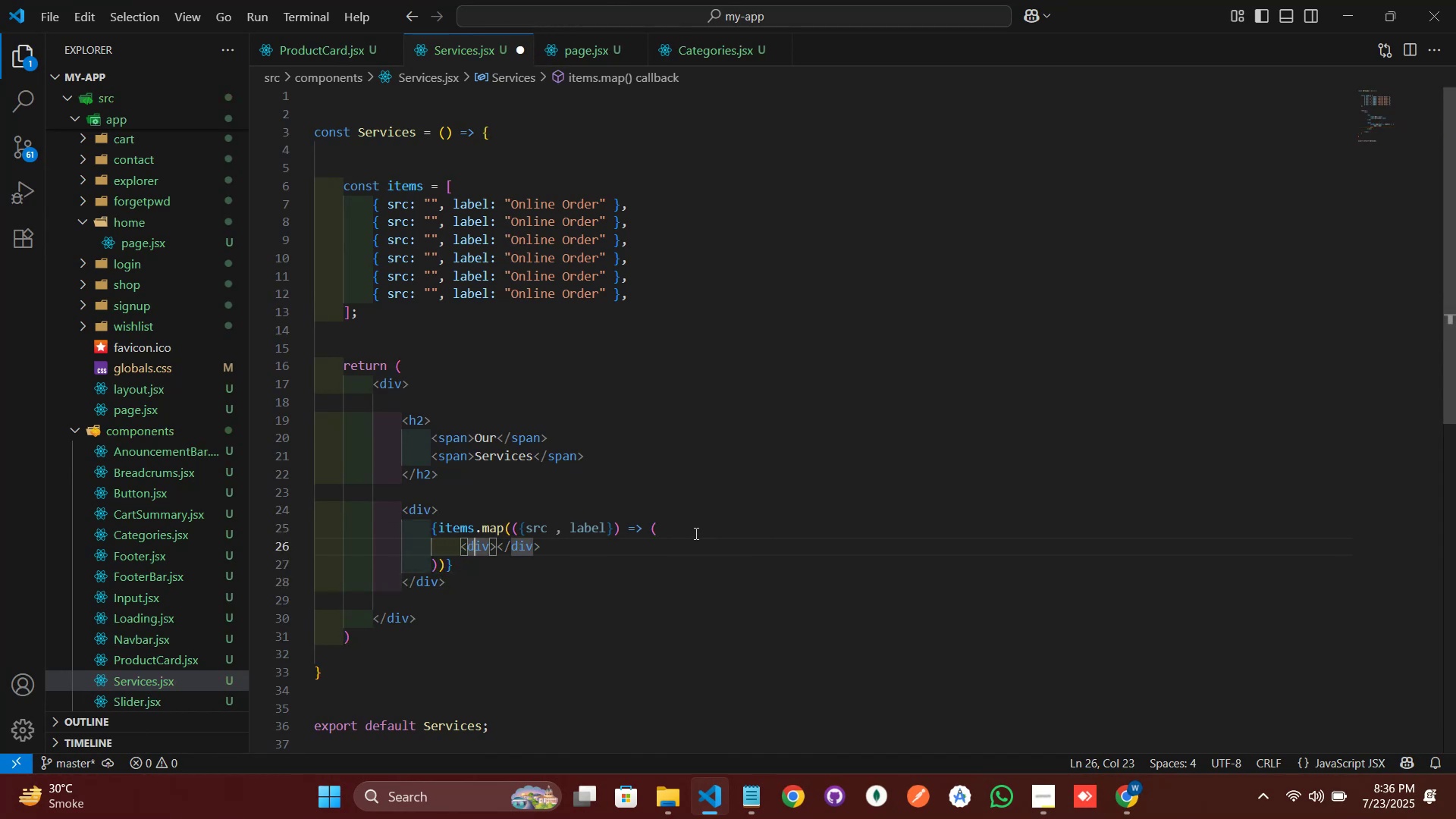 
key(ArrowRight)
 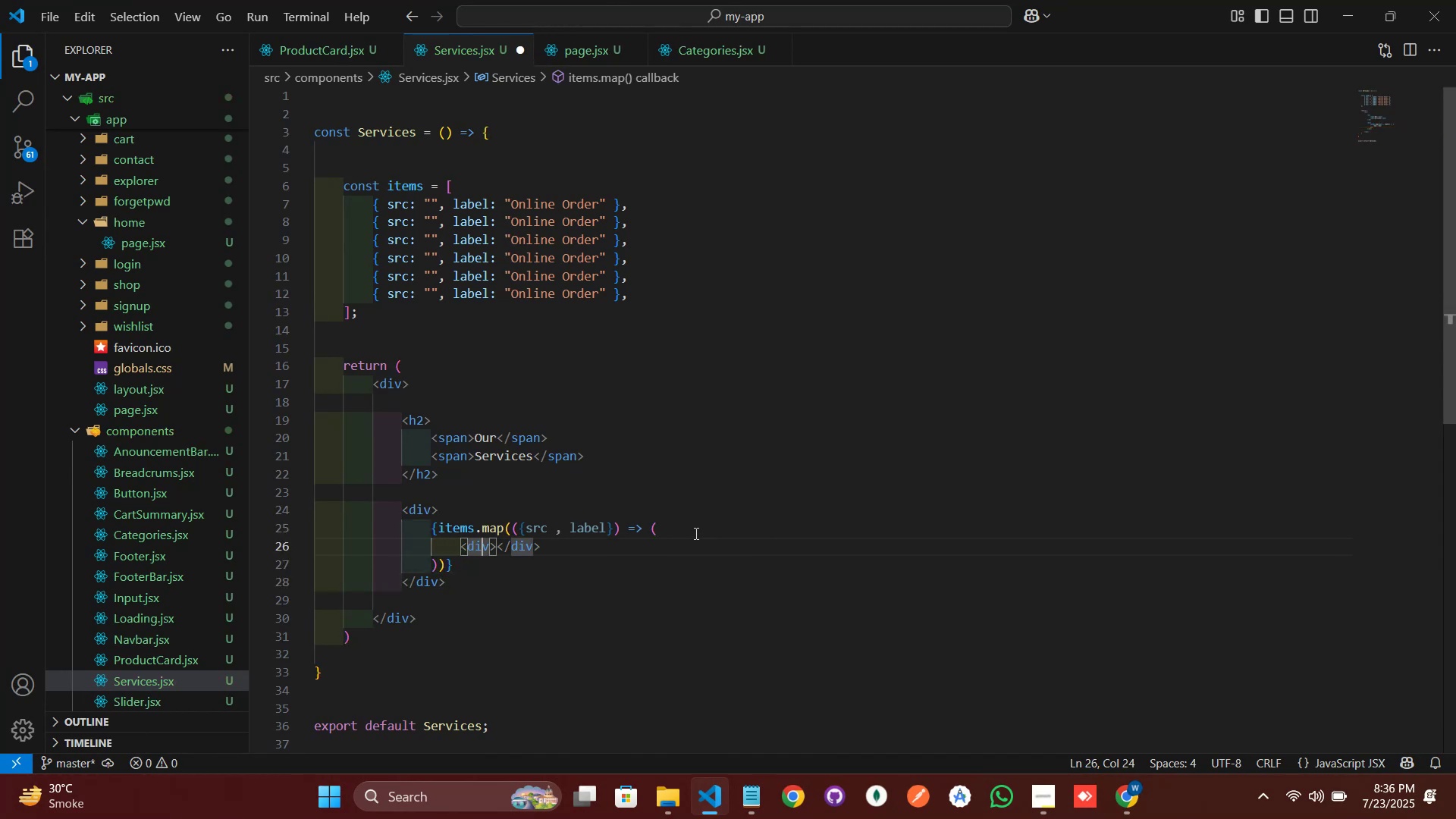 
key(ArrowRight)
 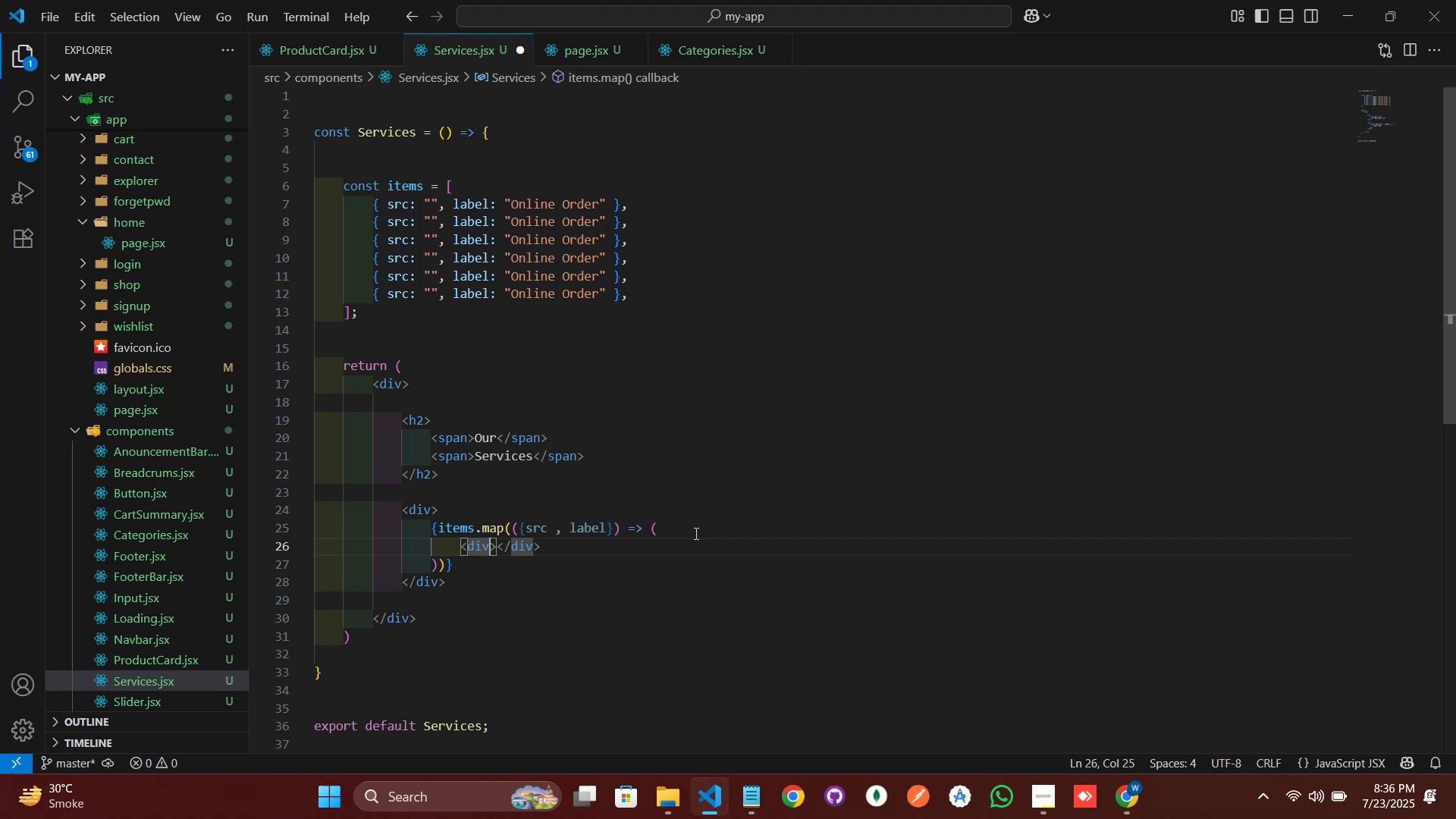 
key(ArrowRight)
 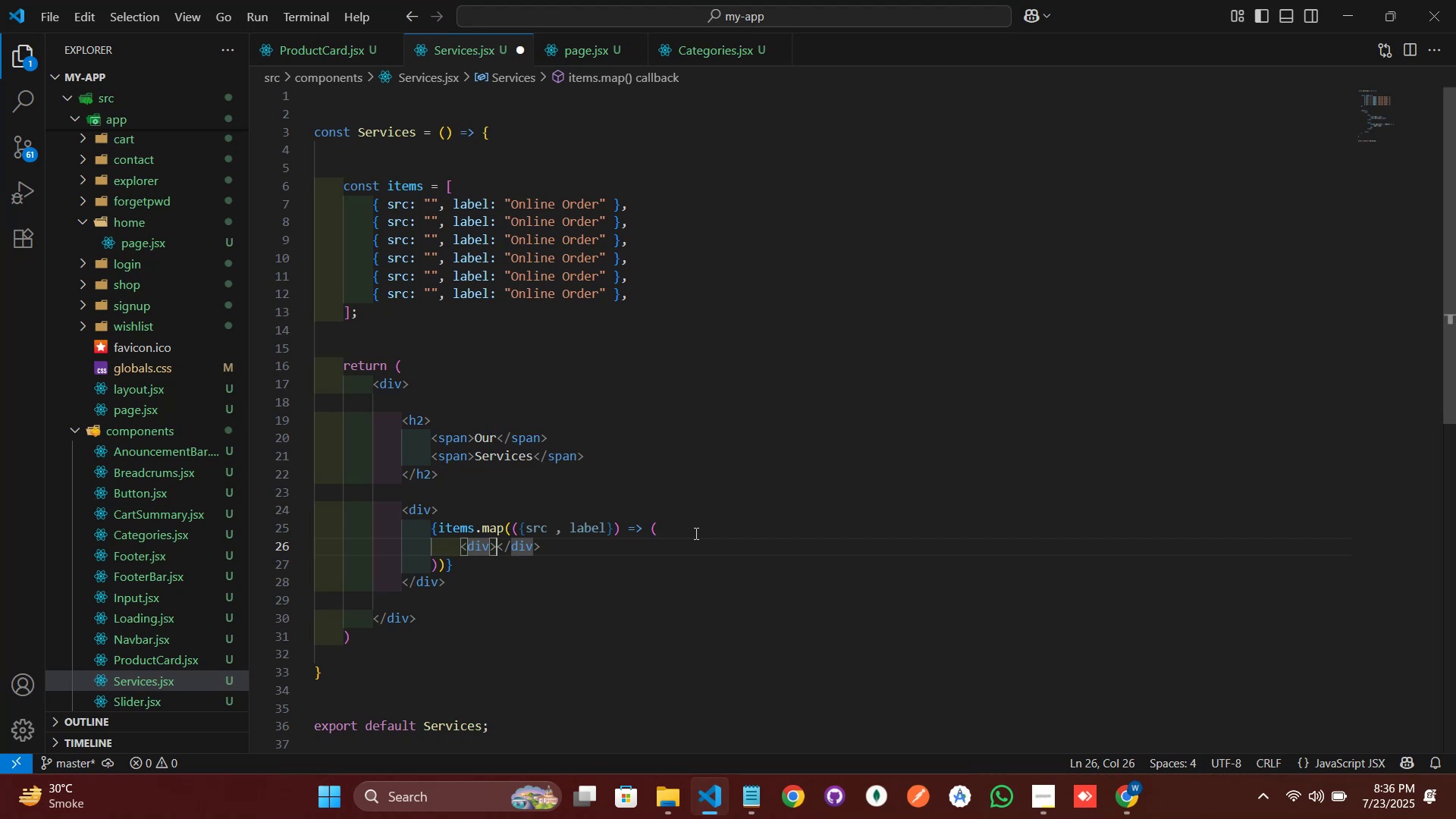 
key(ArrowRight)
 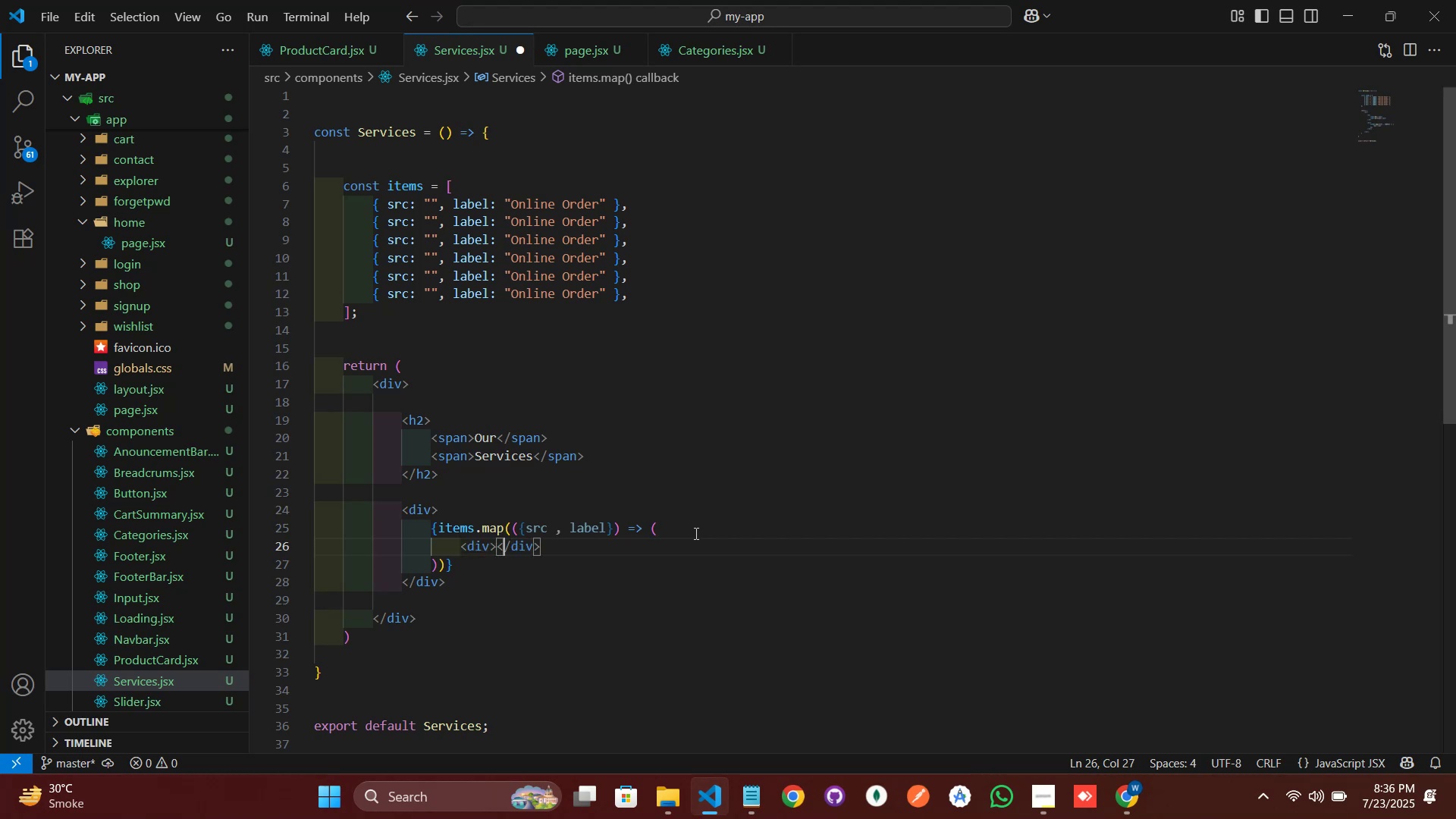 
key(ArrowLeft)
 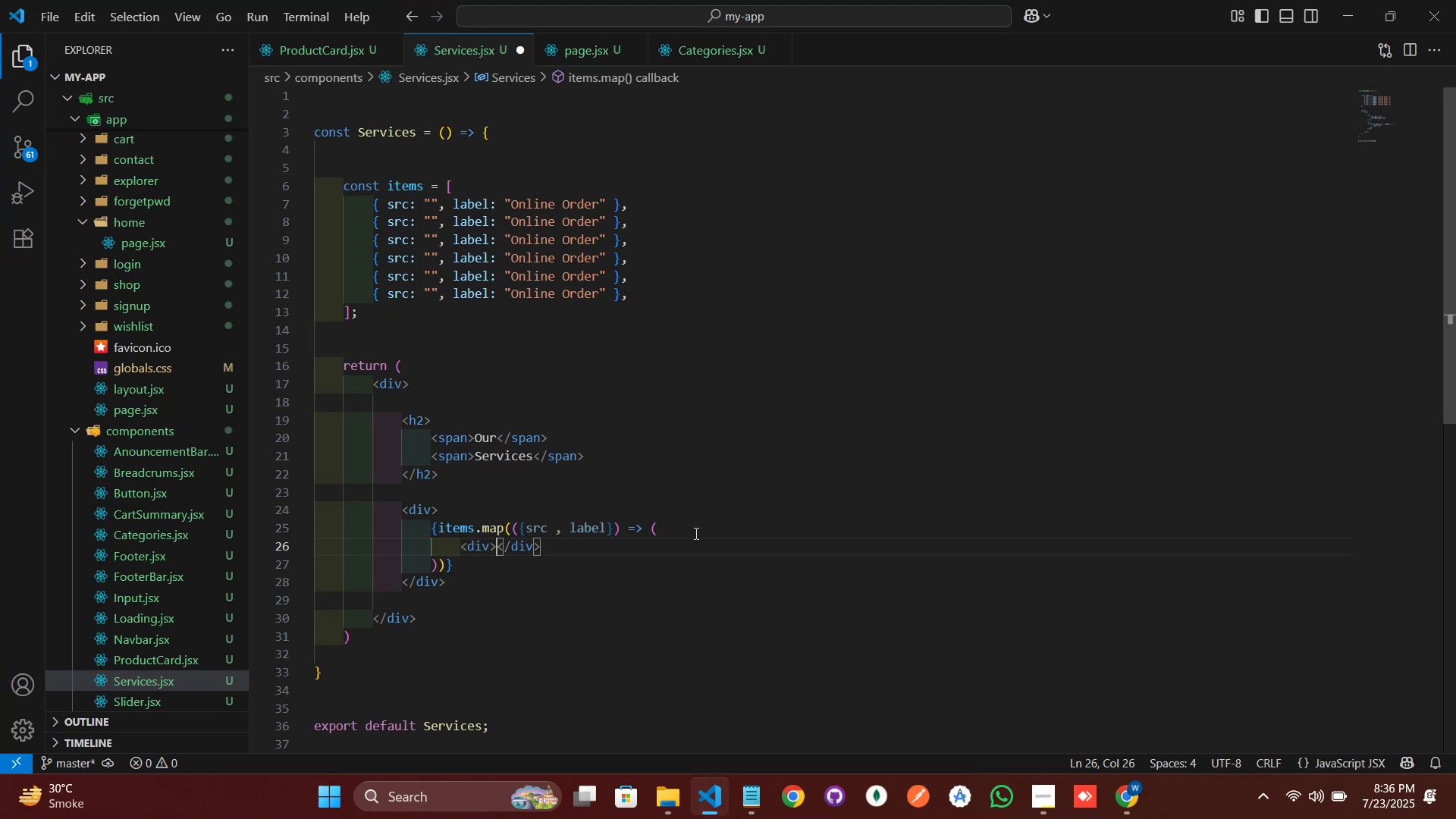 
key(Enter)
 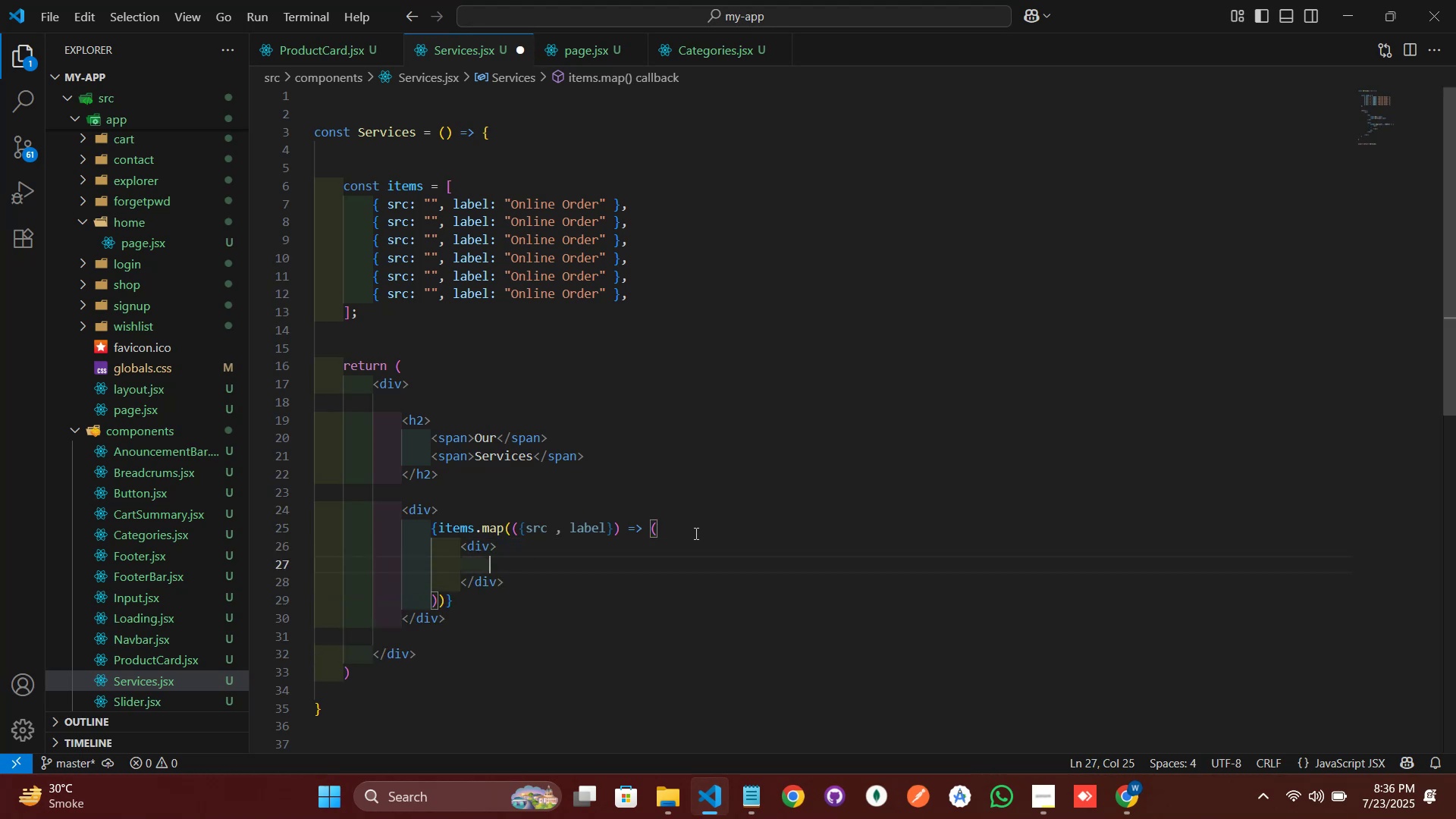 
type(img)
 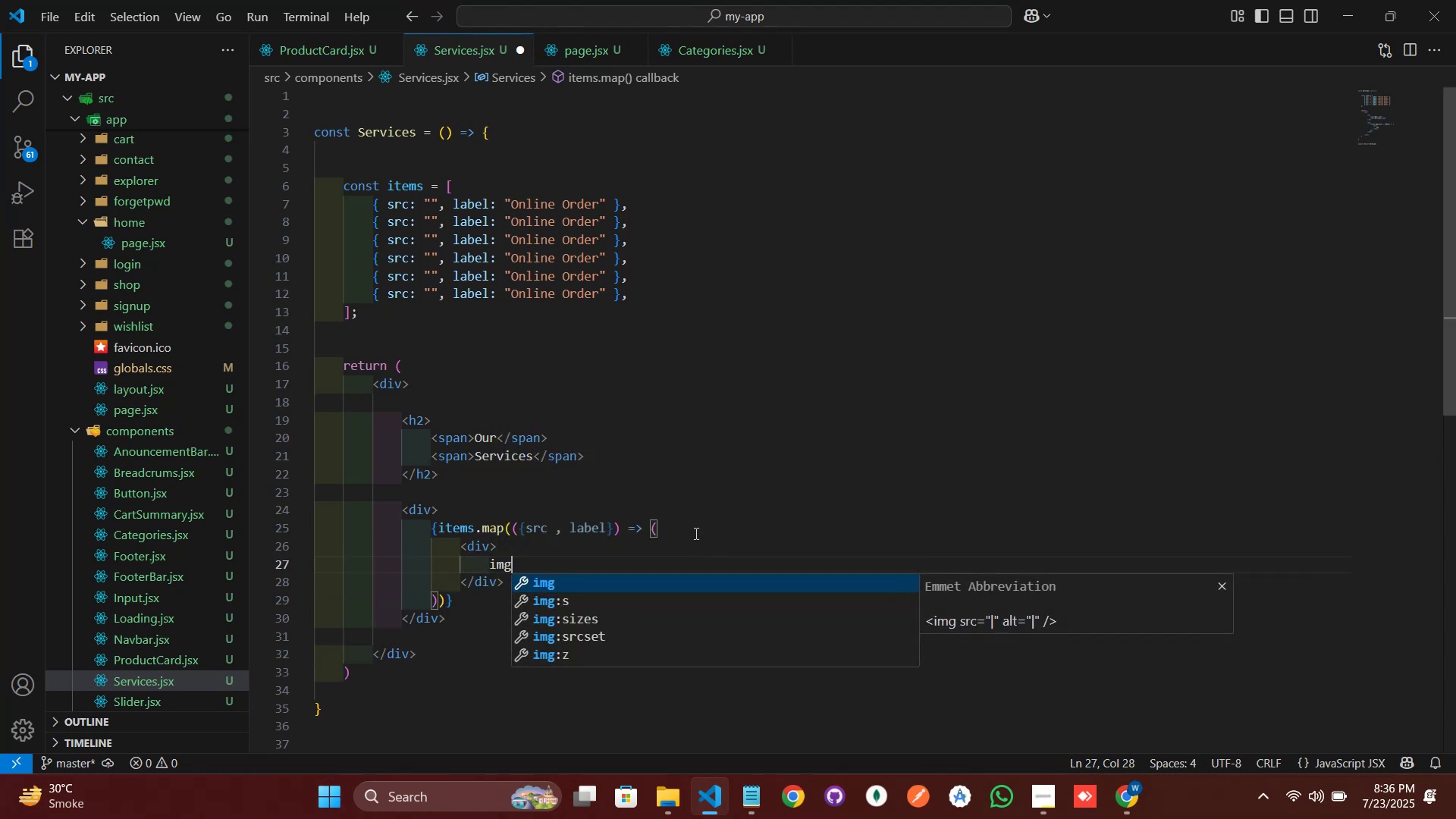 
key(Enter)
 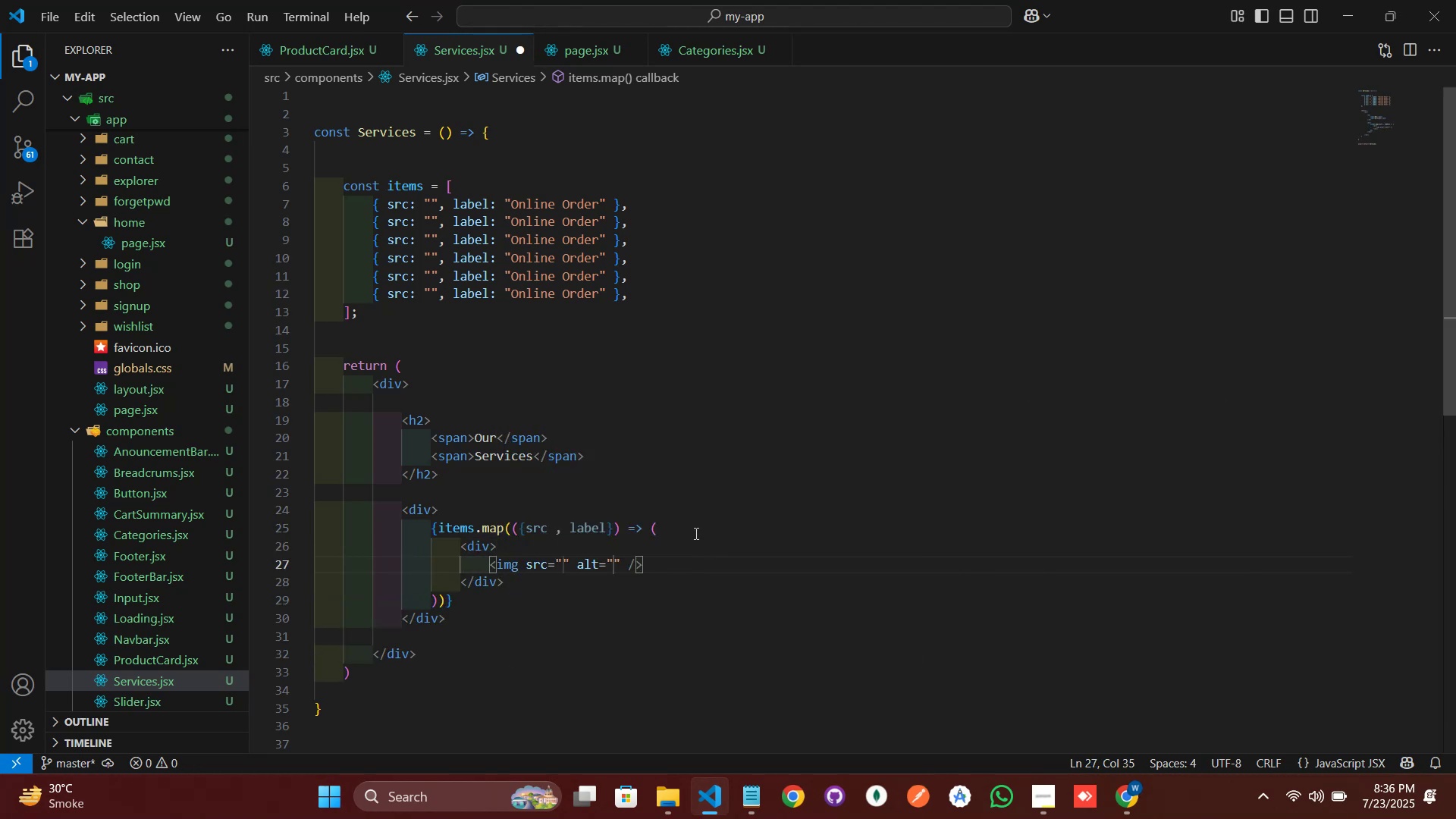 
key(Backspace)
 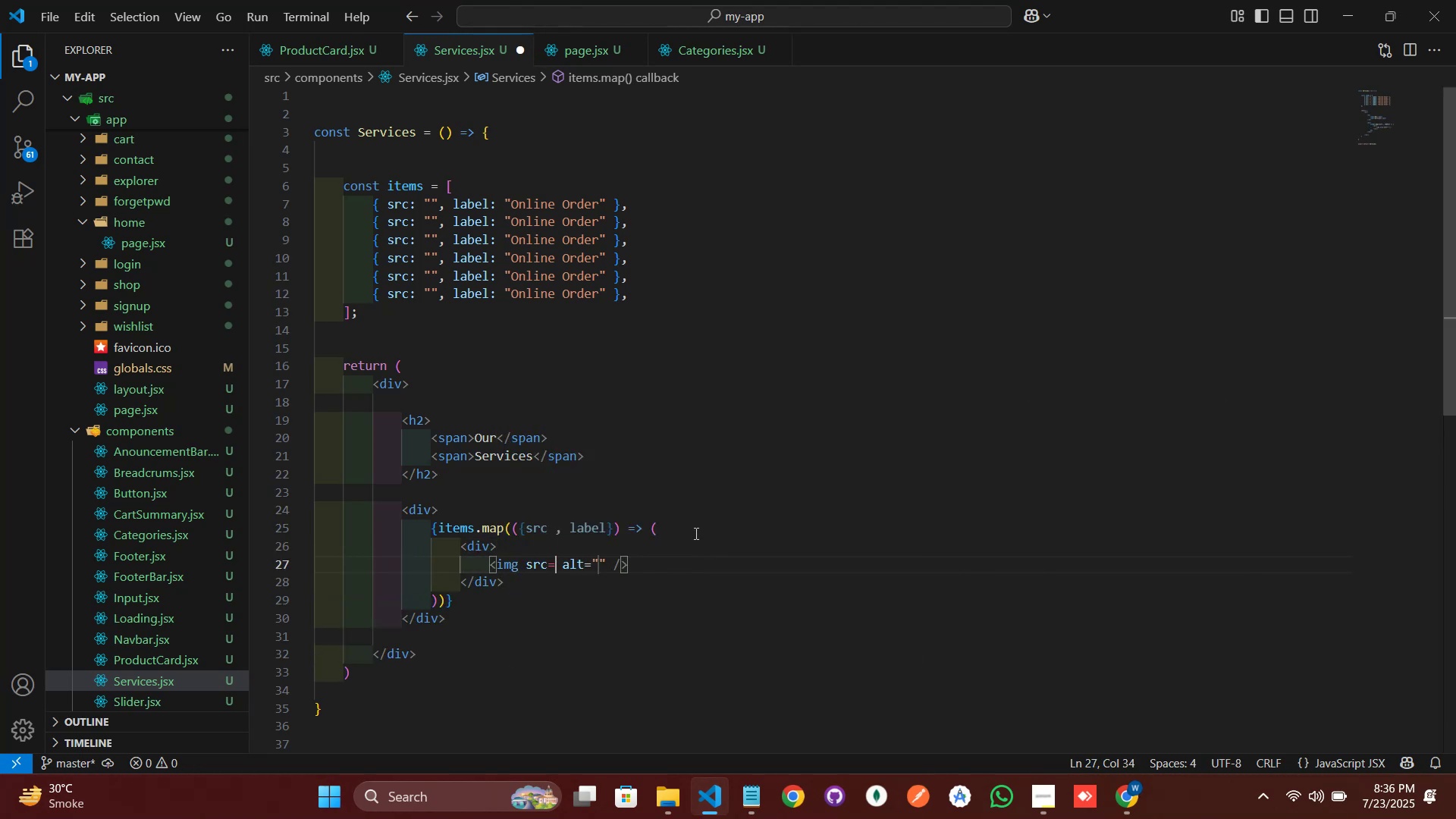 
key(Shift+BracketLeft)
 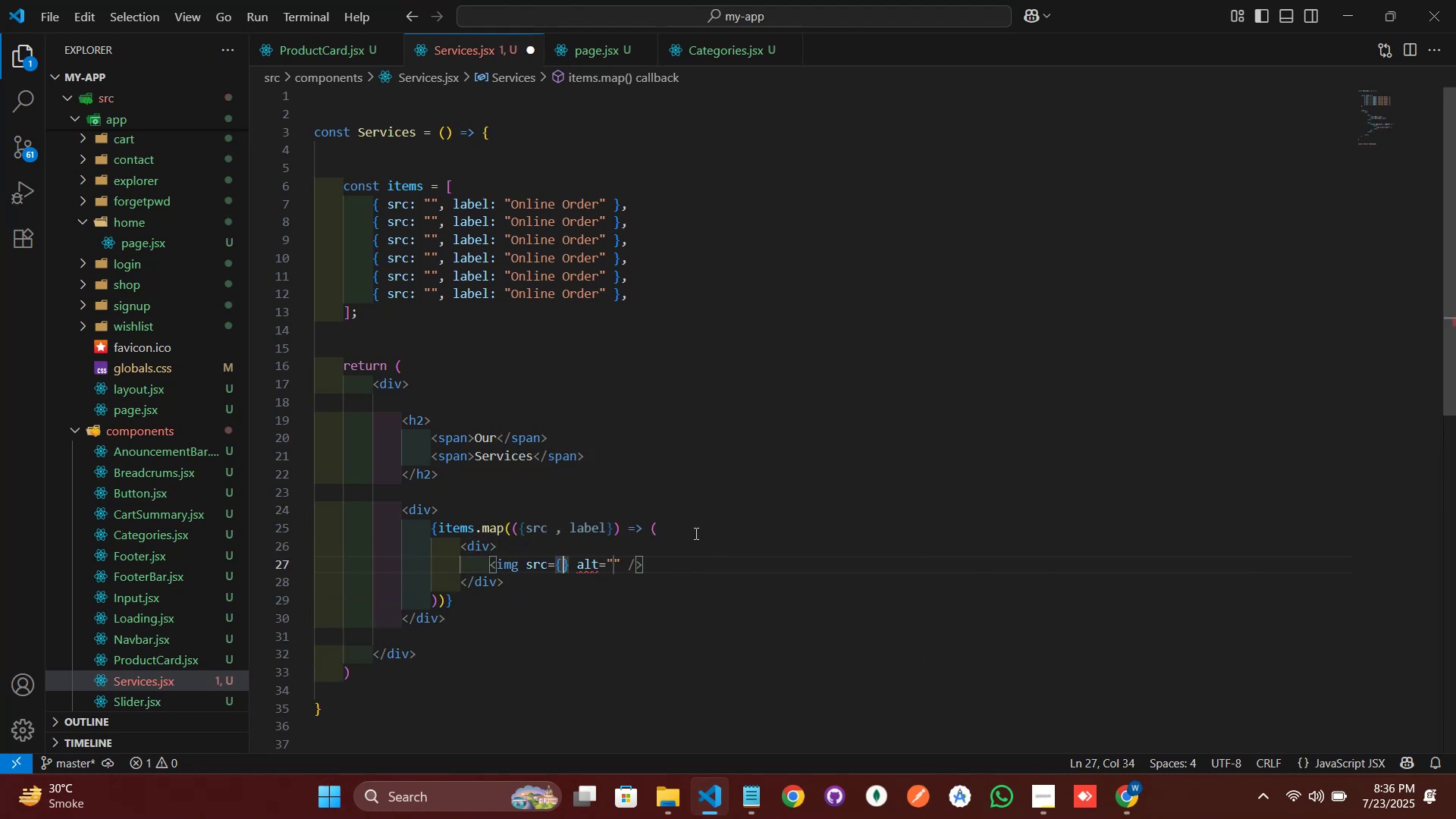 
key(Shift+BracketRight)
 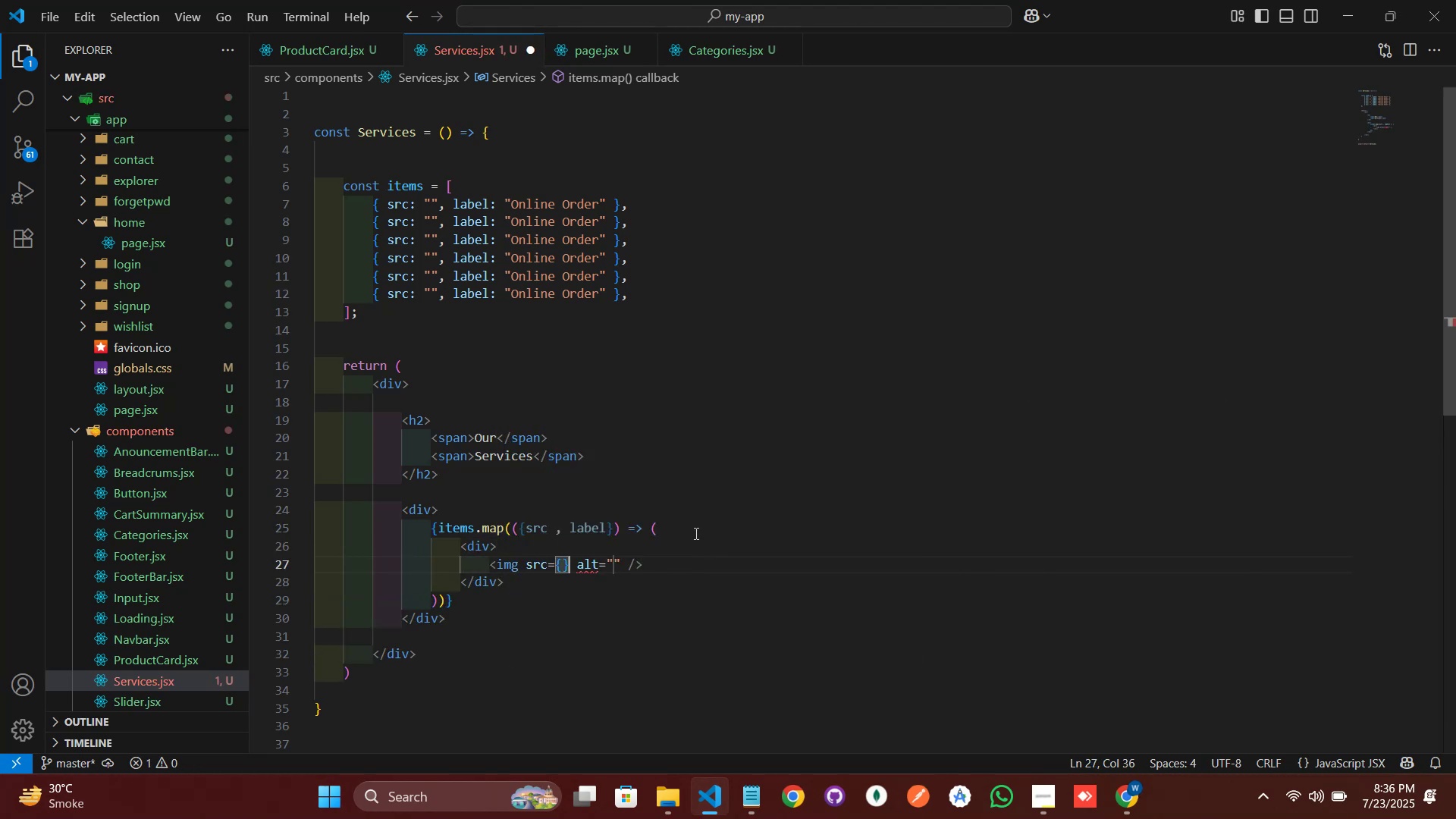 
key(ArrowLeft)
 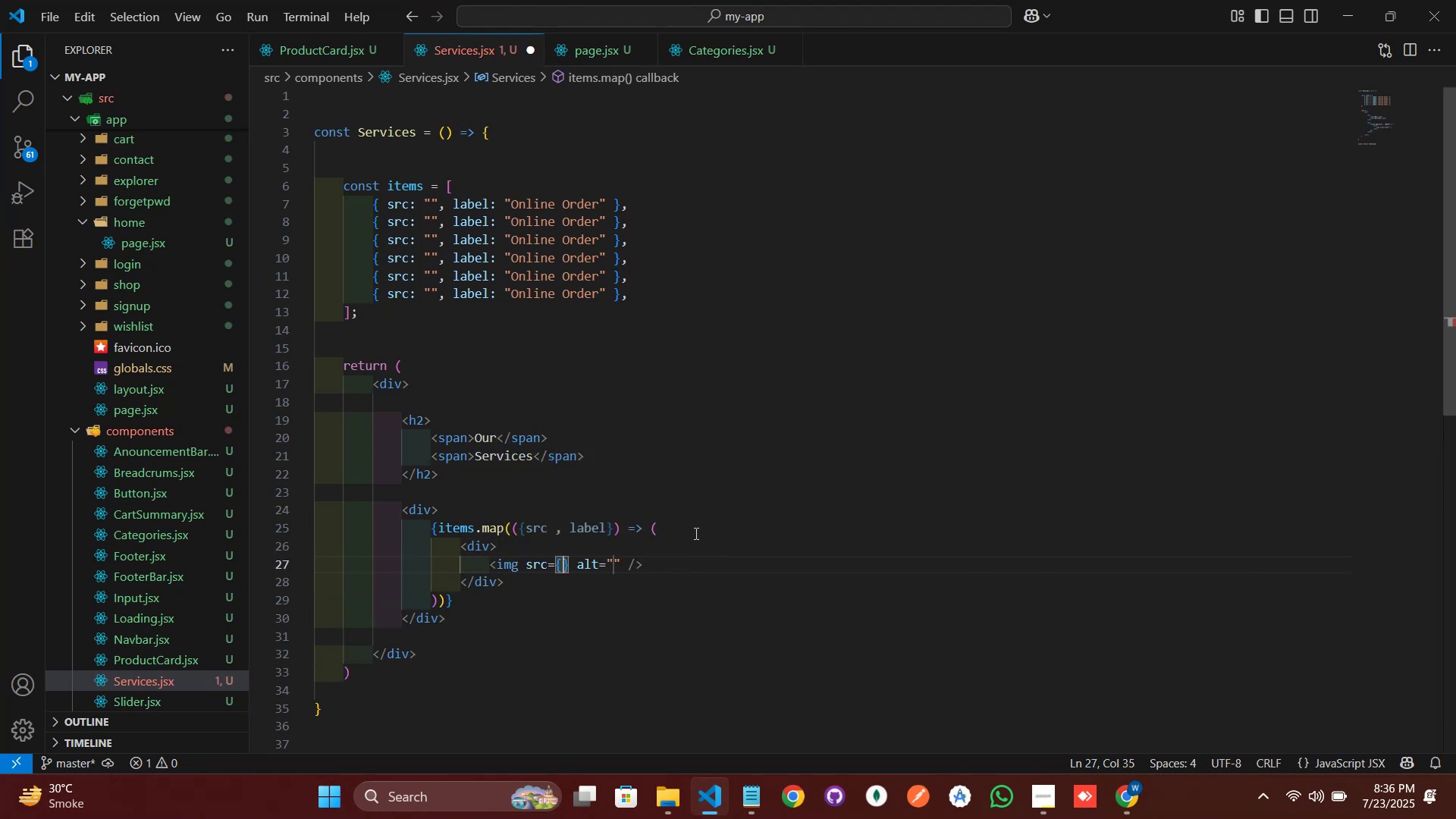 
type(src)
 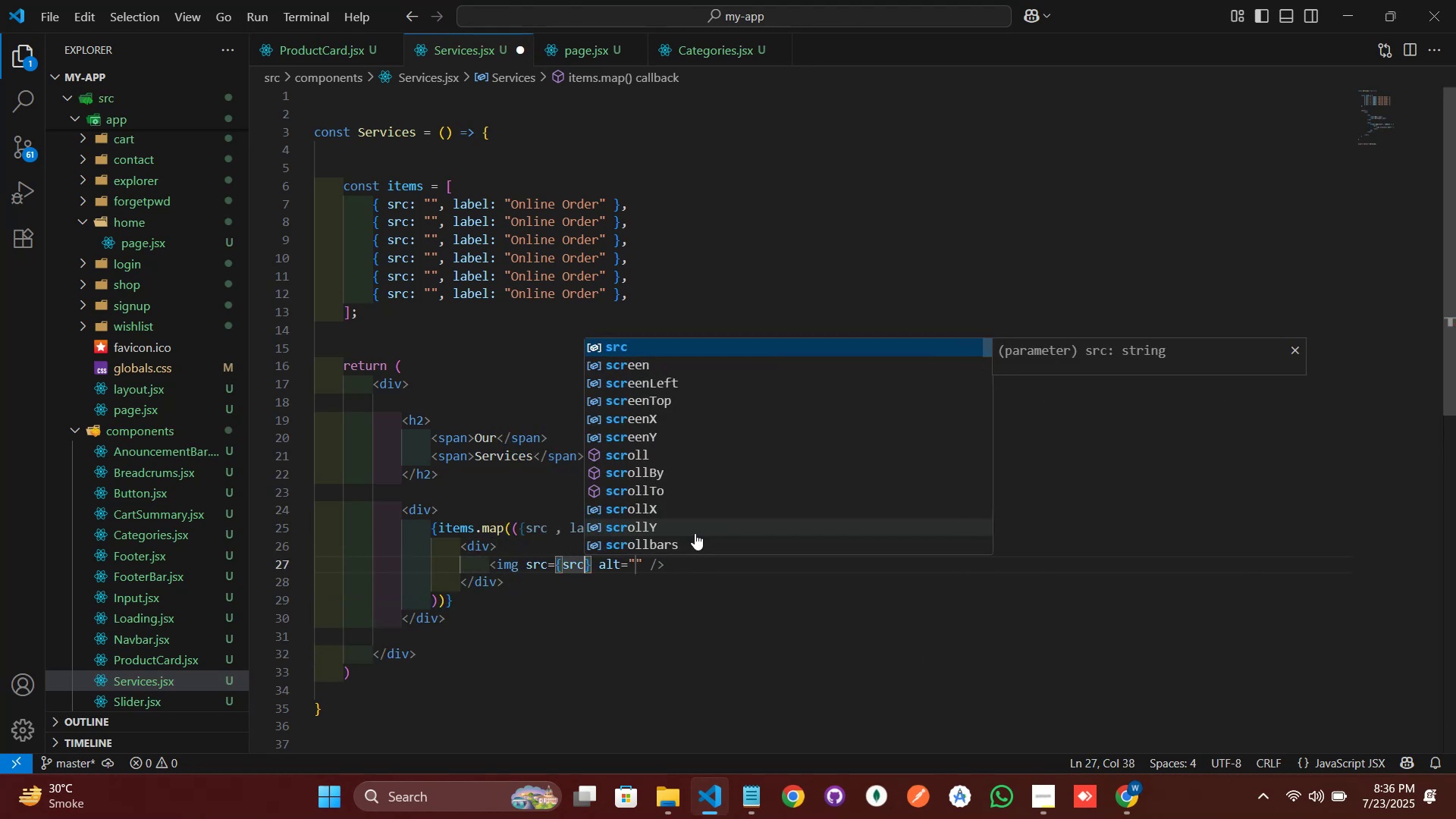 
key(ArrowRight)
 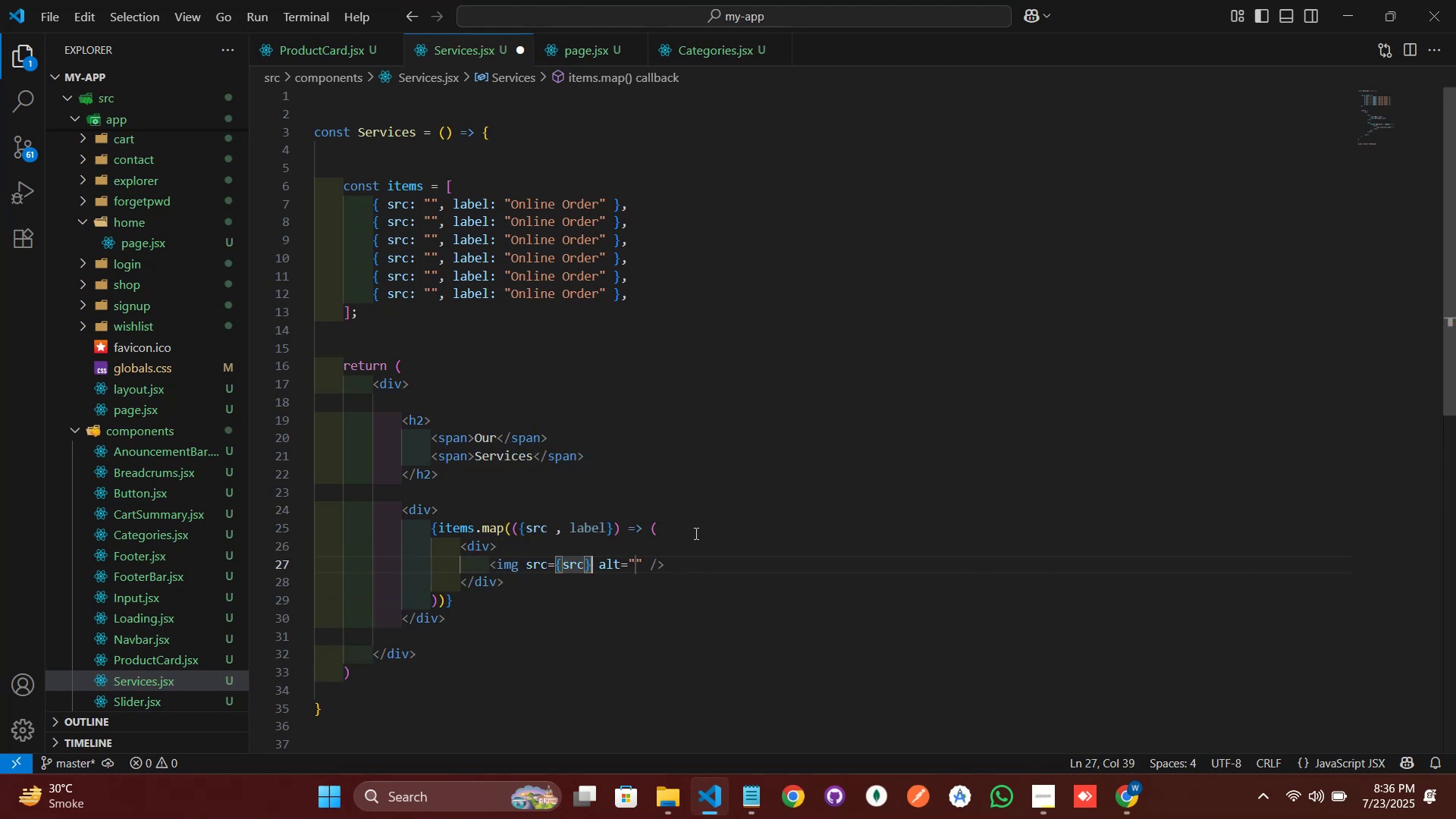 
key(ArrowRight)
 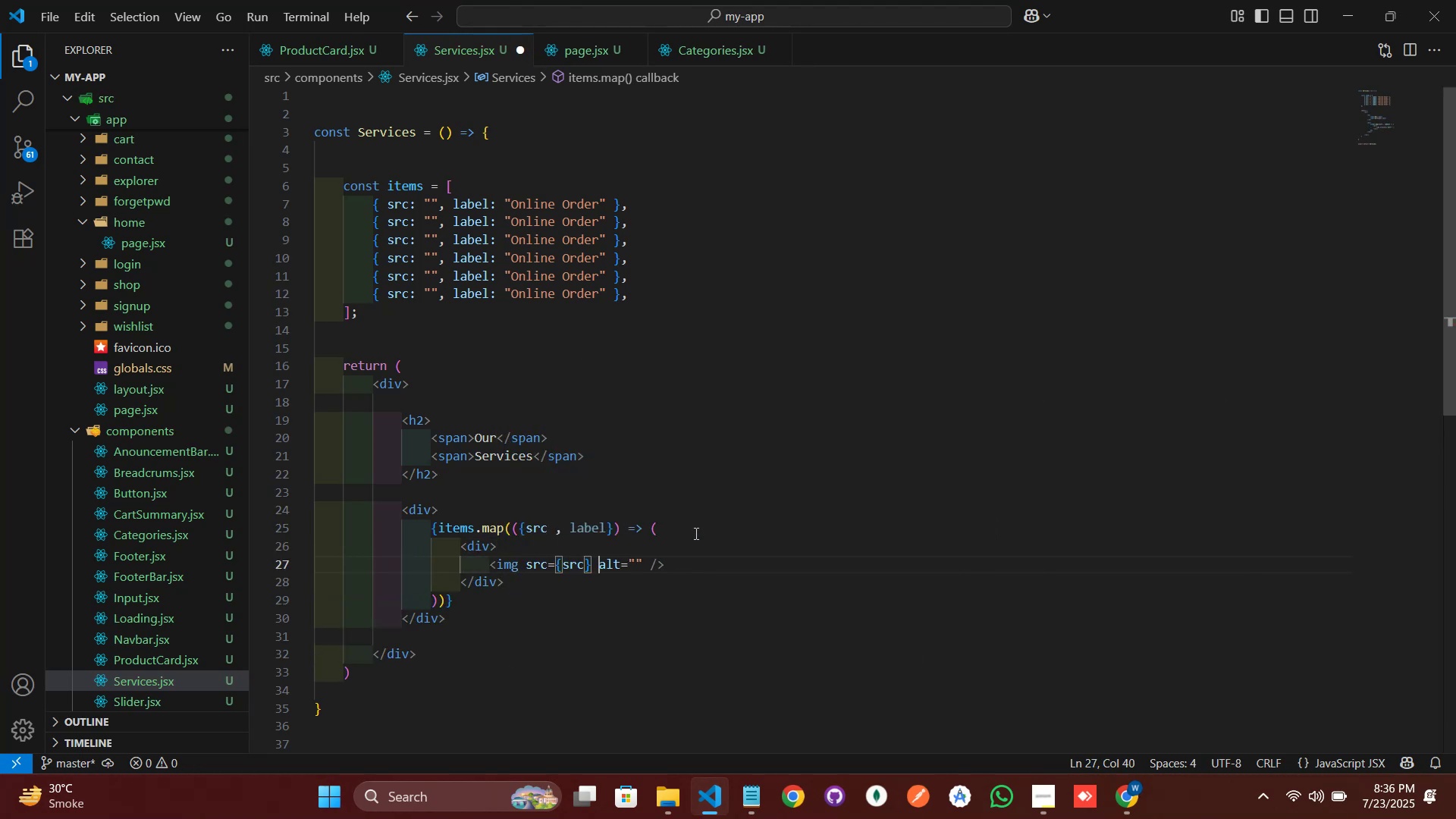 
key(ArrowRight)
 